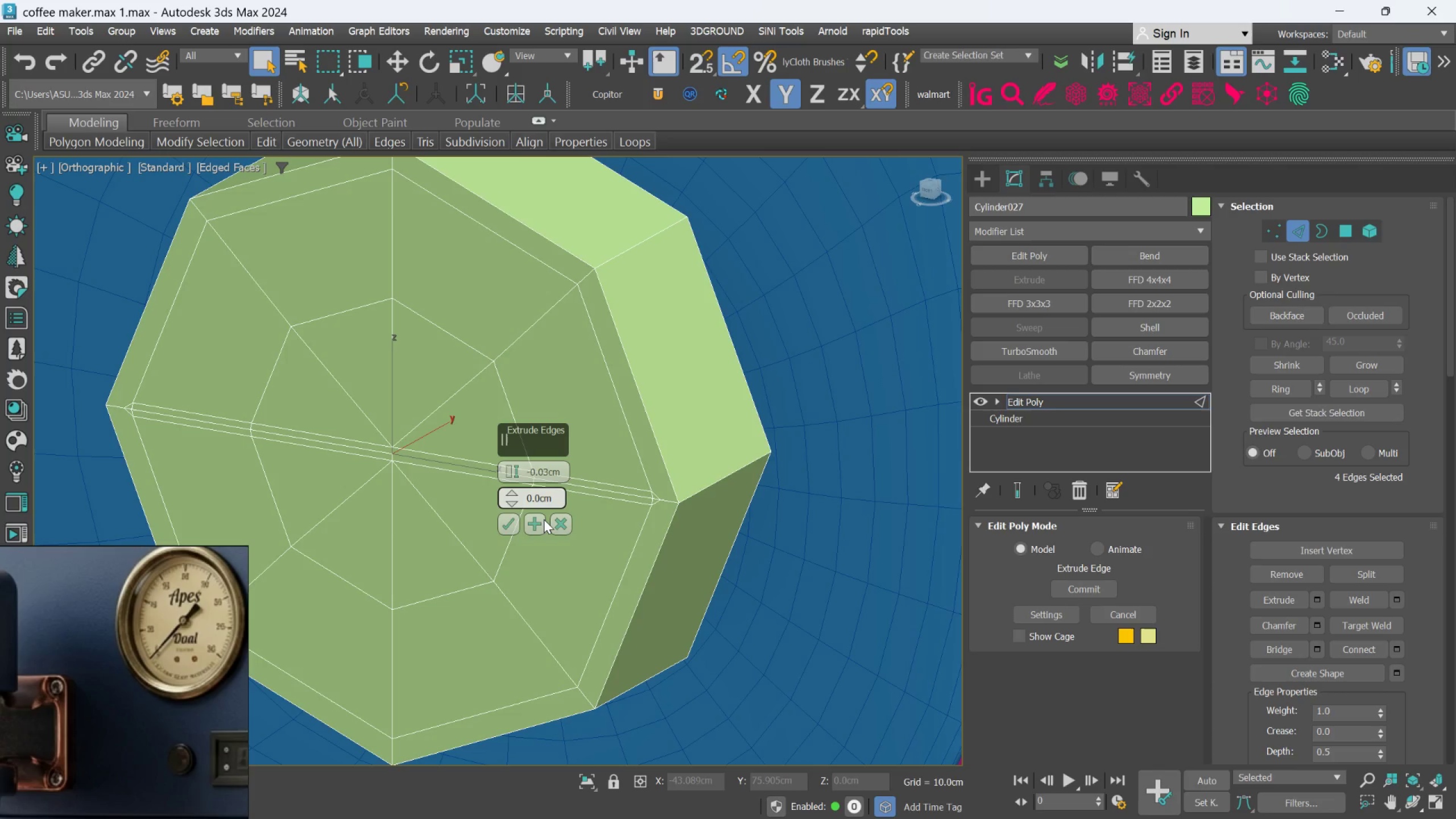 
type(01)
 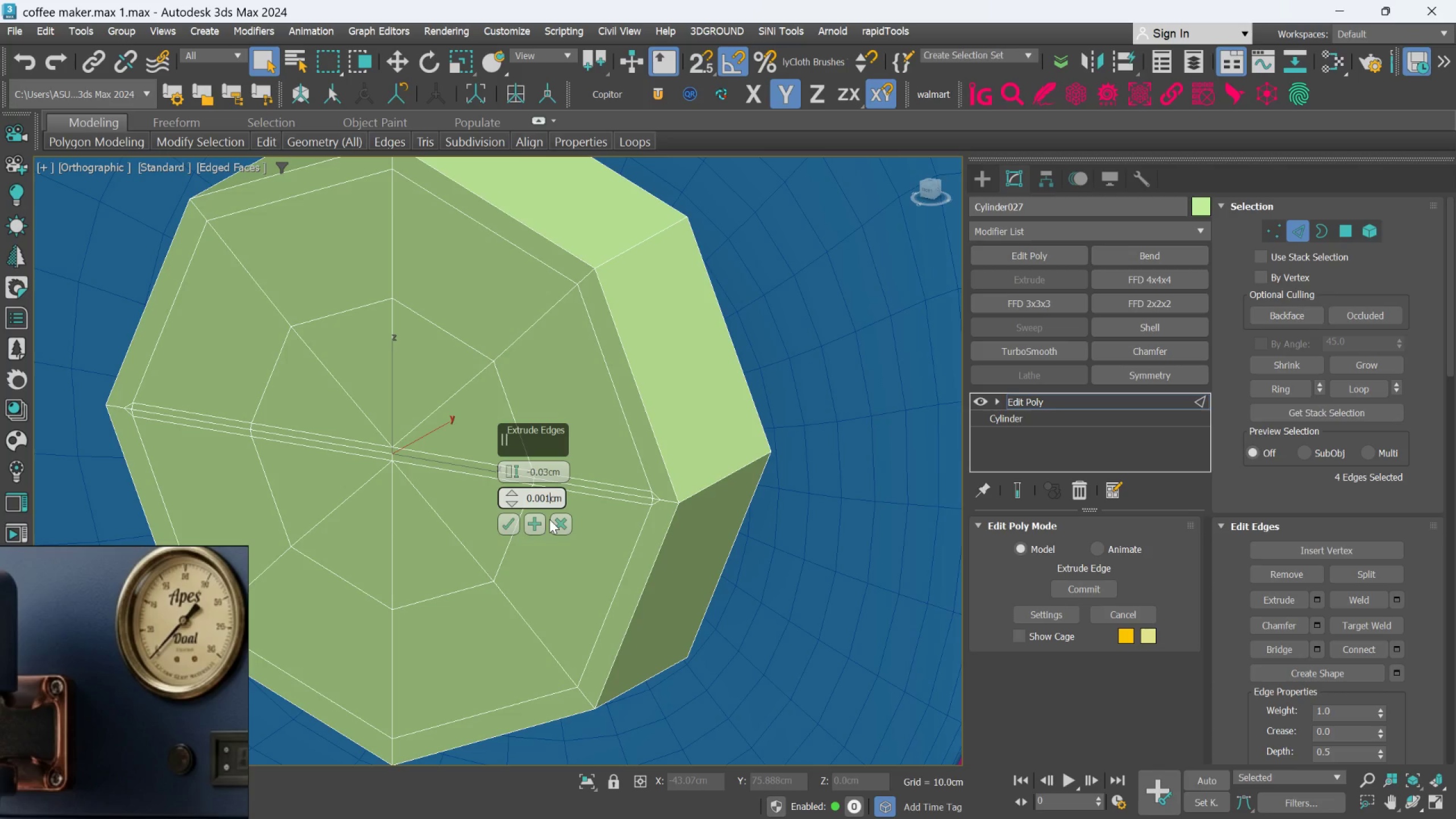 
key(Enter)
 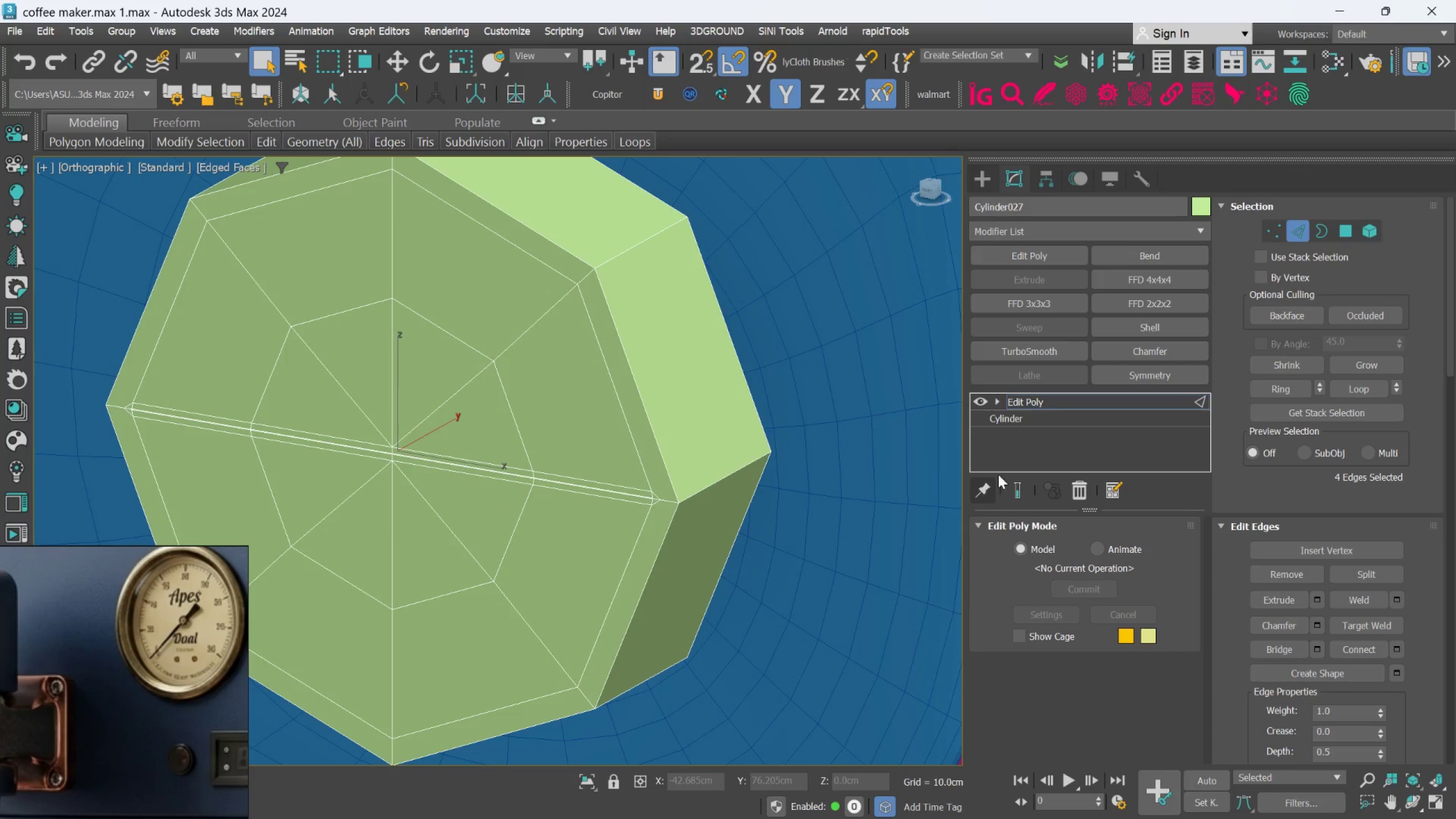 
left_click([1079, 404])
 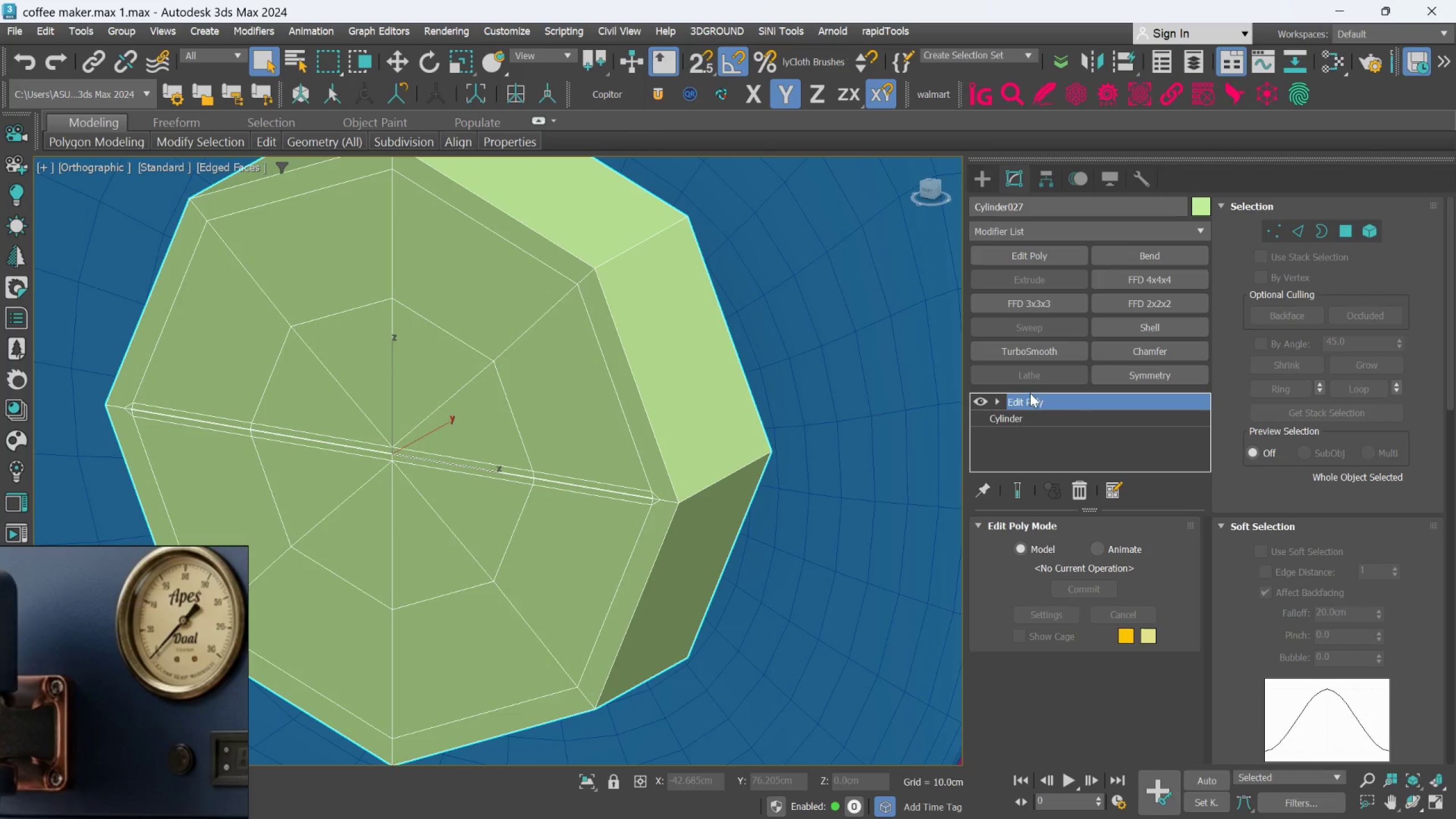 
left_click([1038, 357])
 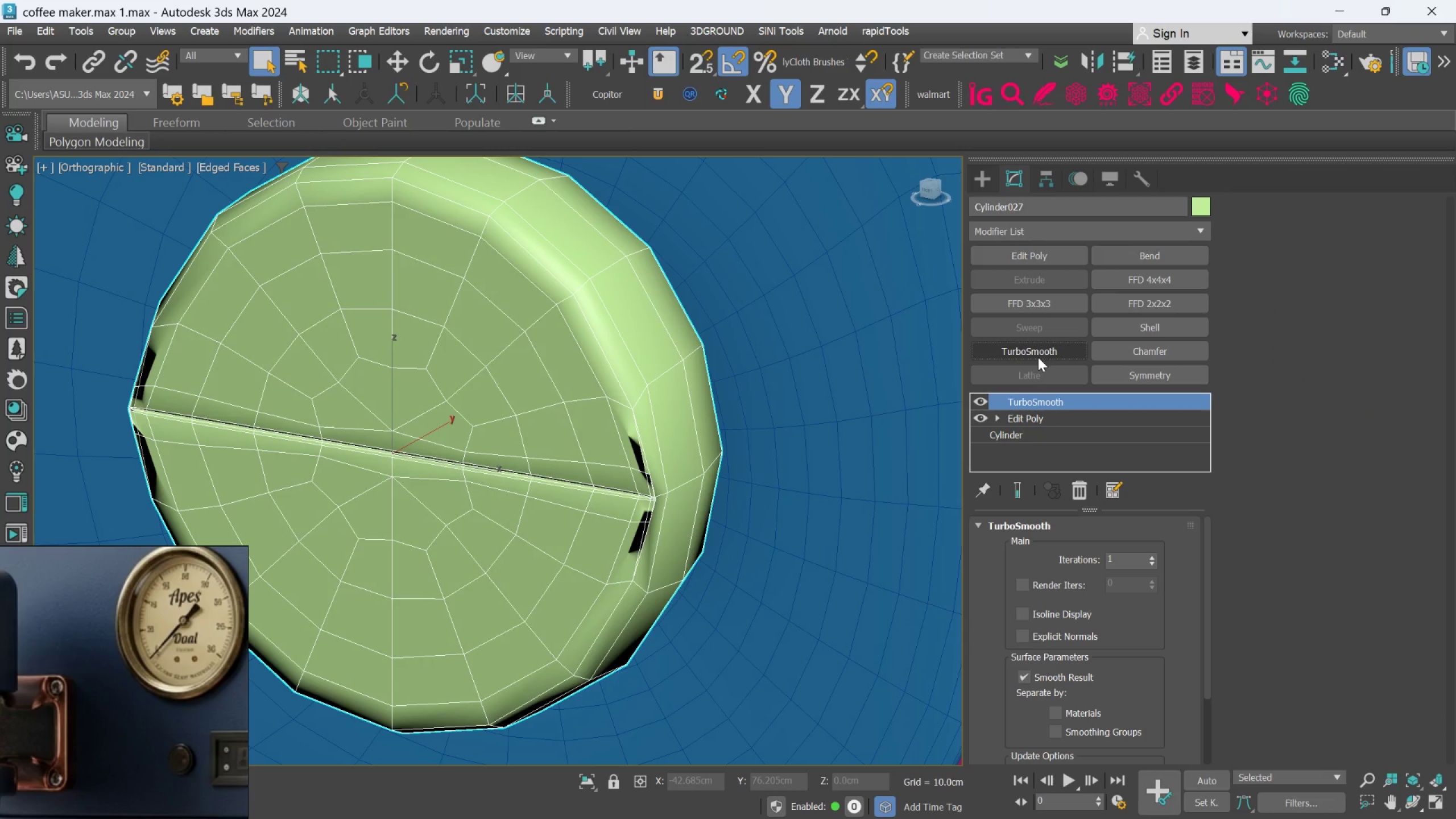 
left_click([1038, 357])
 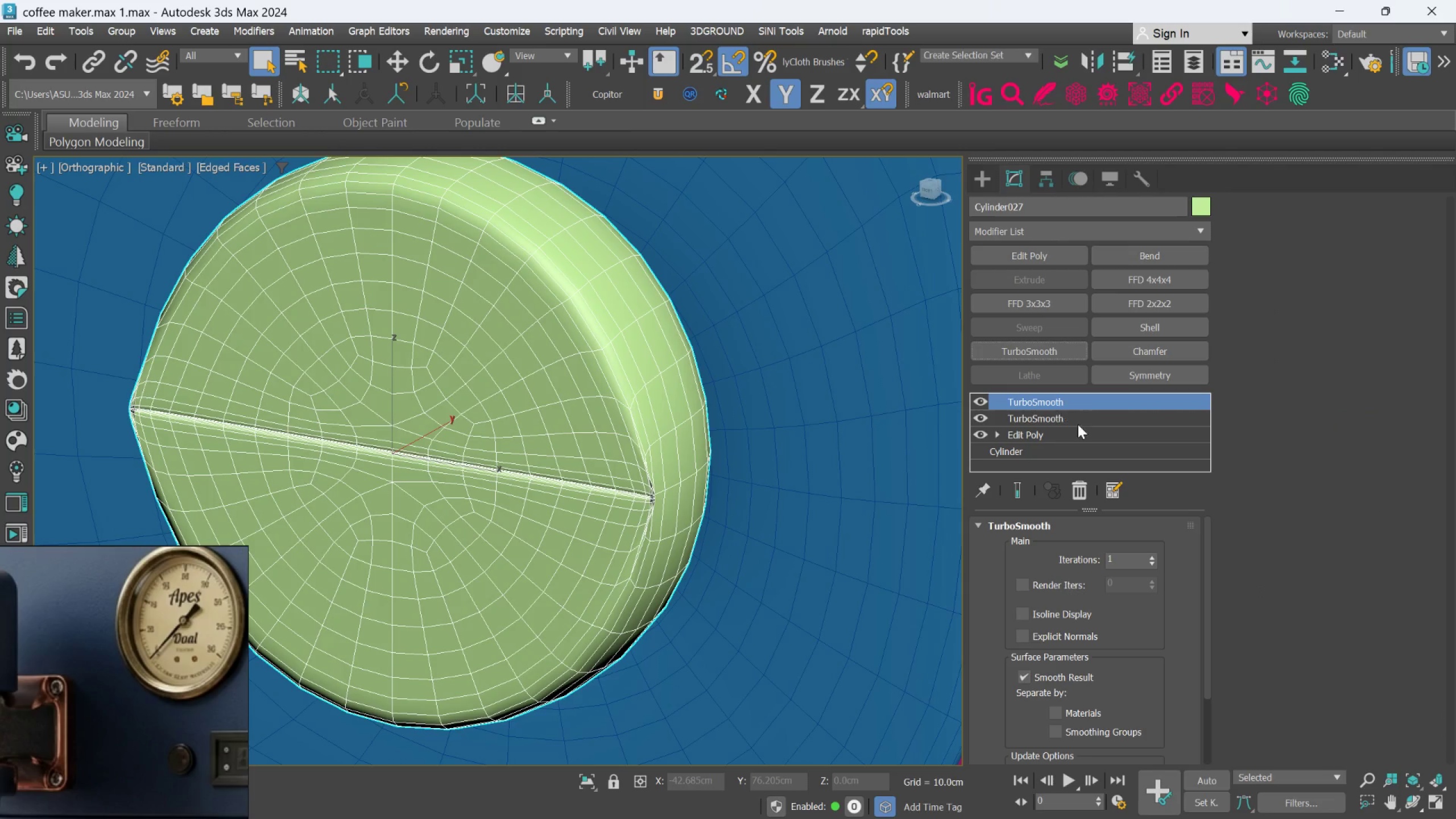 
left_click([1084, 486])
 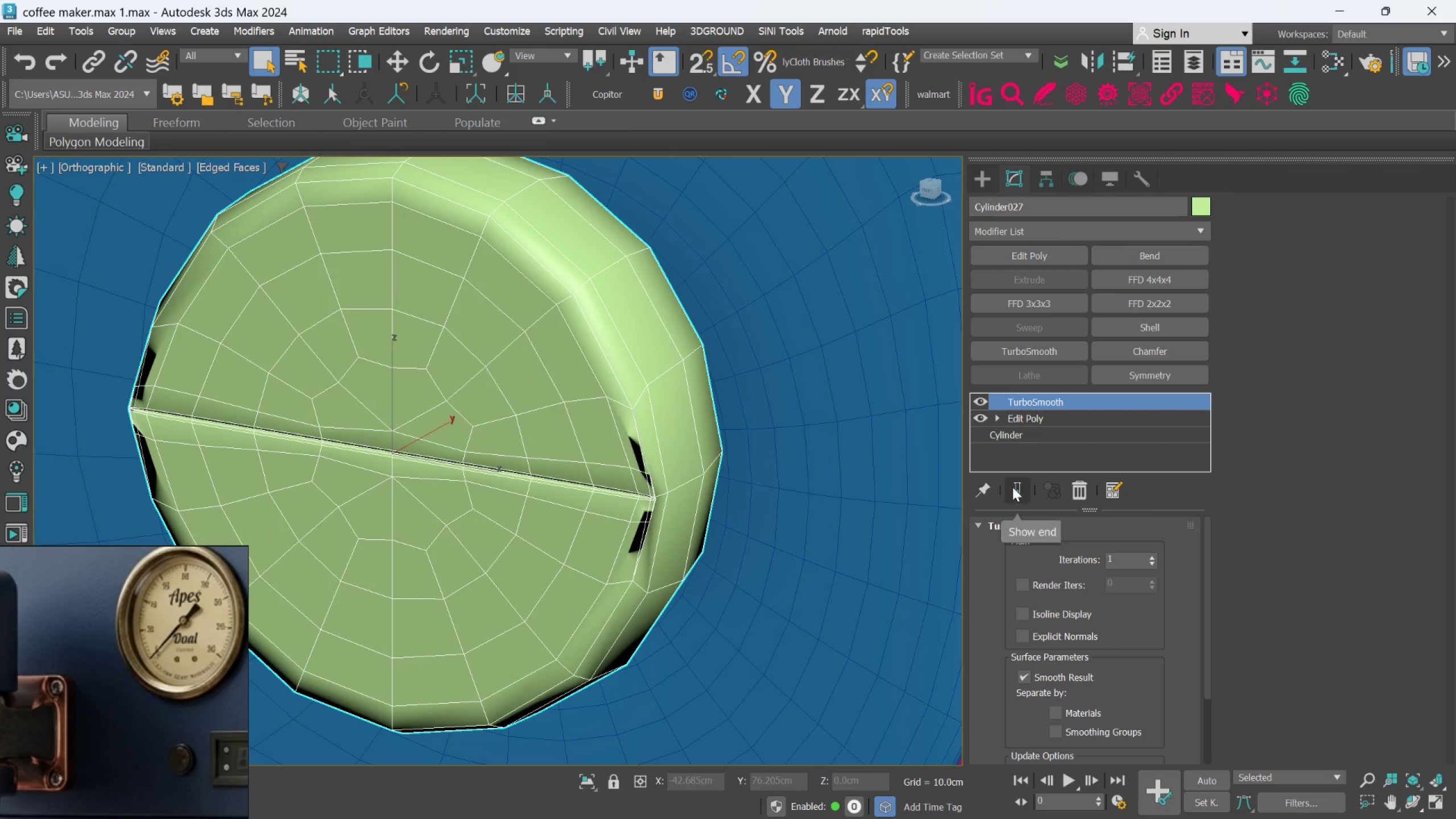 
left_click([1013, 486])
 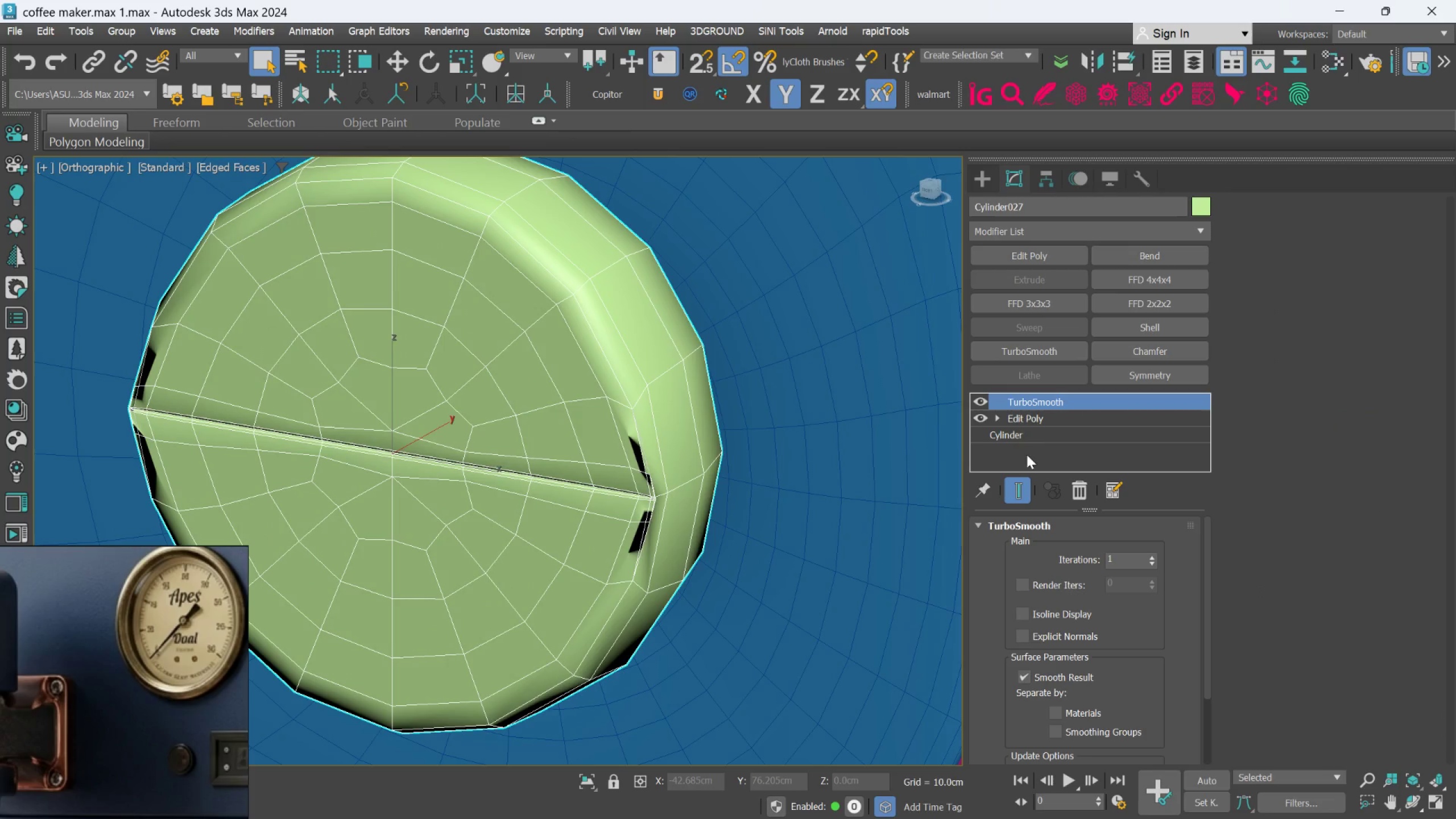 
left_click([1037, 414])
 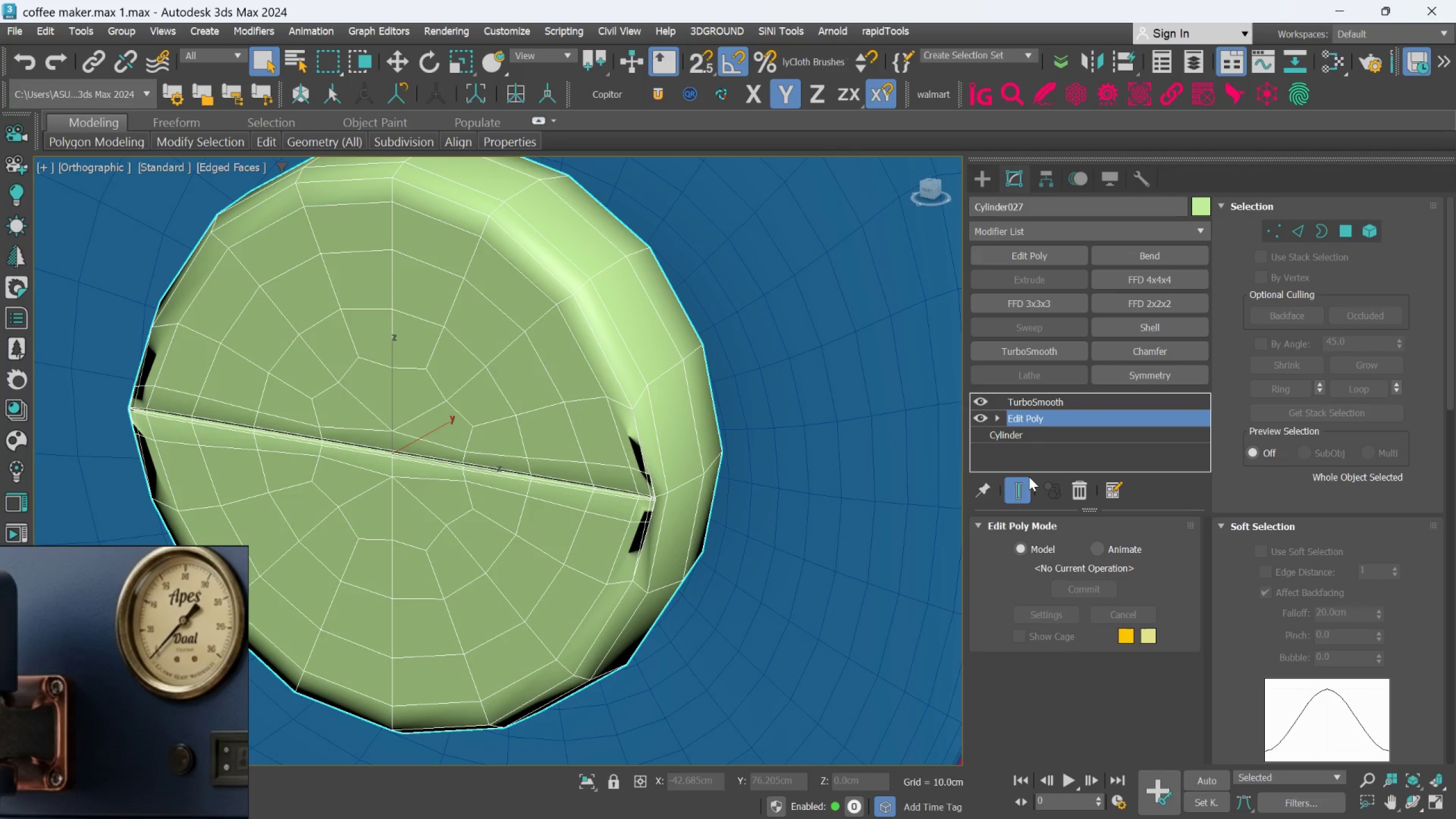 
left_click([1020, 490])
 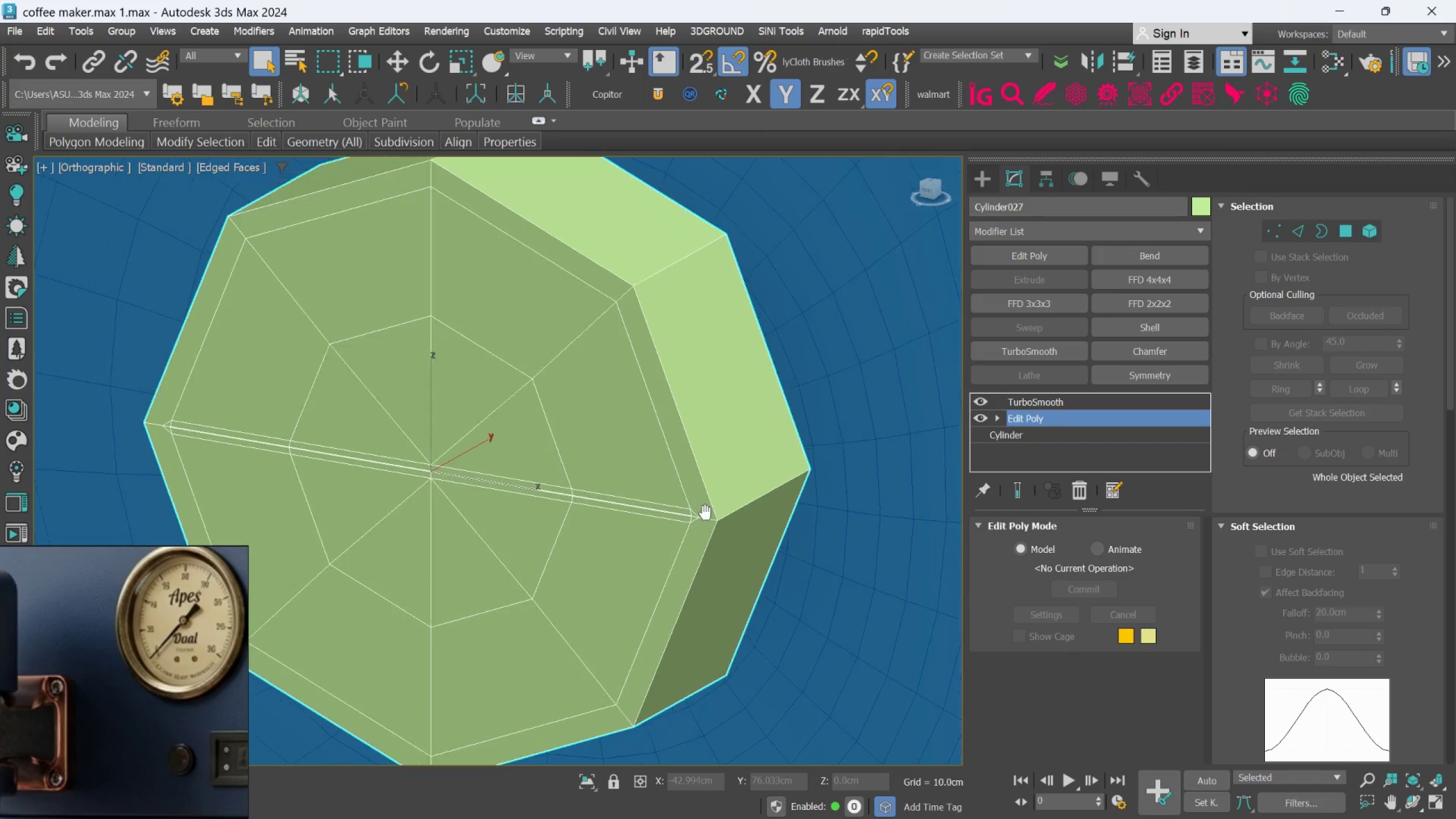 
scroll: coordinate [733, 518], scroll_direction: none, amount: 0.0
 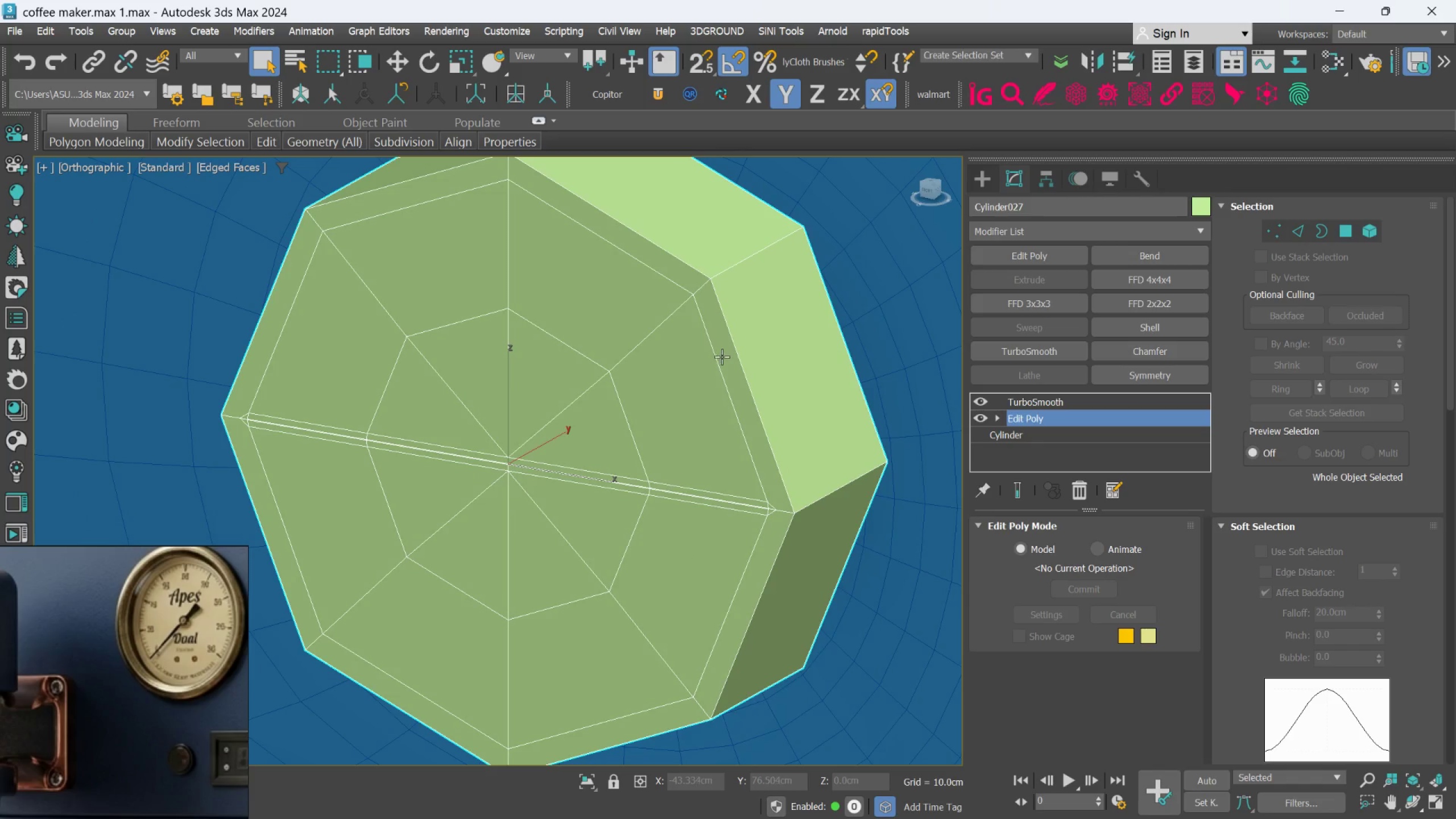 
key(Alt+C)
 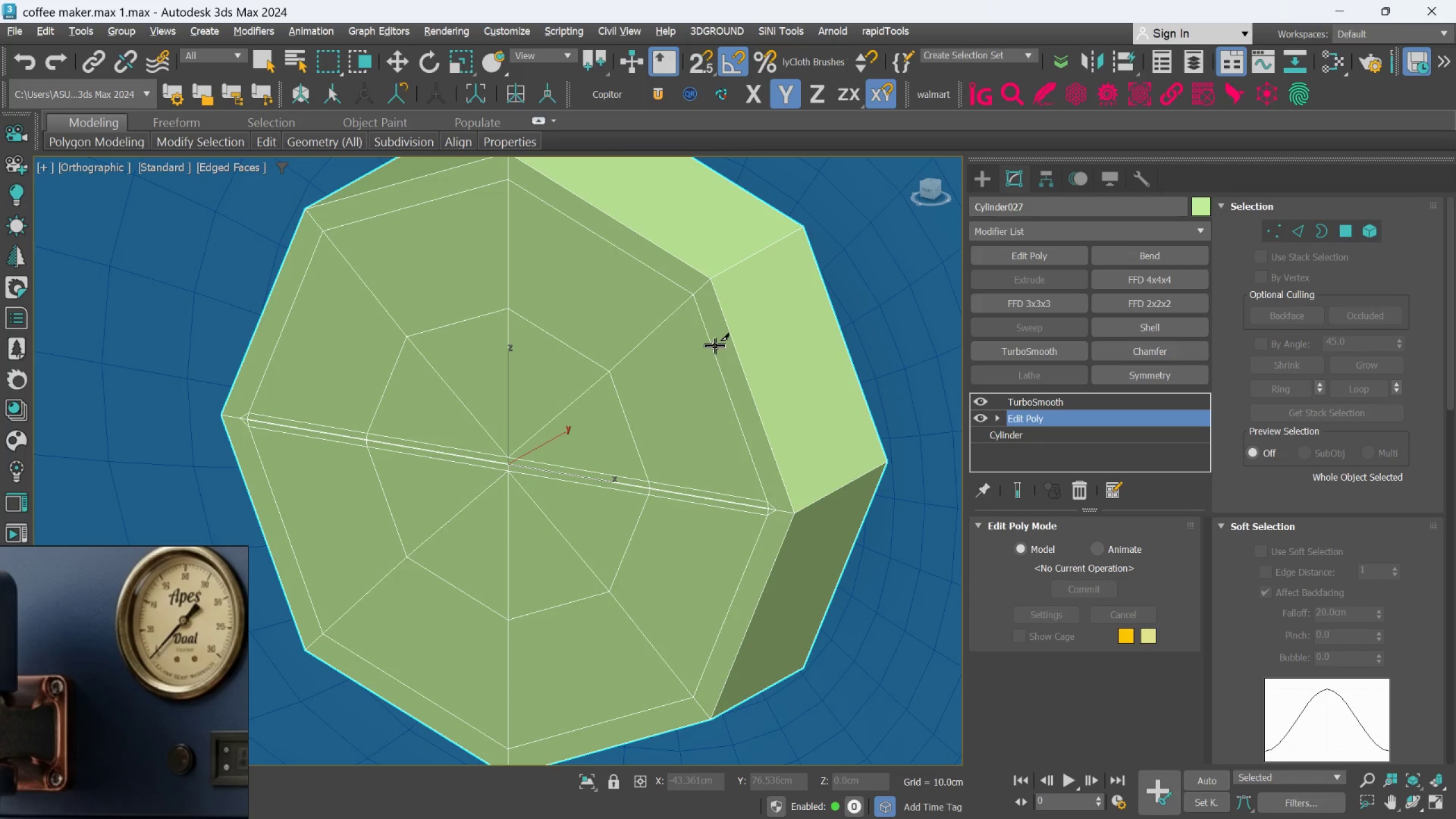 
key(Alt+C)
 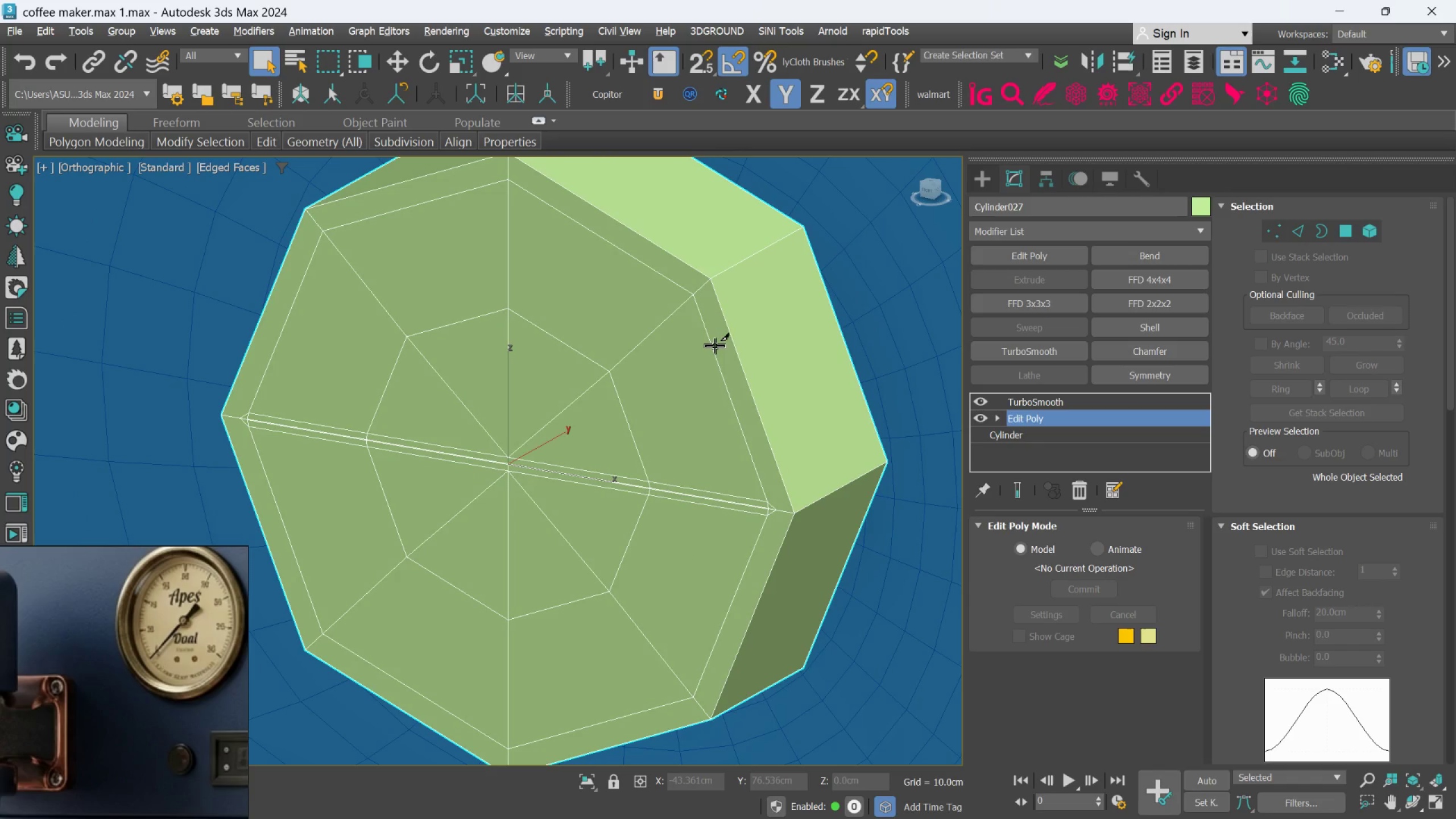 
key(Alt+1)
 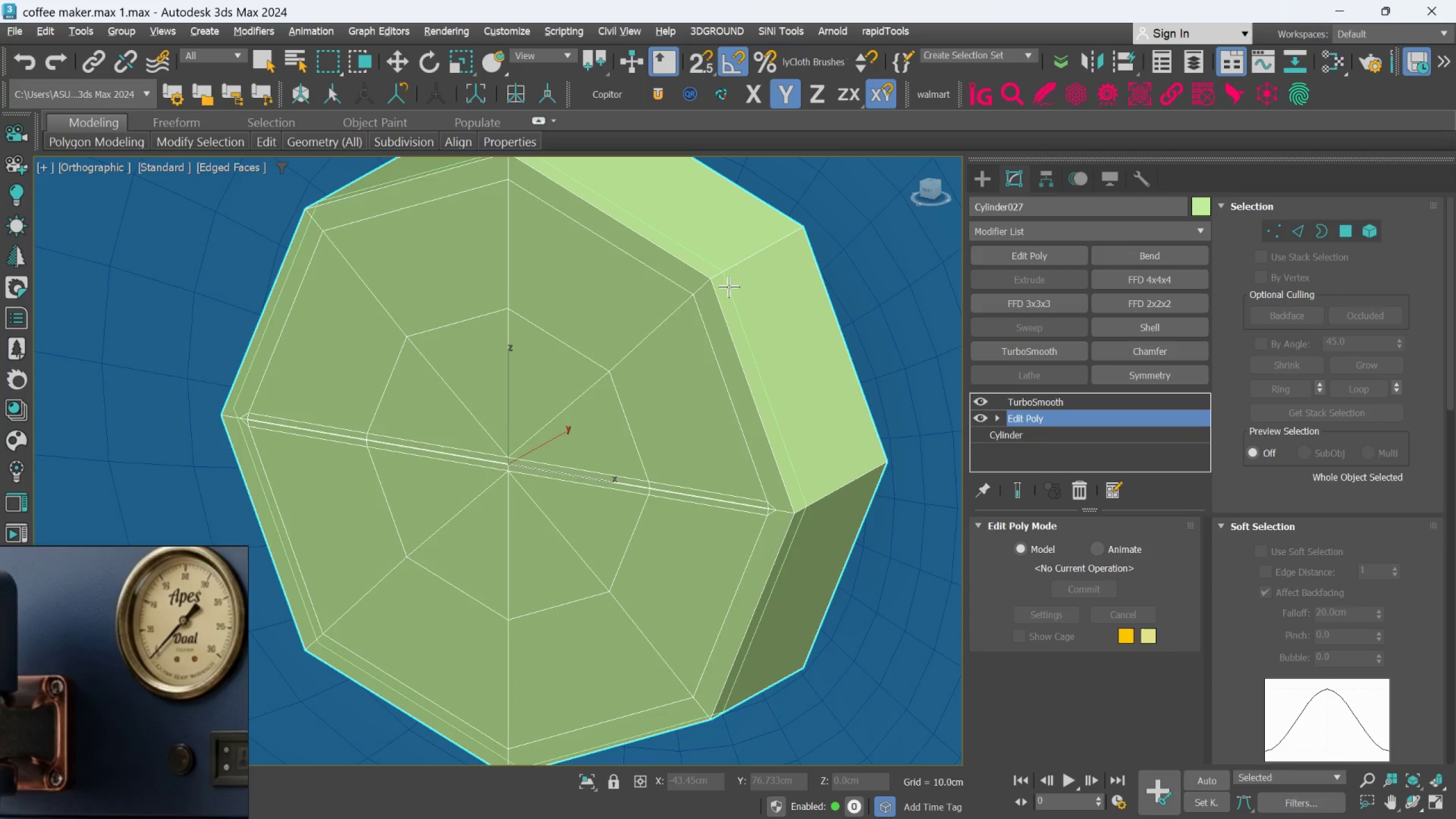 
left_click([719, 274])
 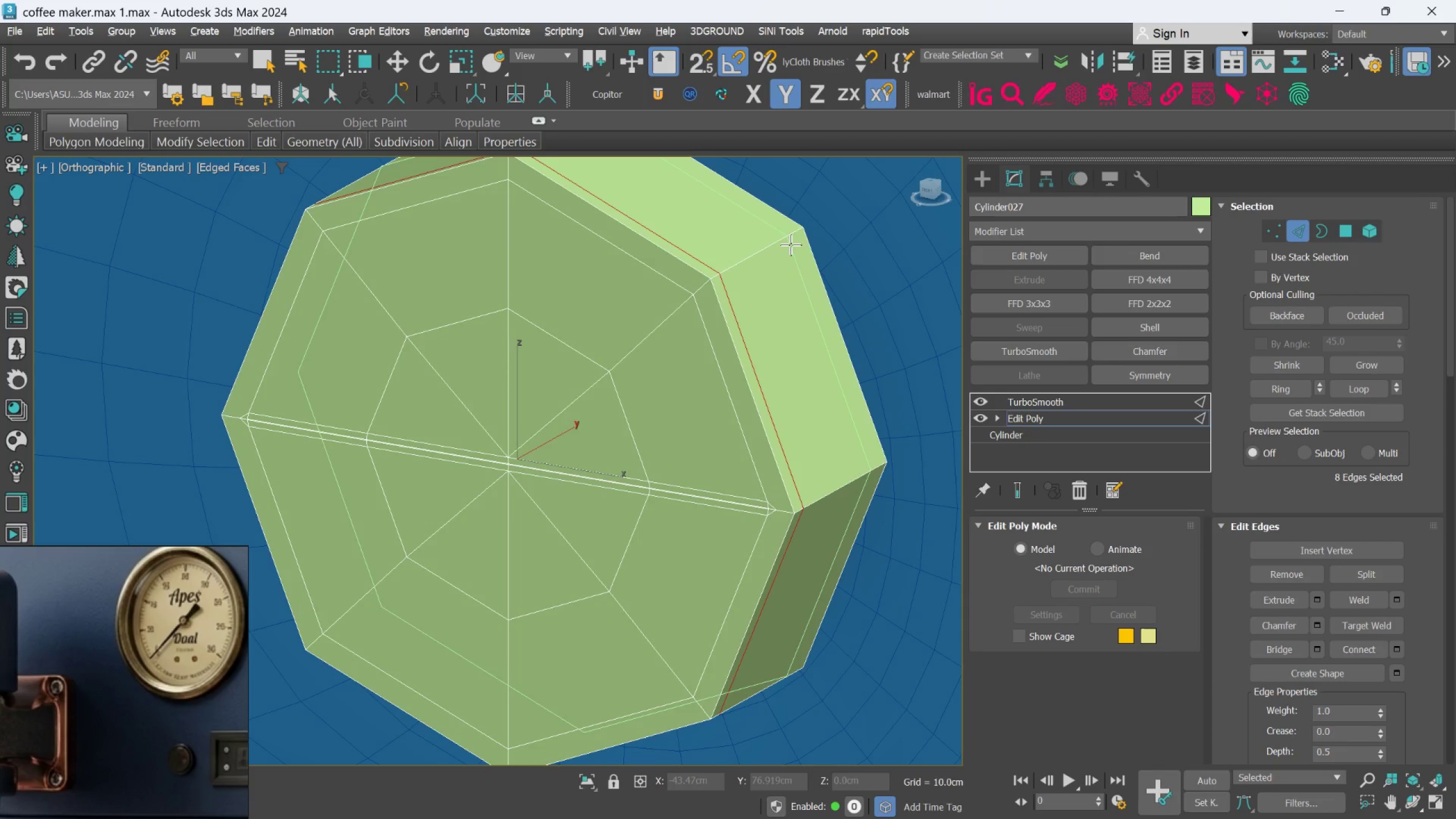 
left_click([791, 242])
 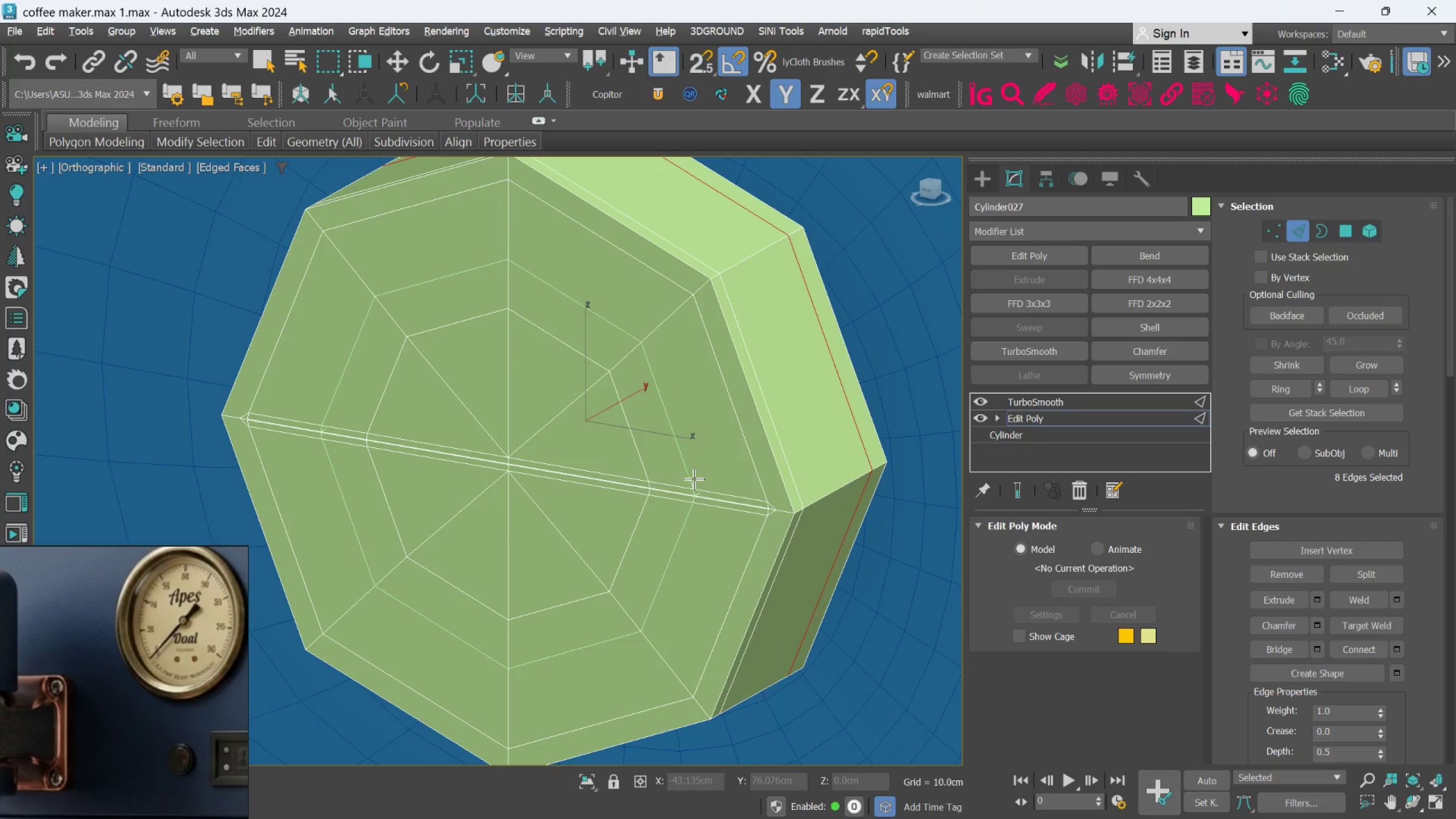 
wait(8.84)
 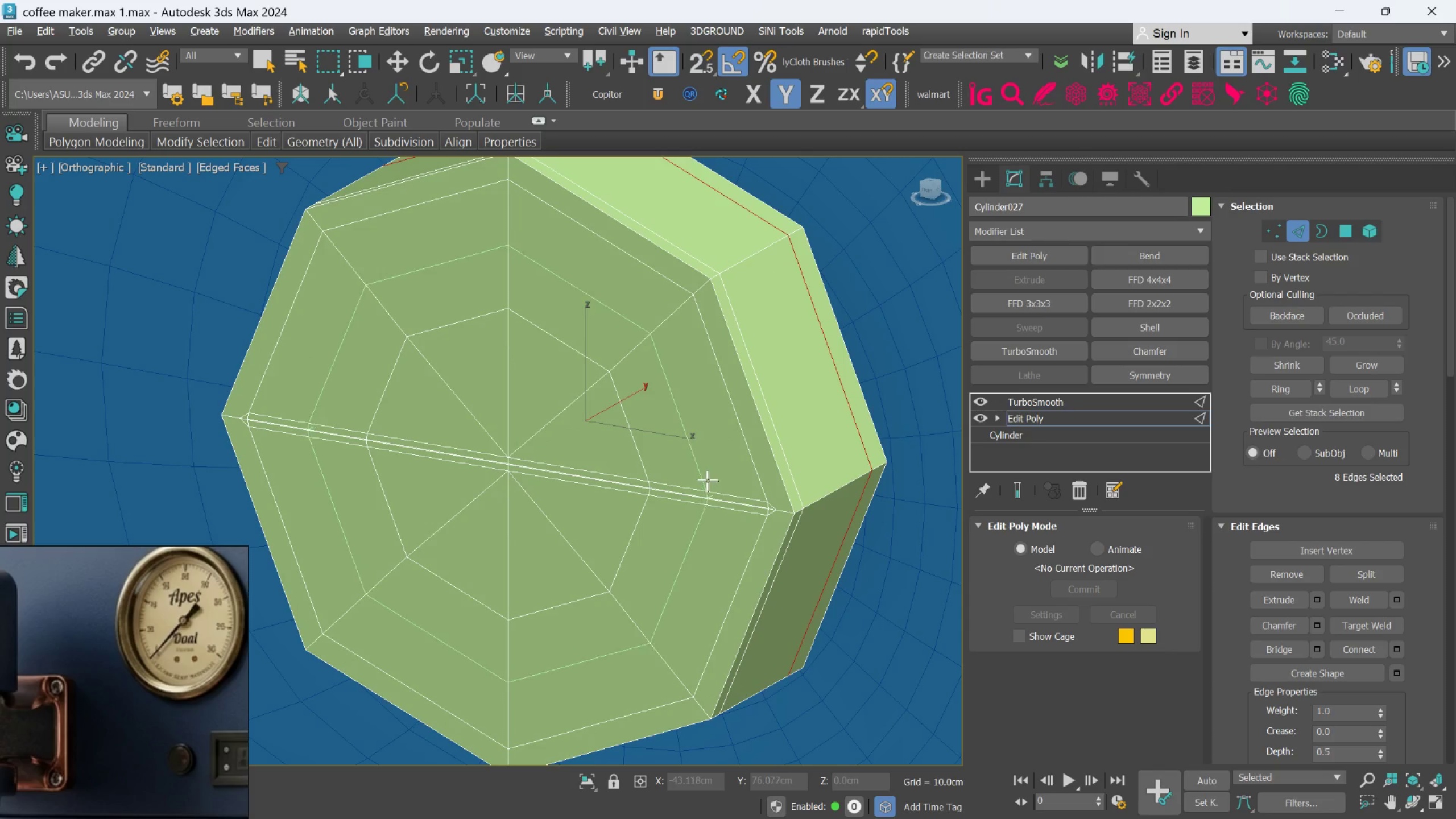 
key(Alt+1)
 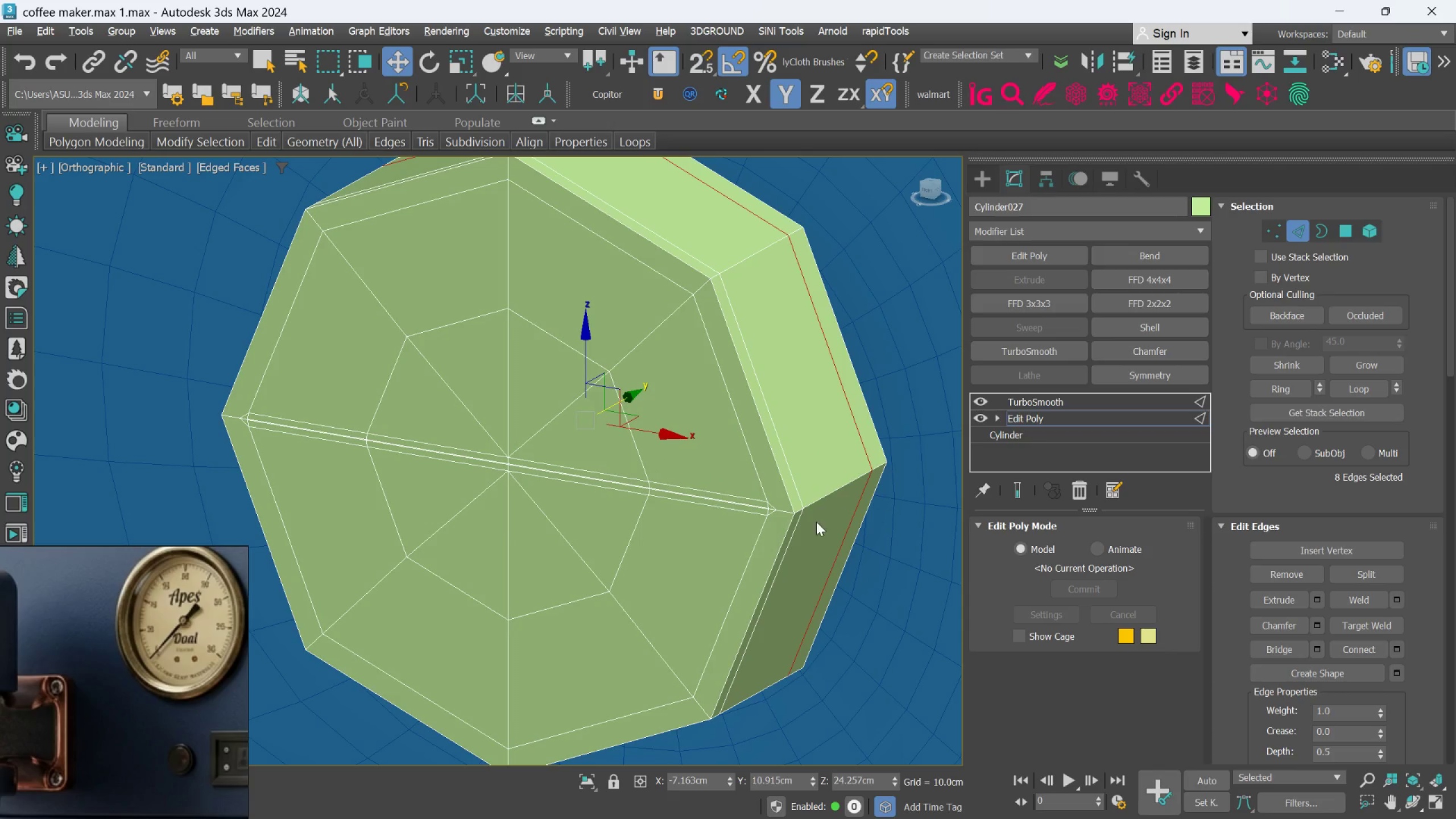 
scroll: coordinate [762, 511], scroll_direction: up, amount: 2.0
 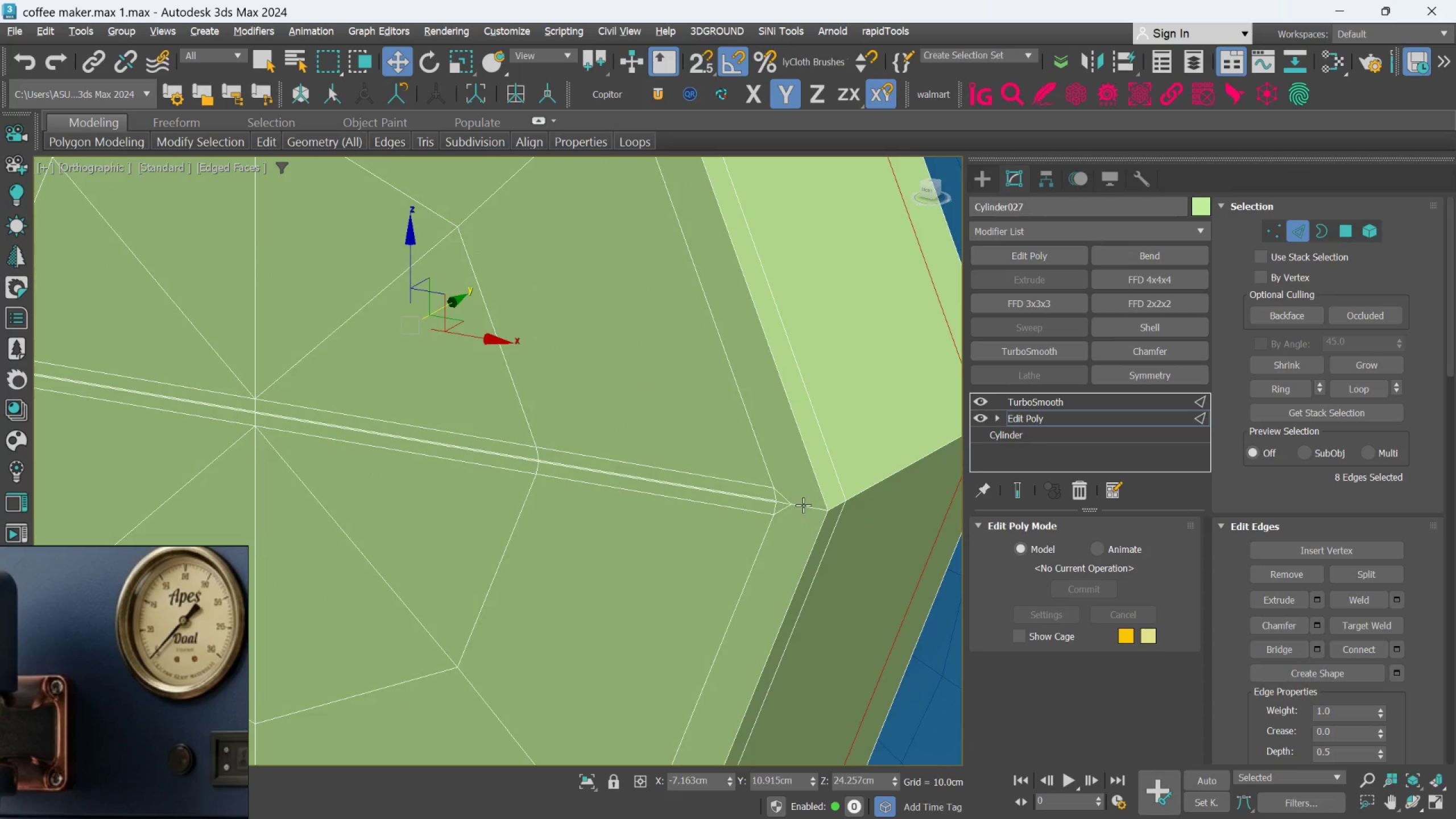 
left_click([803, 505])
 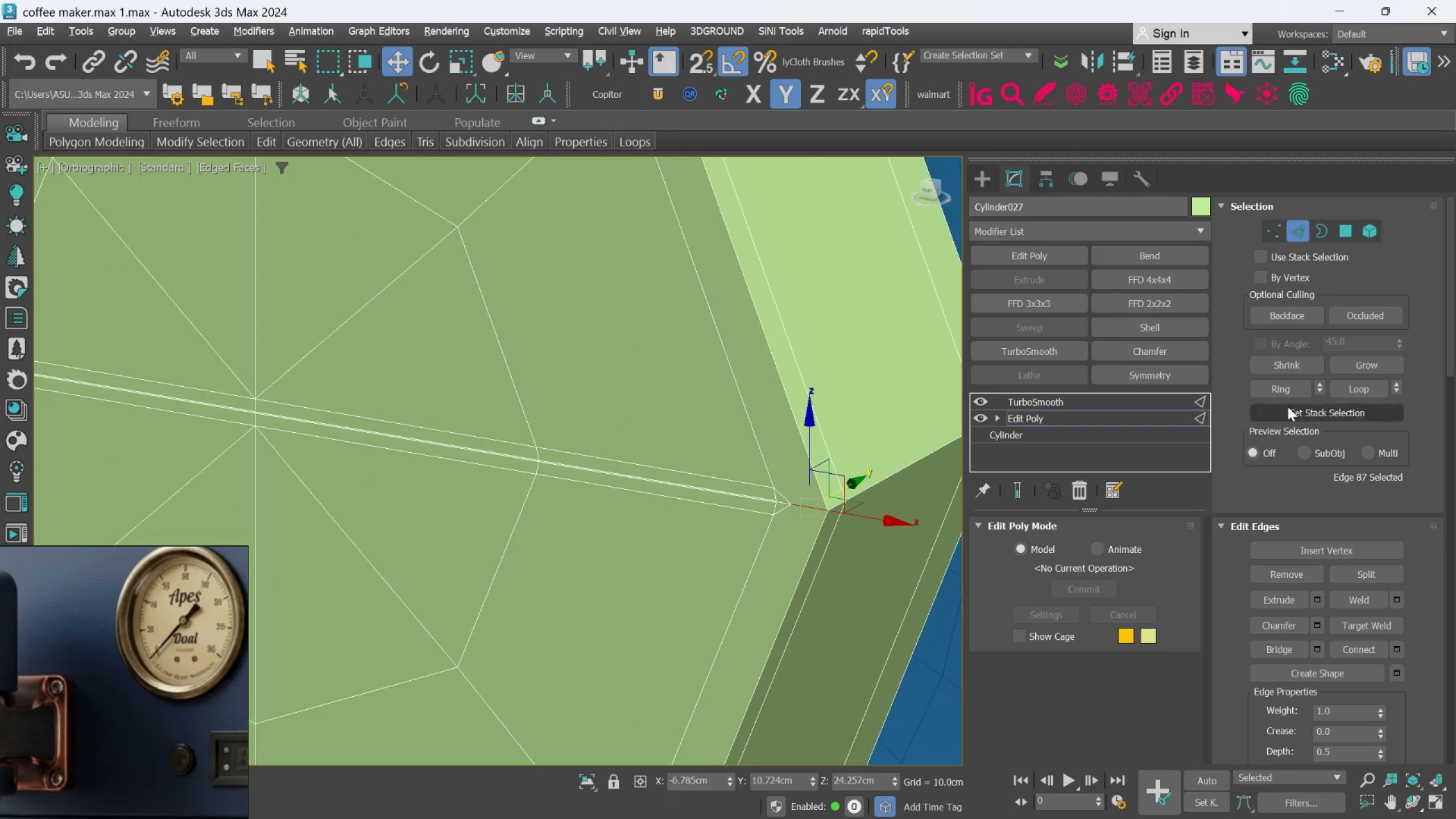 
left_click([1279, 384])
 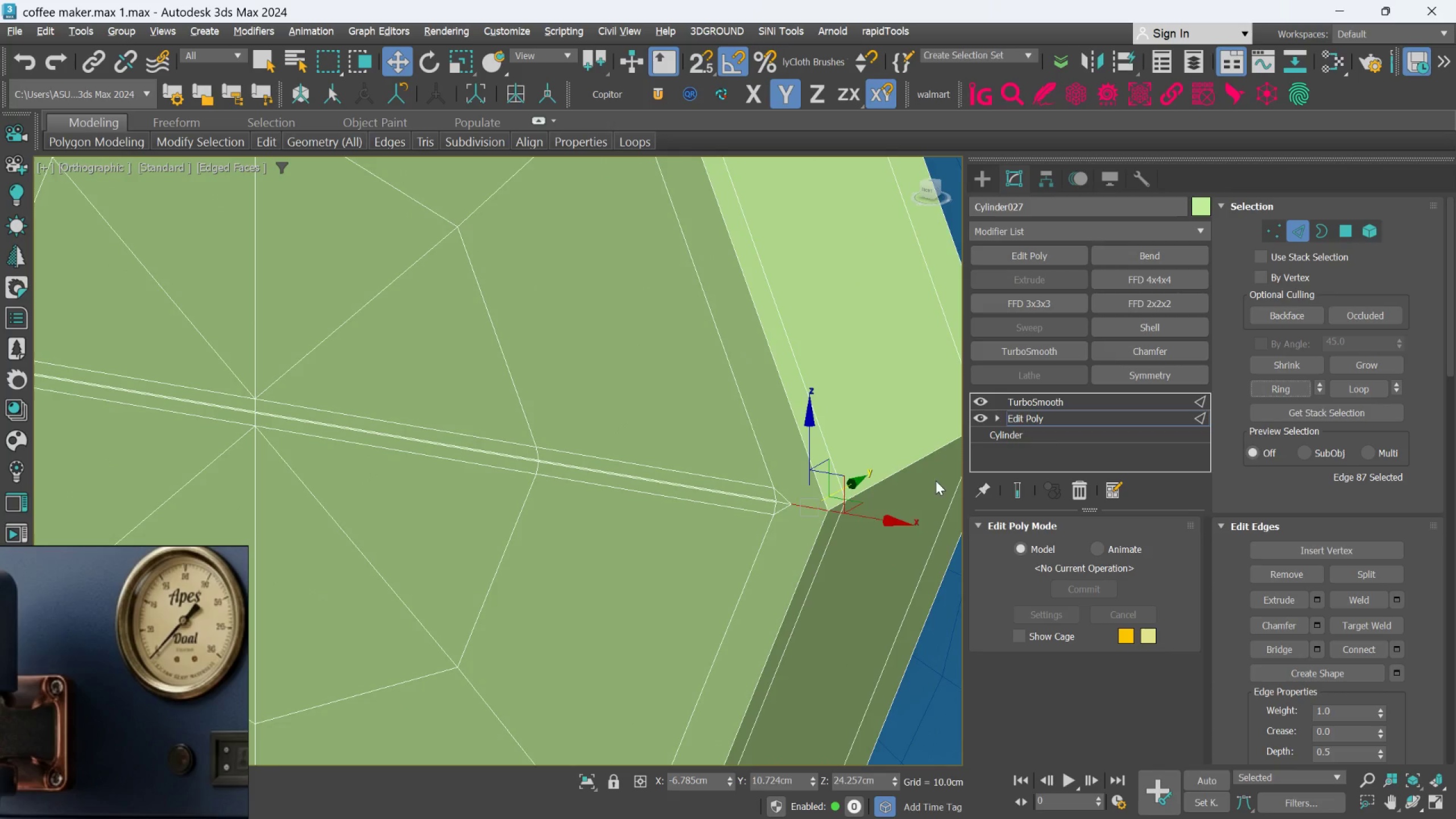 
scroll: coordinate [935, 481], scroll_direction: down, amount: 3.0
 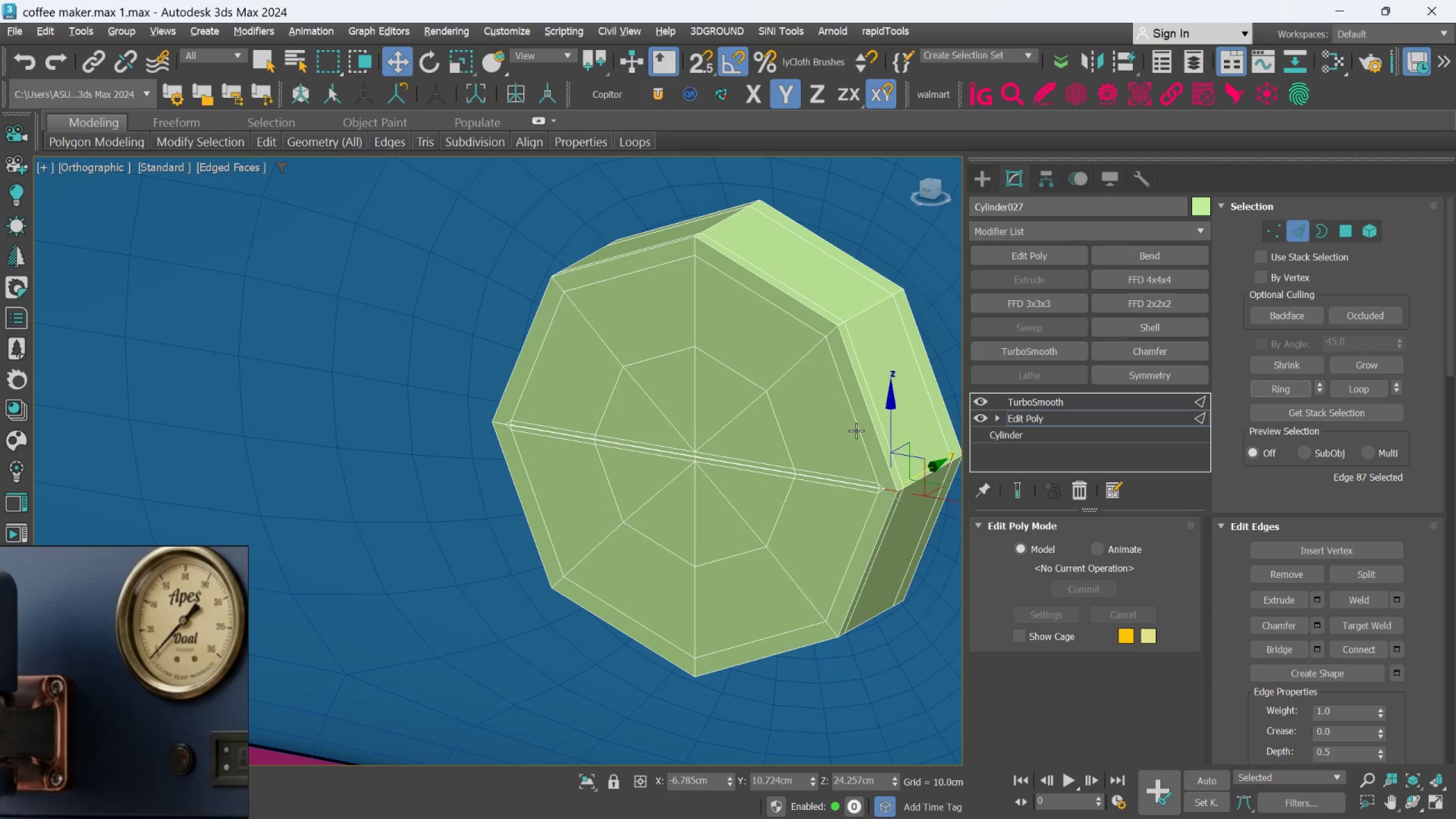 
scroll: coordinate [856, 430], scroll_direction: up, amount: 2.0
 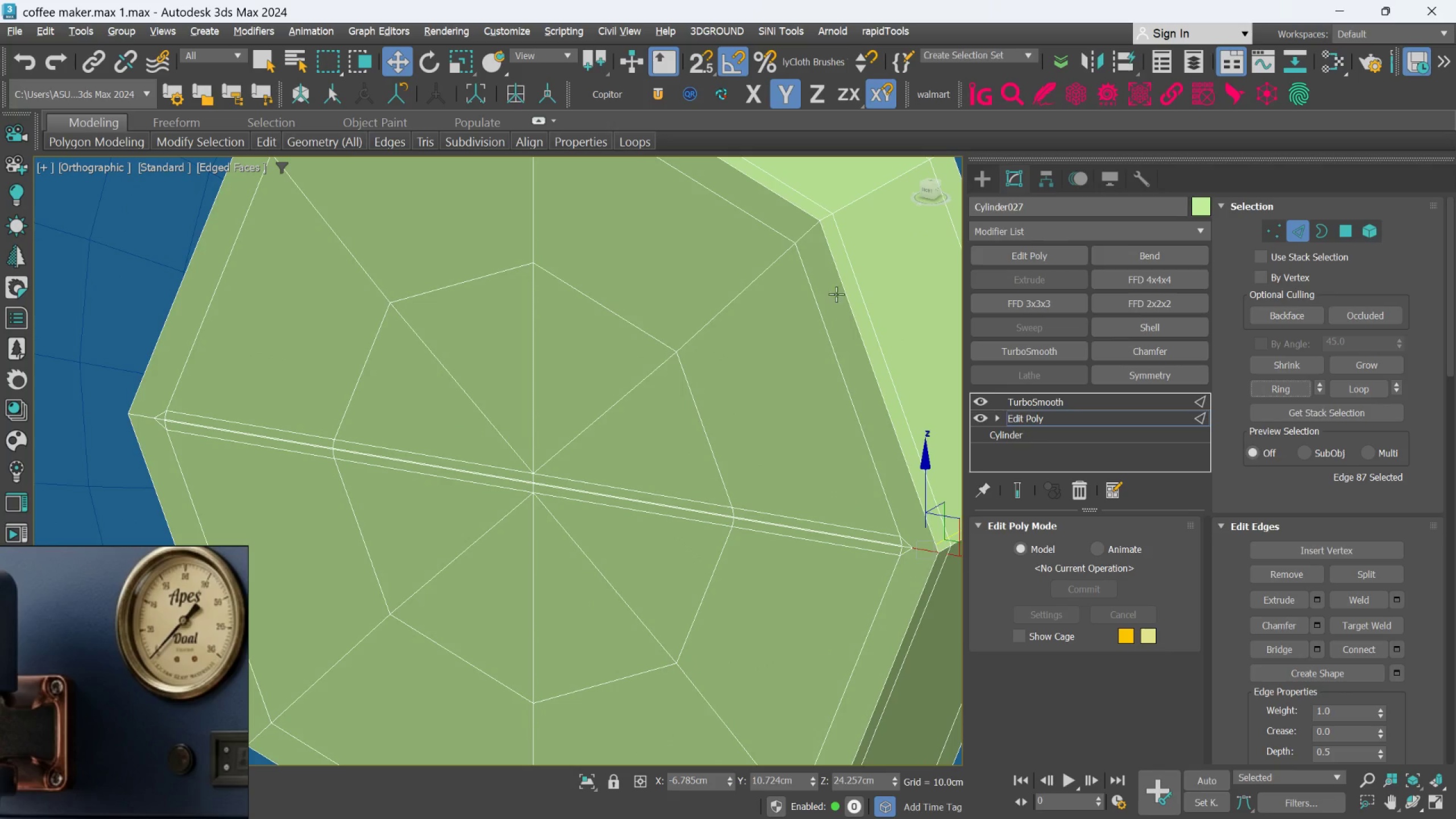 
hold_key(key=ControlLeft, duration=0.77)
left_click([809, 233])
 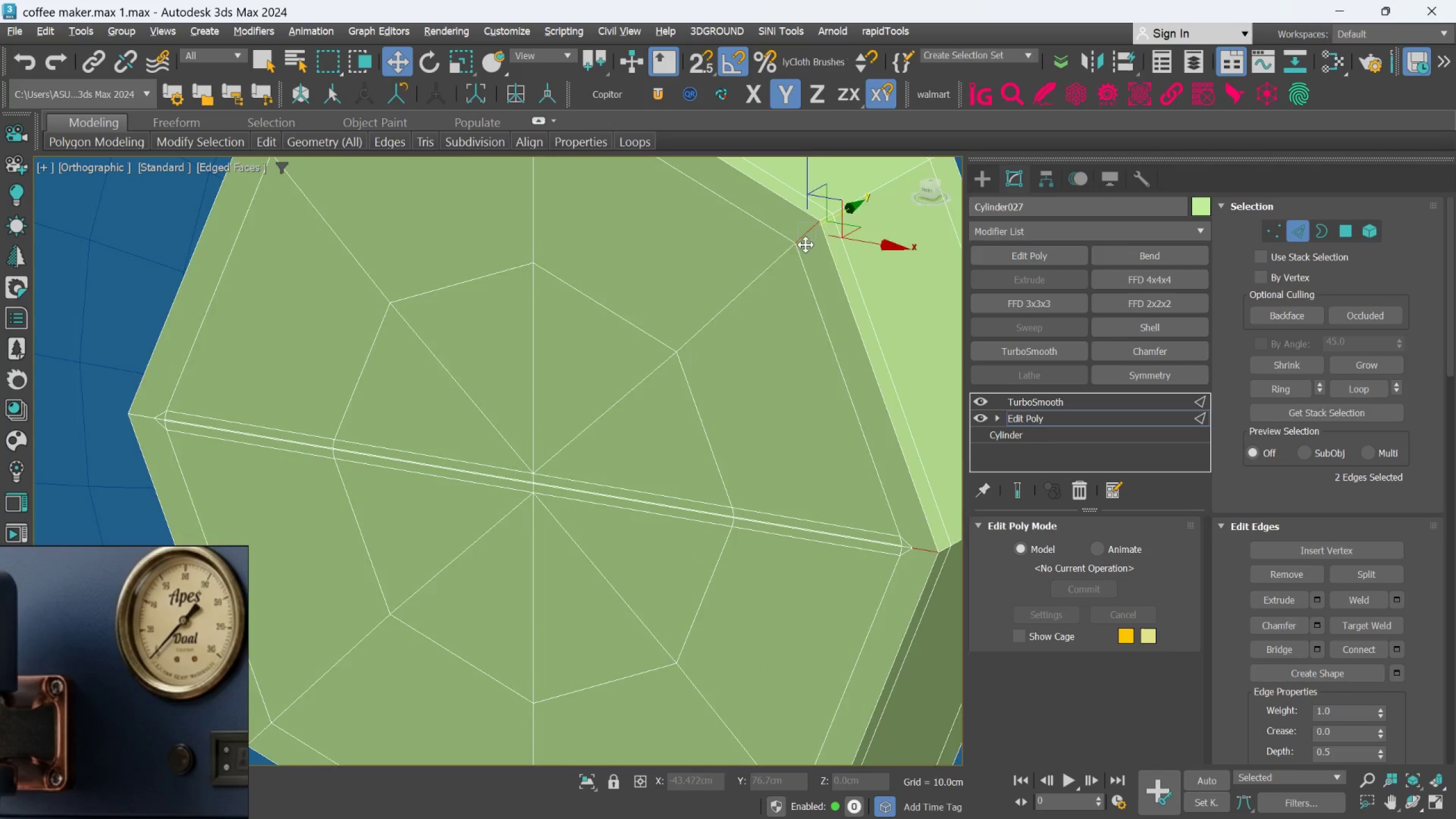 
scroll: coordinate [805, 266], scroll_direction: down, amount: 3.0
 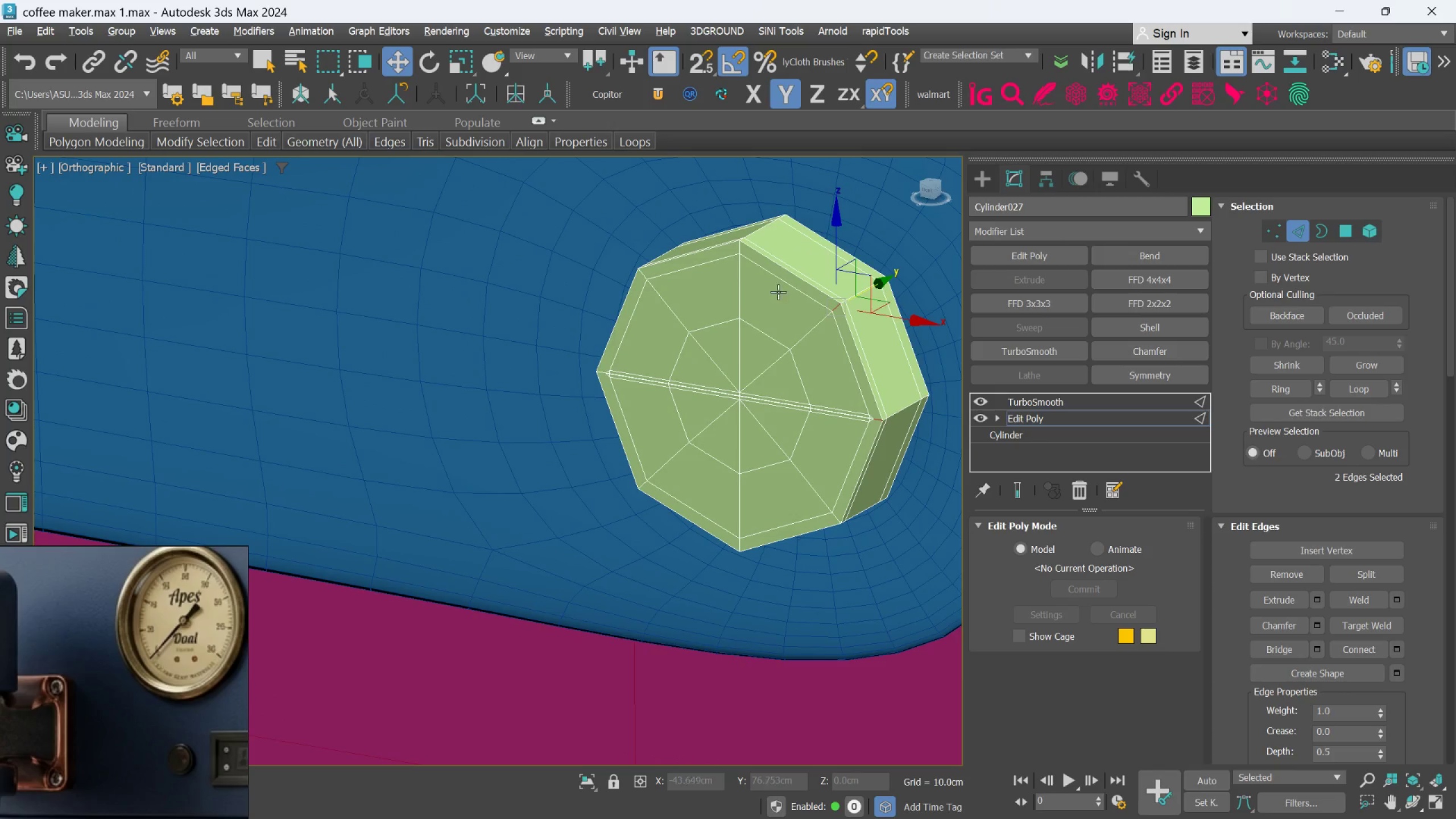 
hold_key(key=ControlLeft, duration=3.12)
 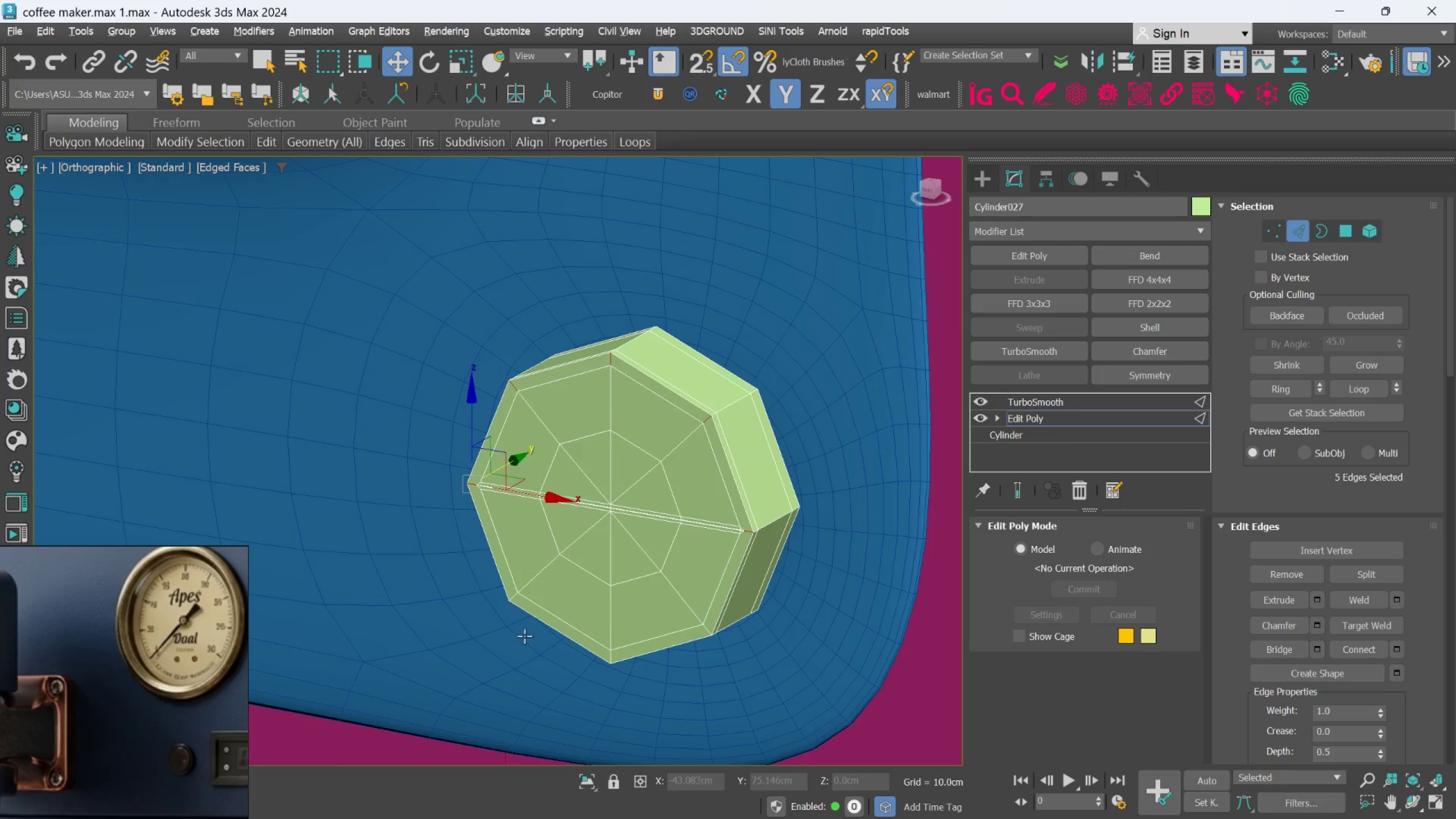 
scroll: coordinate [741, 276], scroll_direction: up, amount: 2.0
 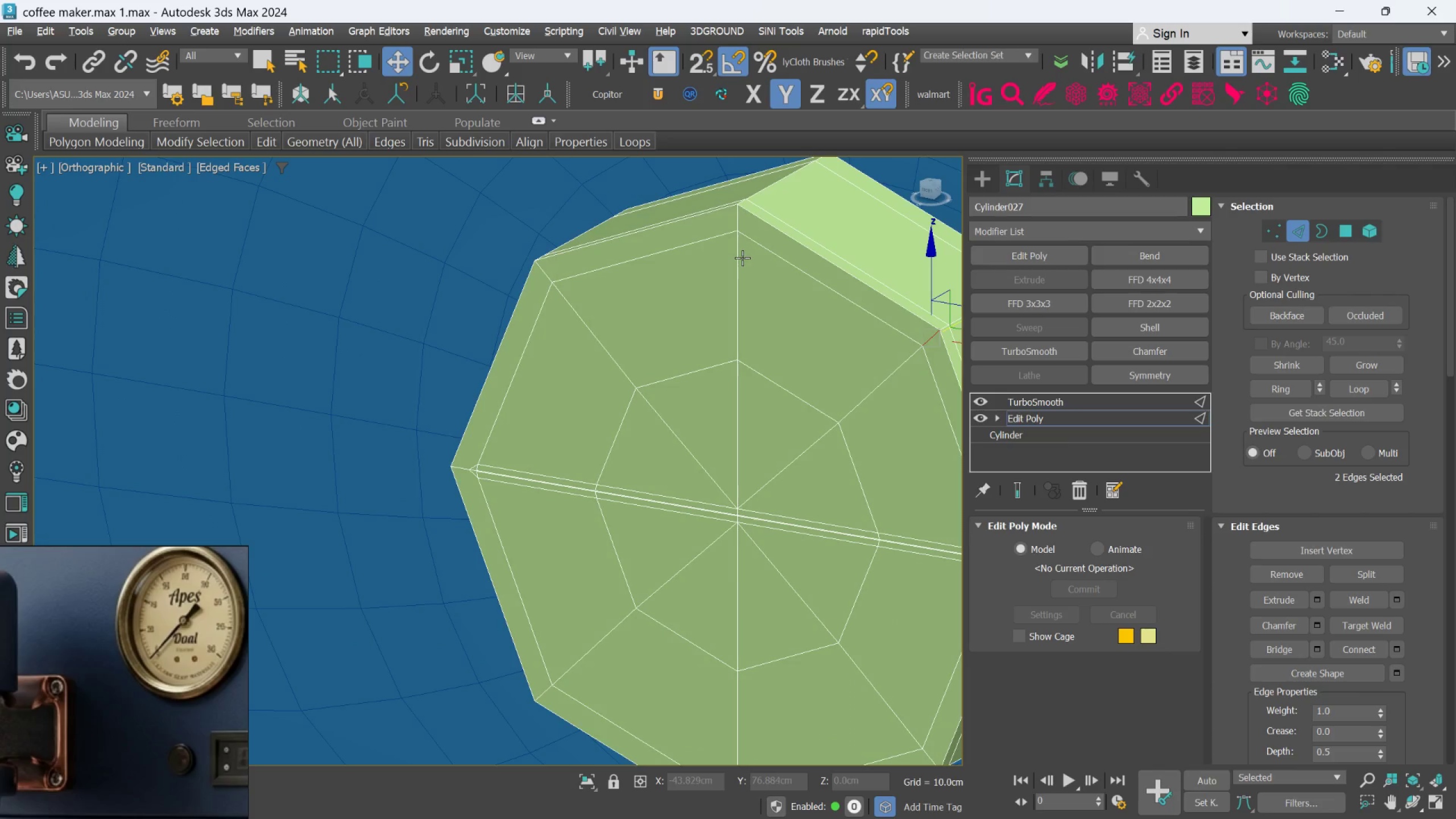 
left_click([734, 222])
 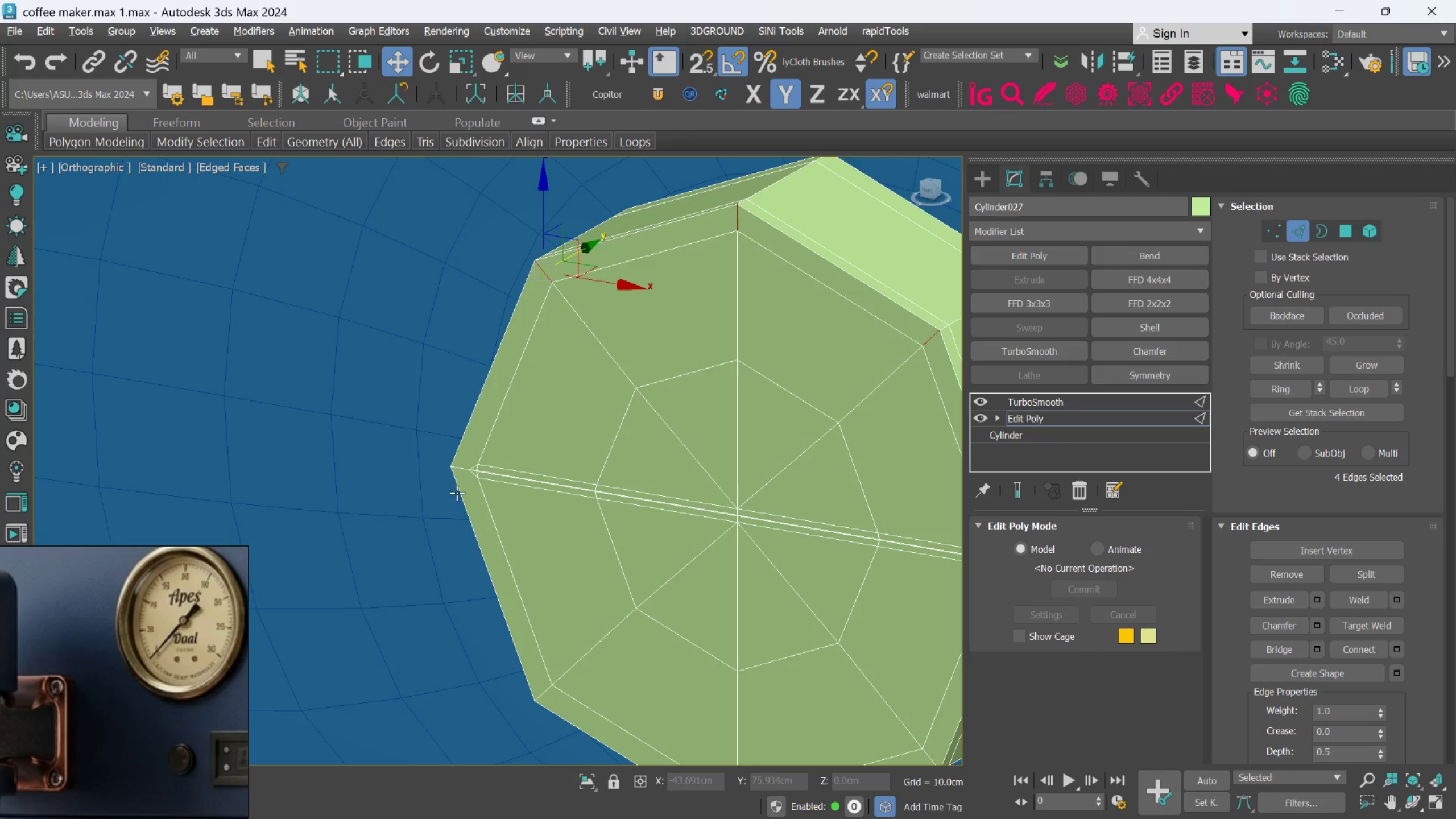 
left_click([463, 468])
 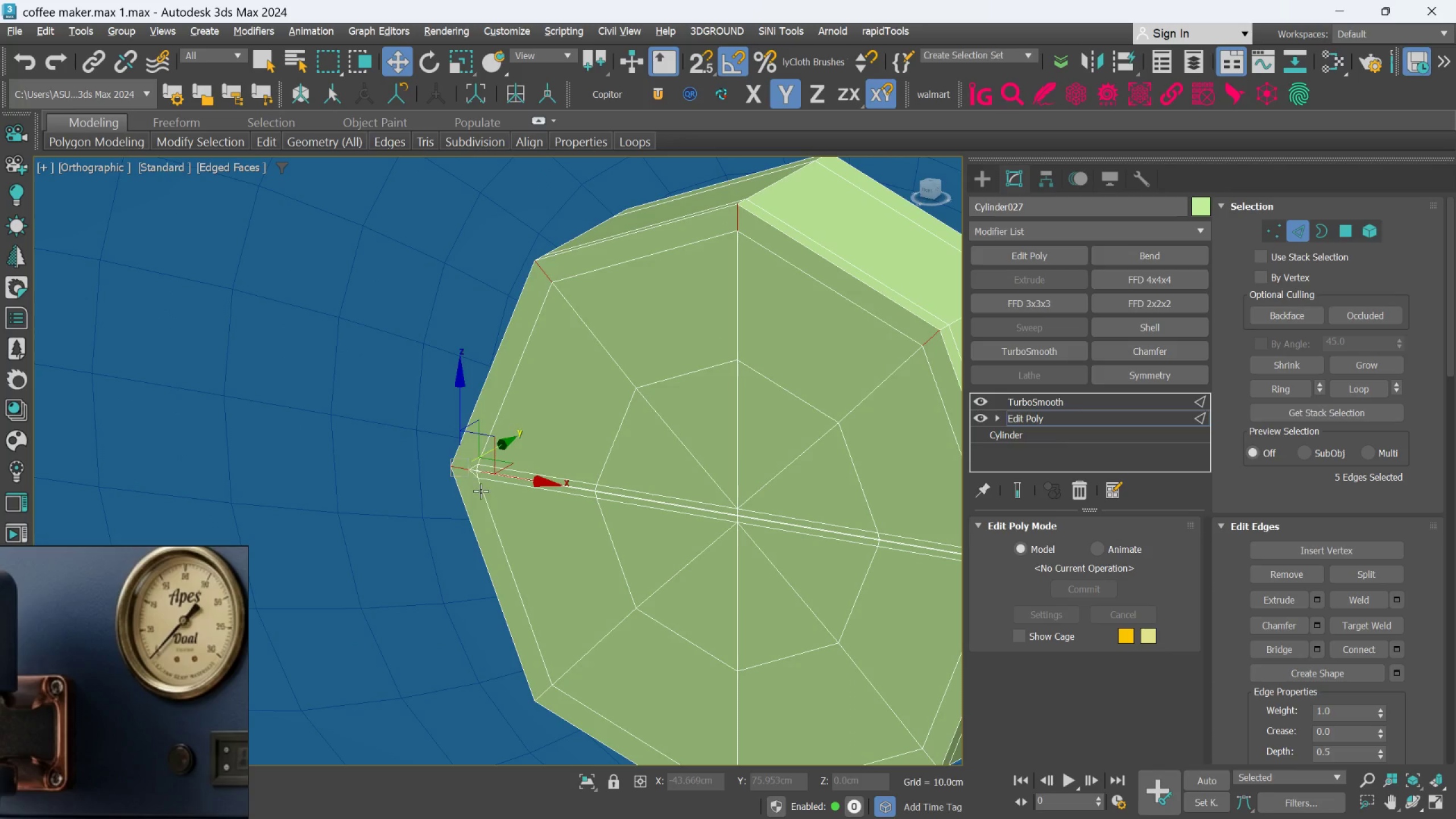 
hold_key(key=ControlLeft, duration=4.26)
 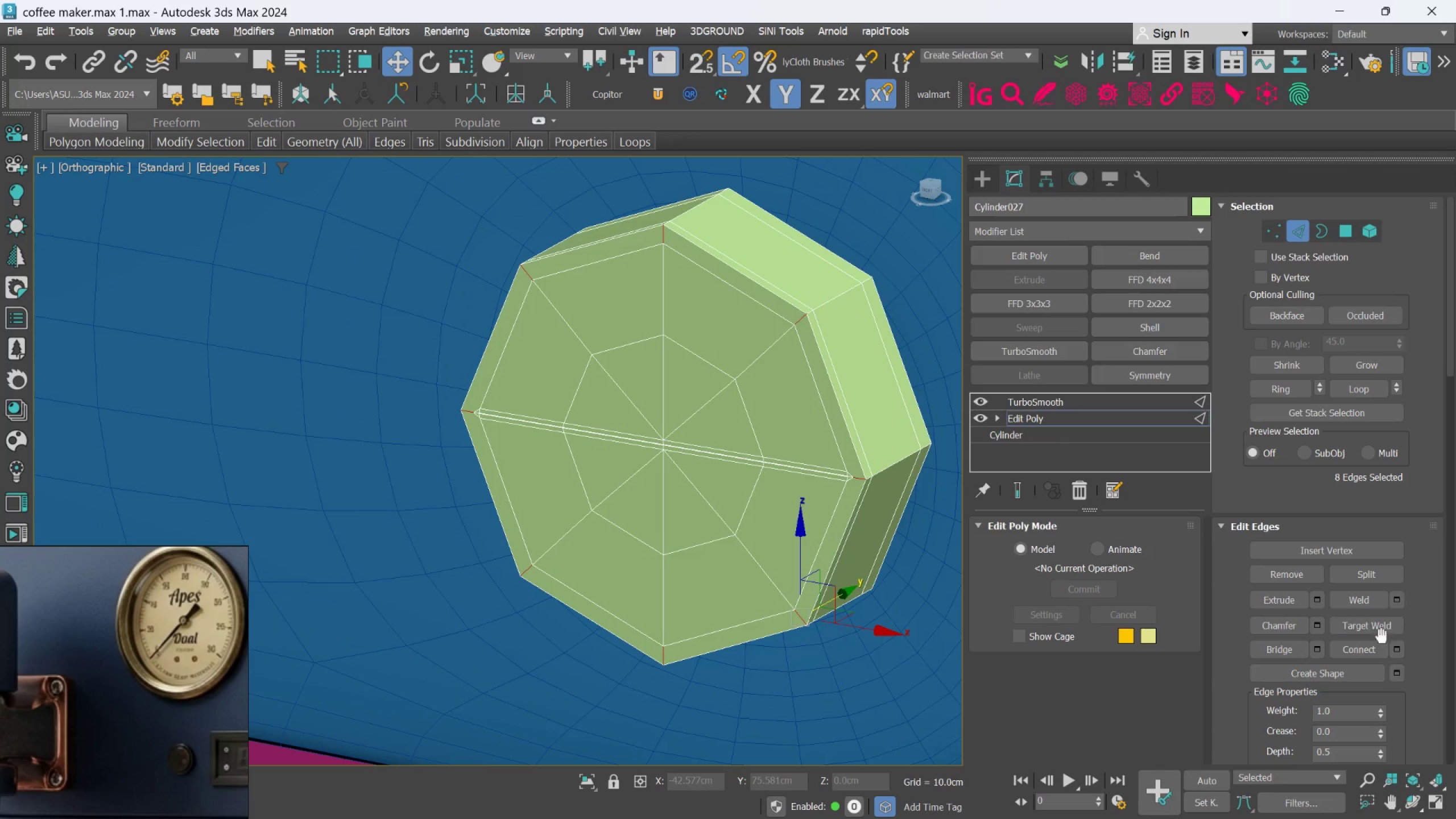 
scroll: coordinate [482, 660], scroll_direction: down, amount: 1.0
 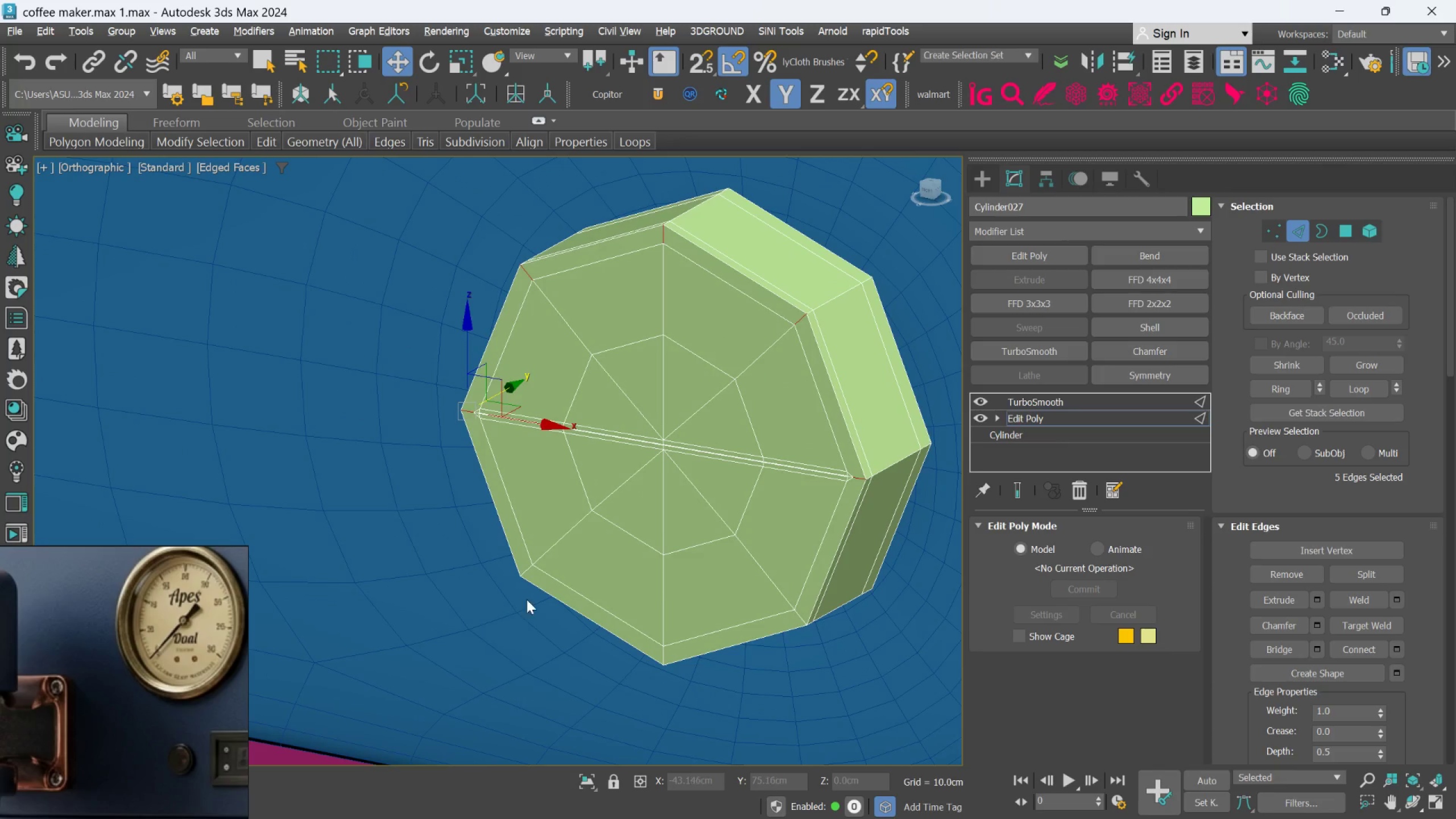 
left_click([530, 573])
 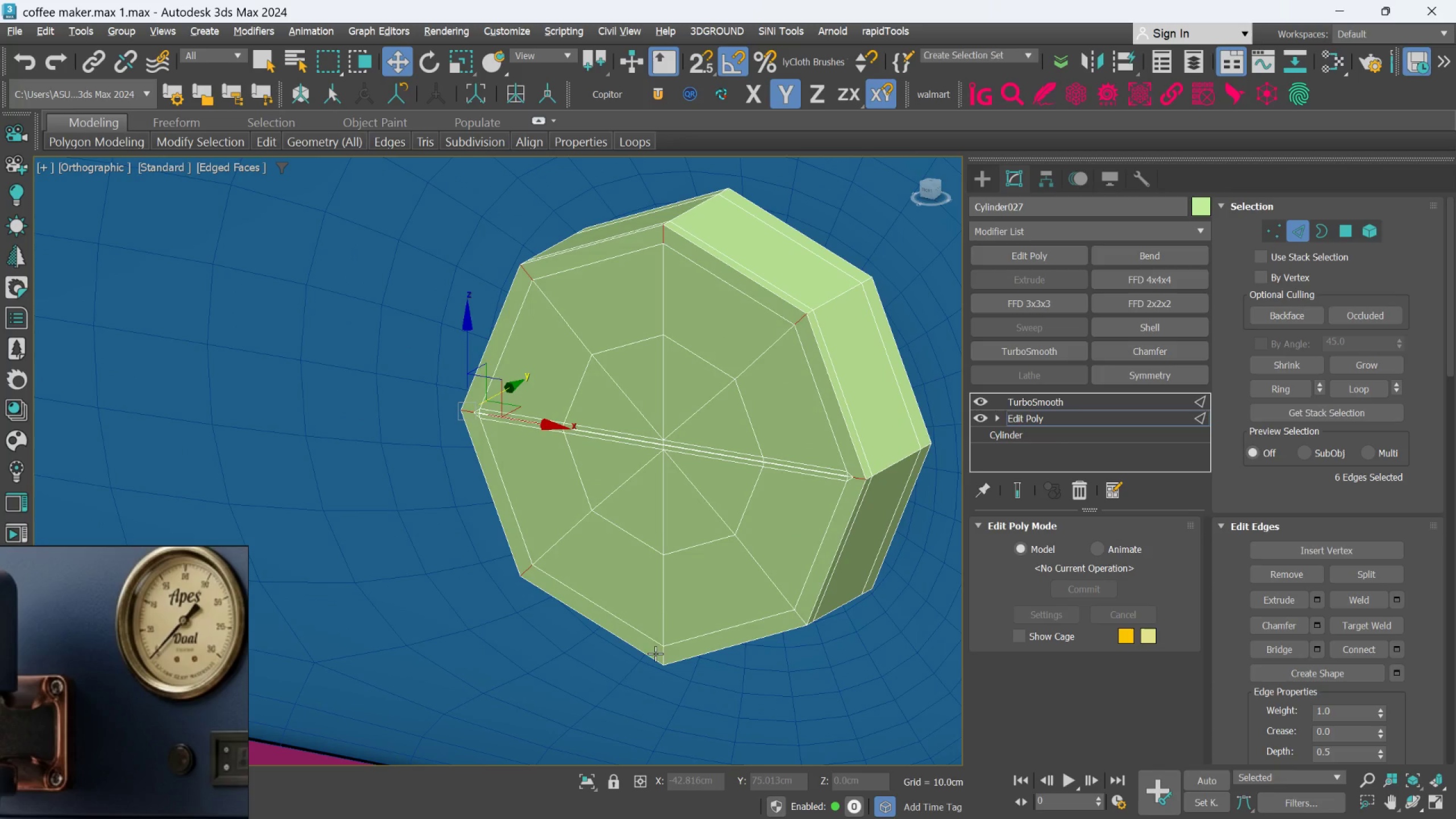 
left_click([659, 651])
 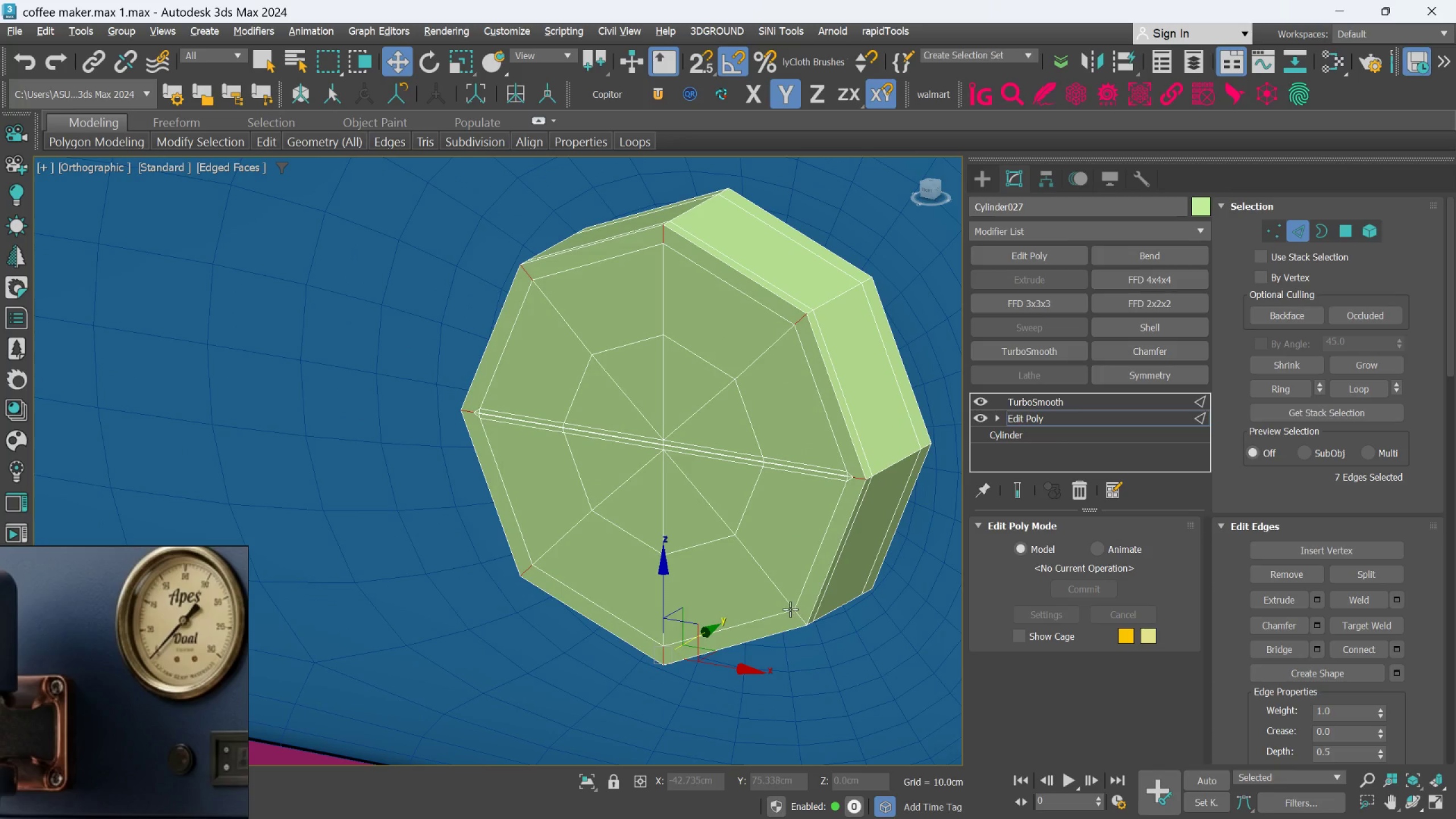 
left_click([799, 615])
 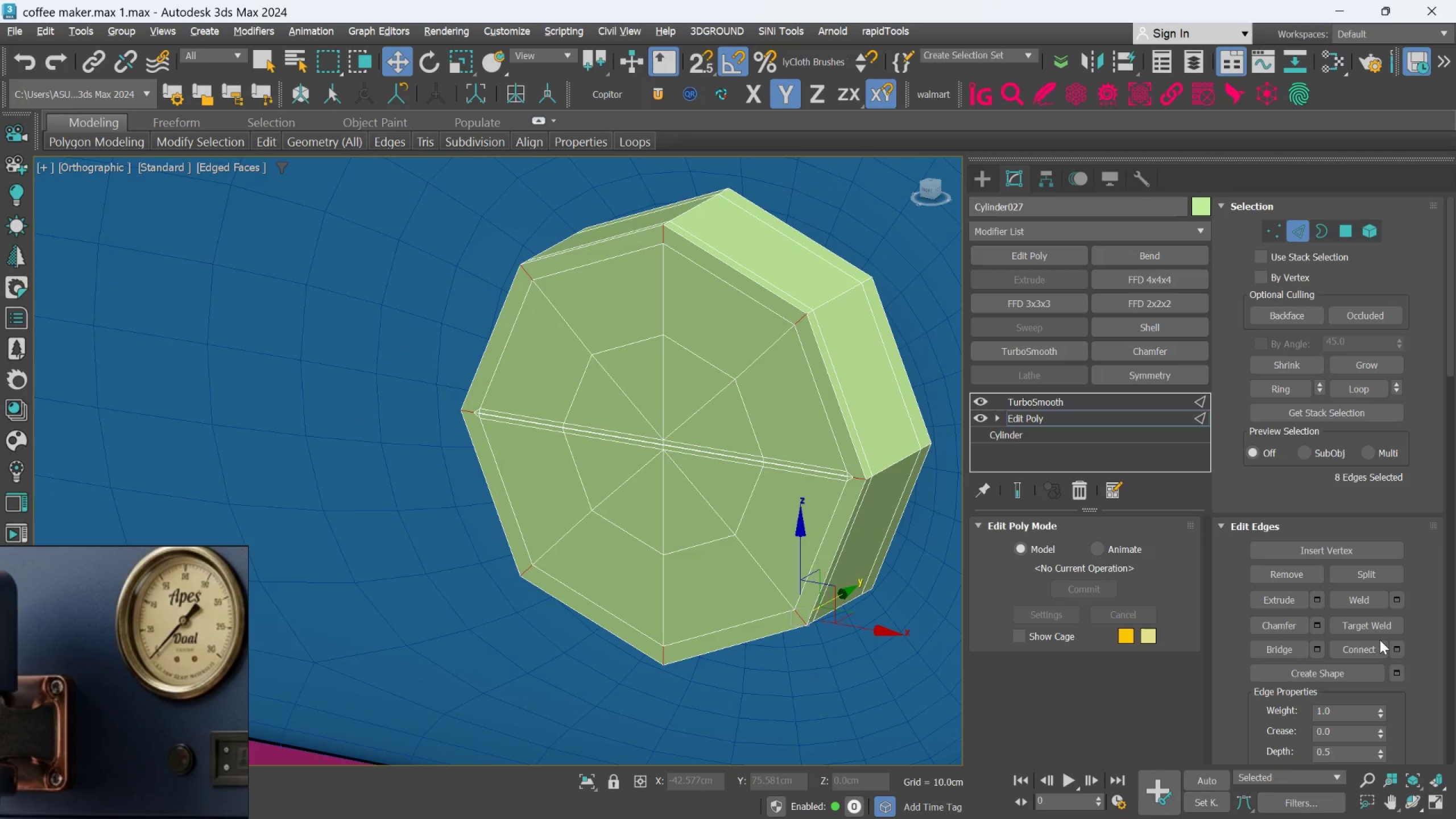 
left_click([1372, 646])
 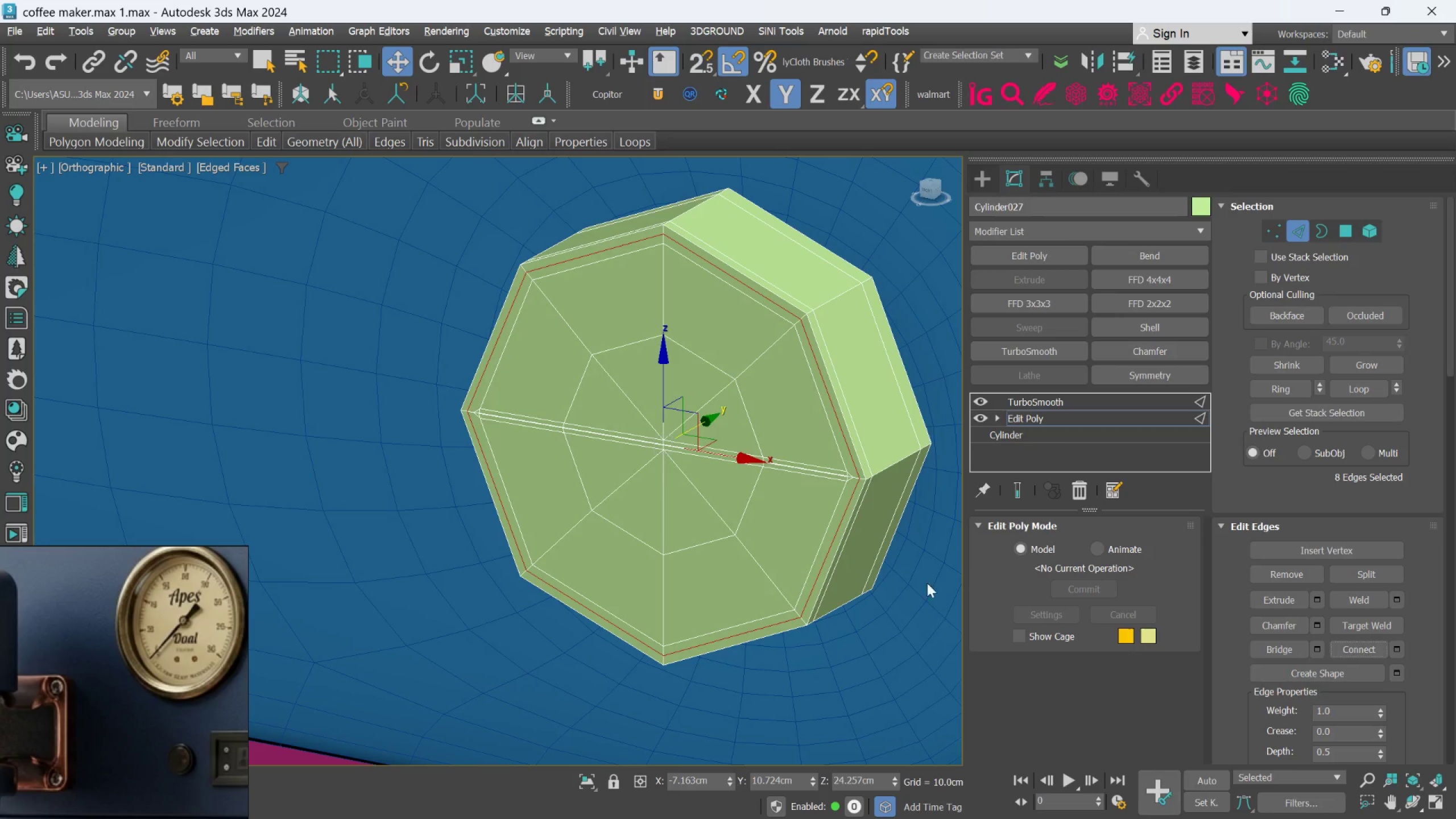 
left_click([1016, 486])
 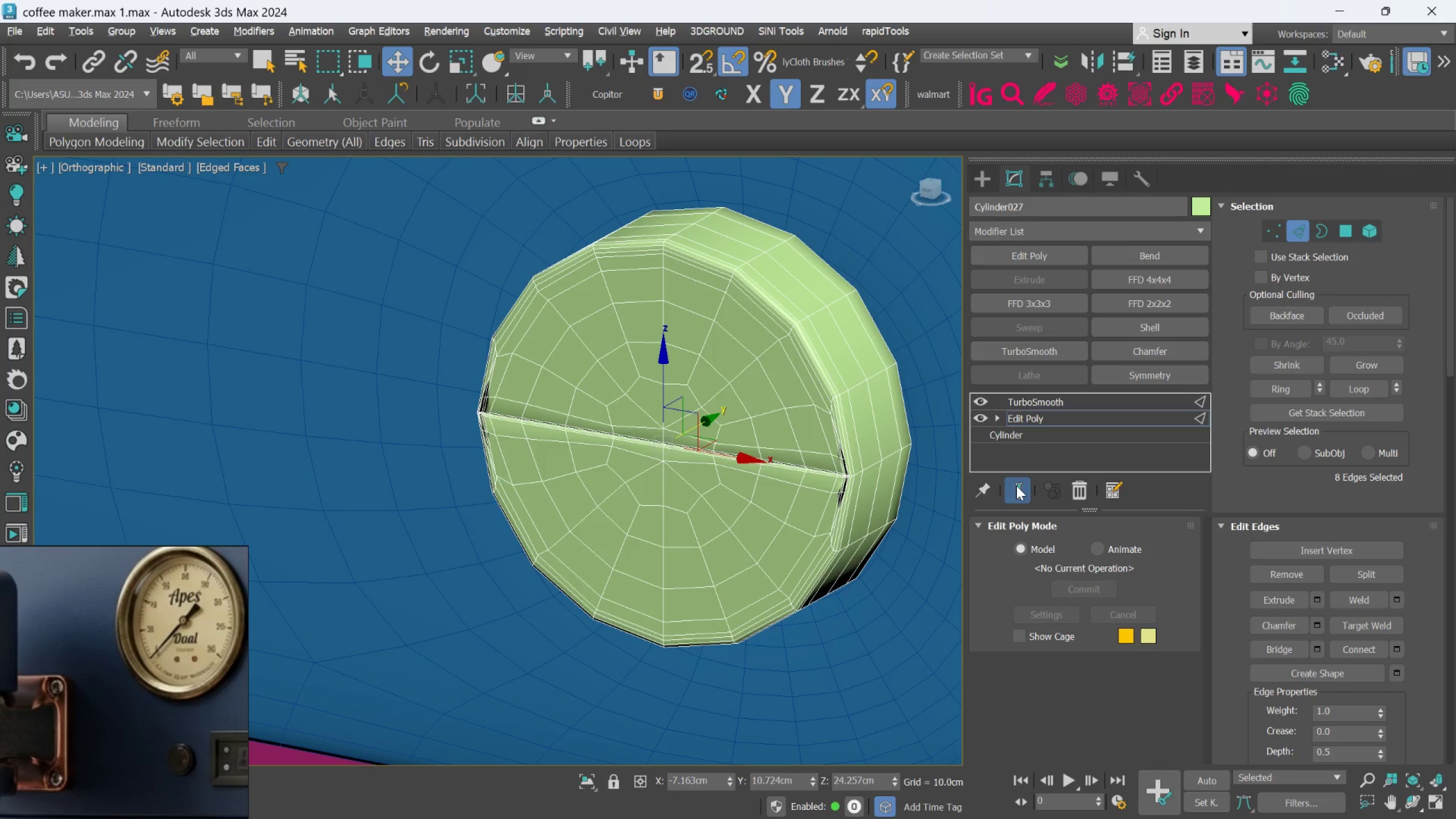 
left_click([1016, 486])
 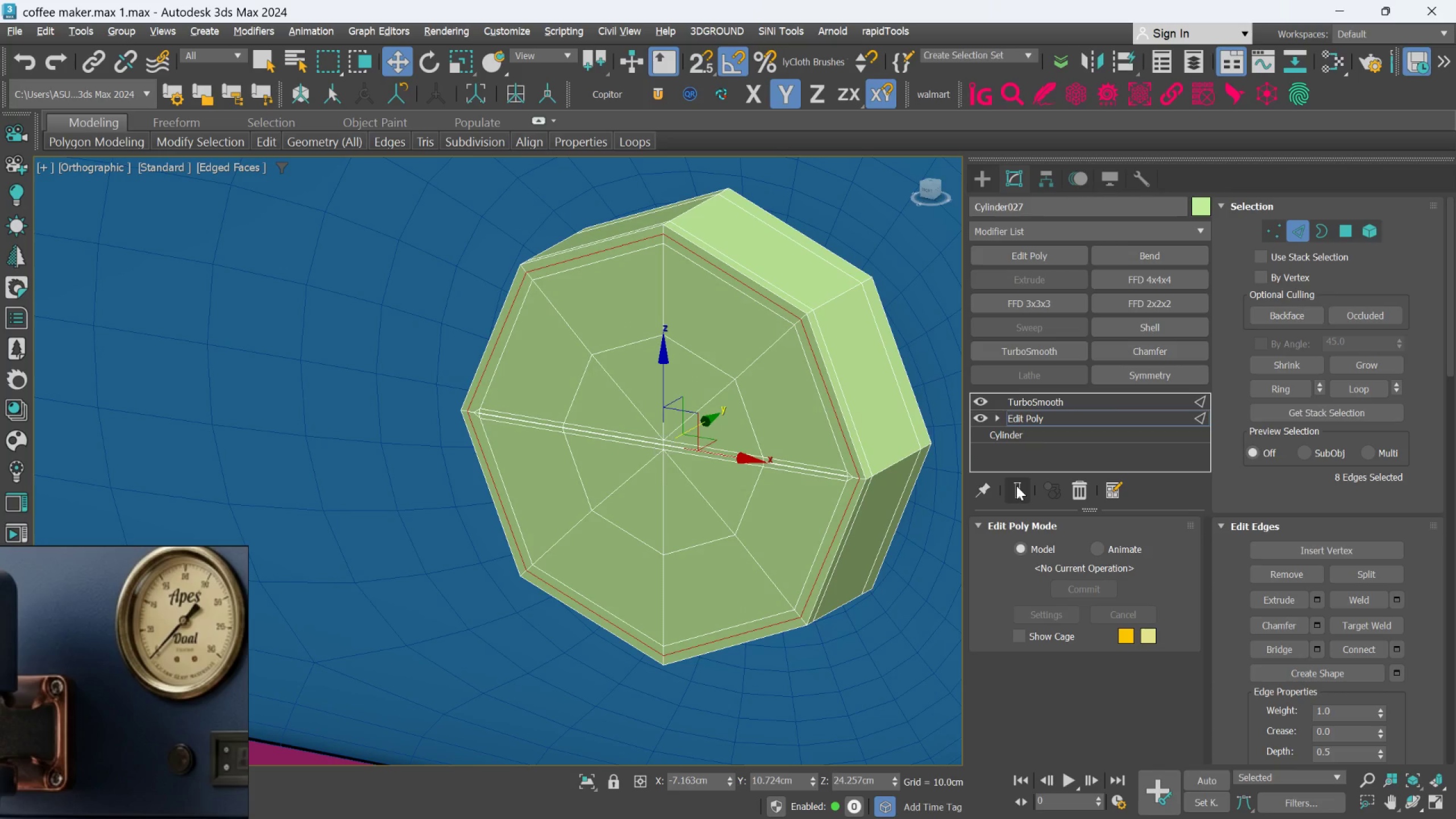 
left_click([1016, 486])
 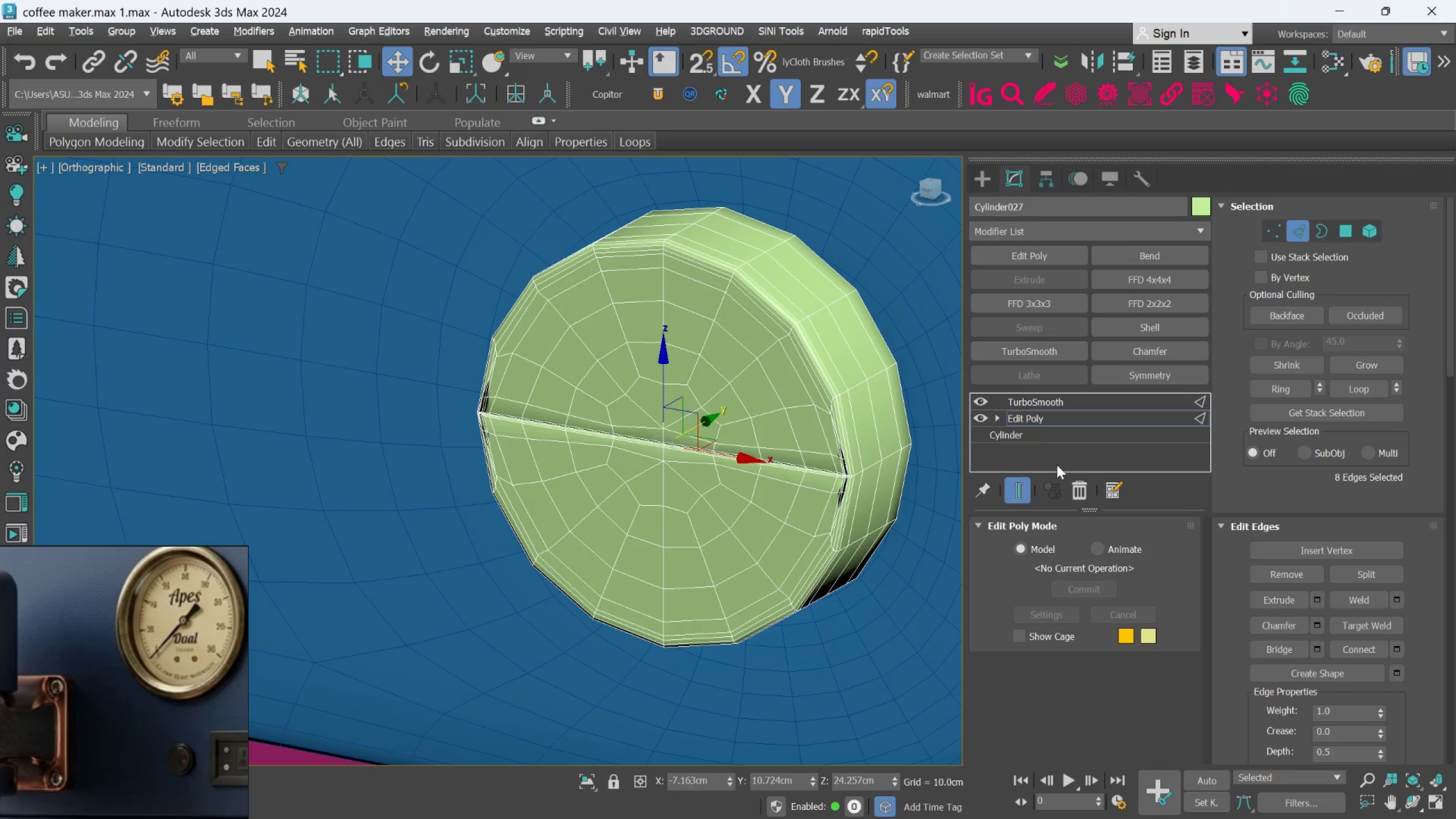 
left_click([1118, 394])
 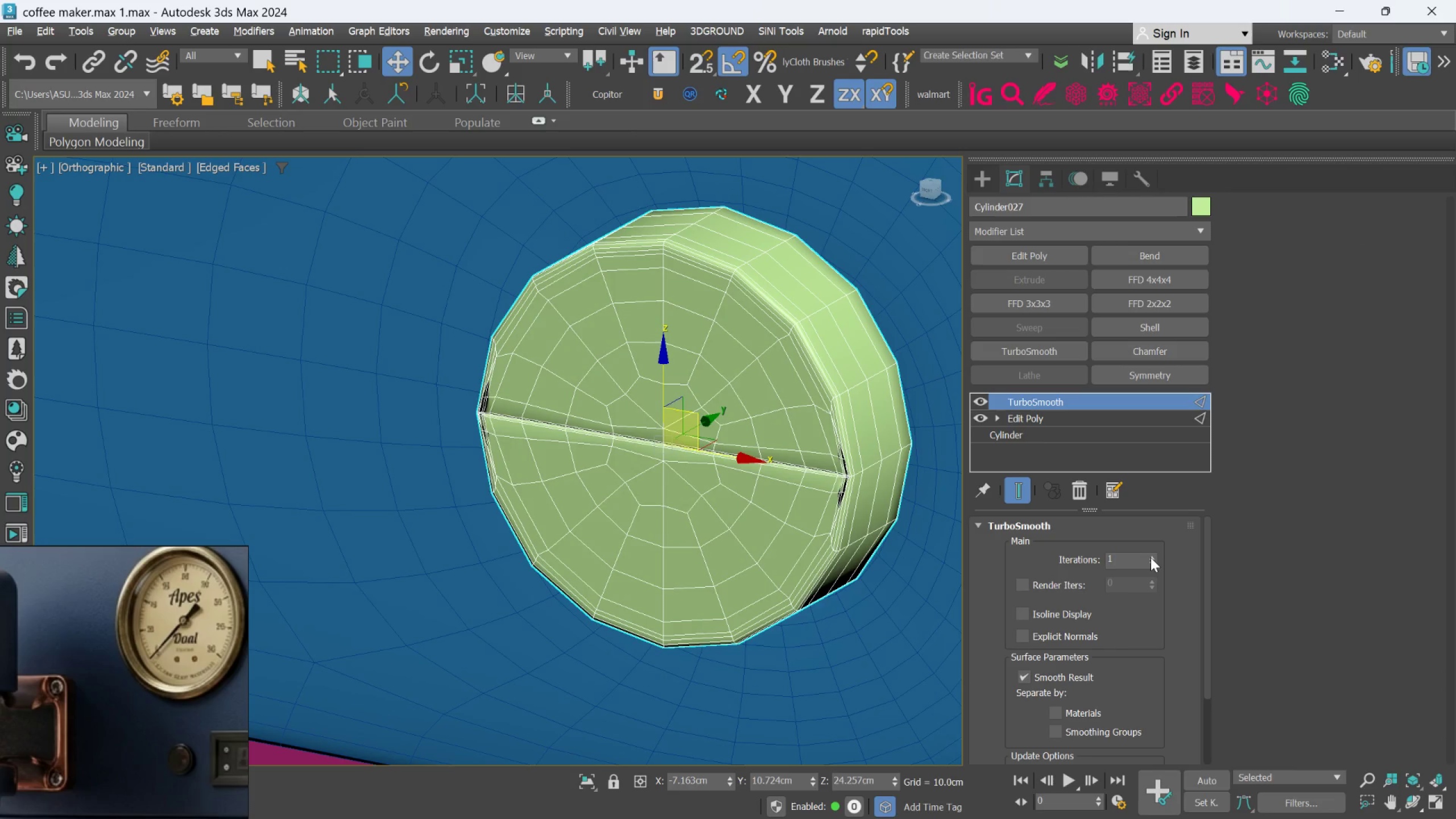 
double_click([1151, 557])
 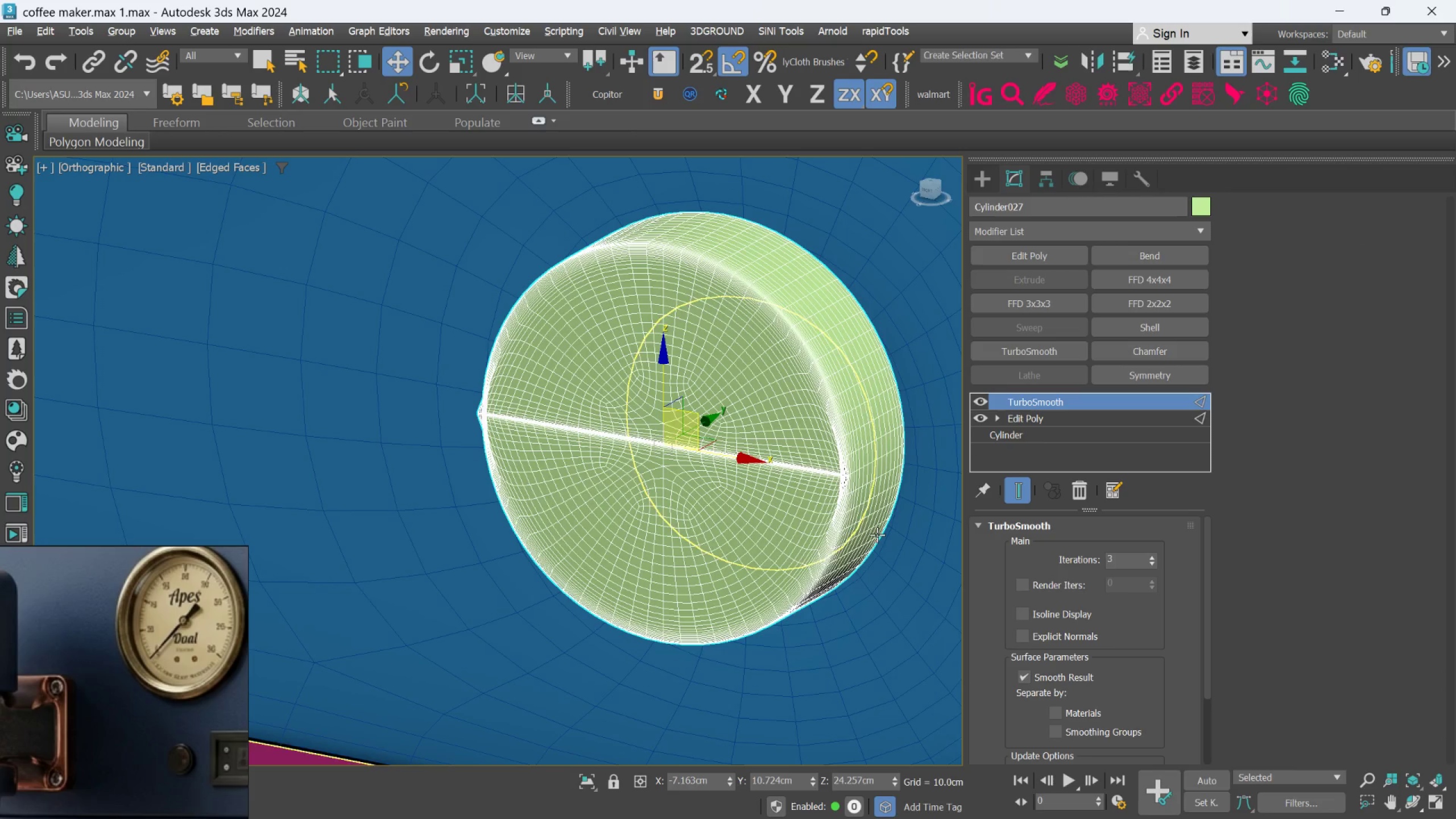 
scroll: coordinate [834, 493], scroll_direction: up, amount: 2.0
 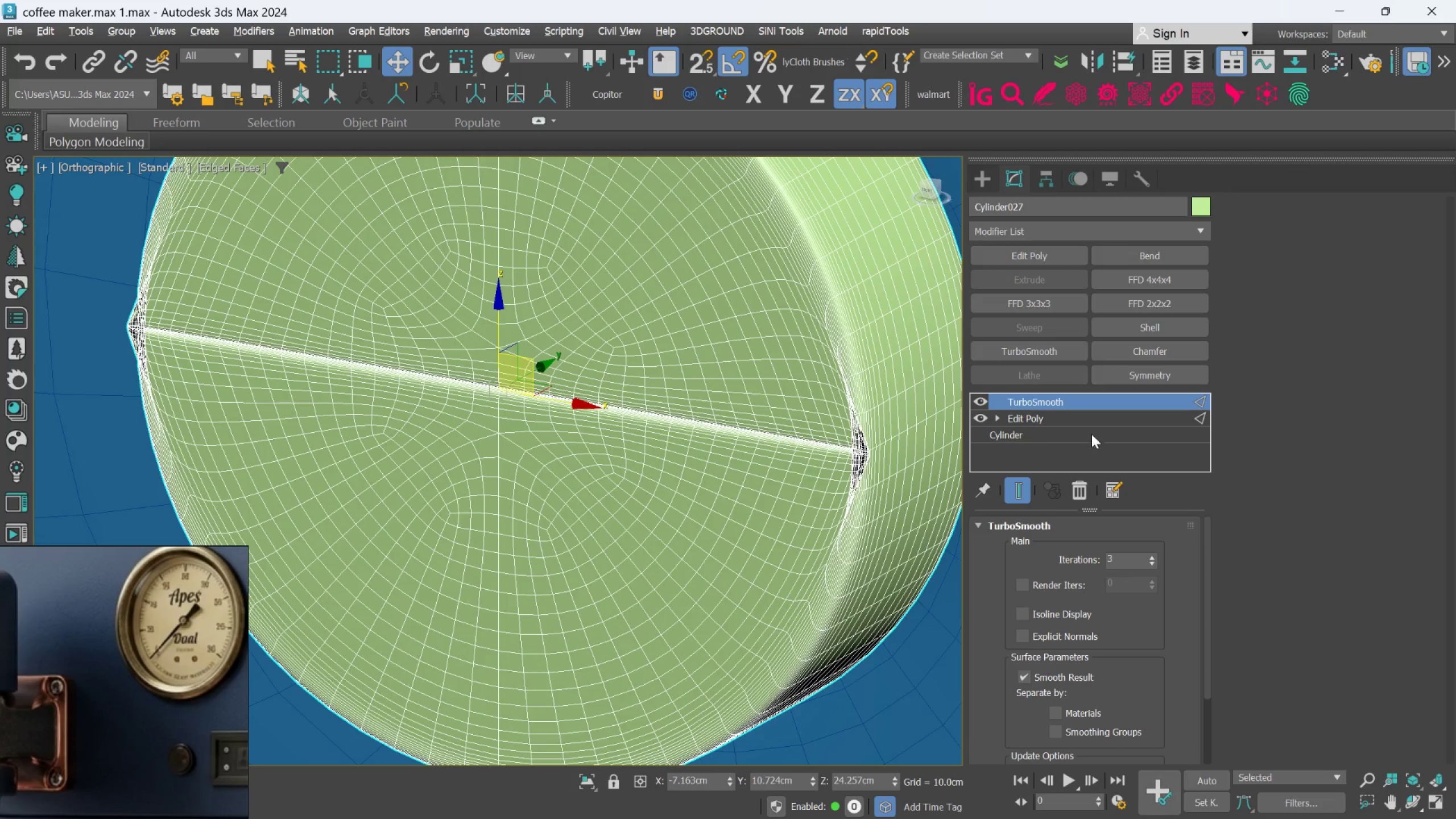 
wait(5.66)
 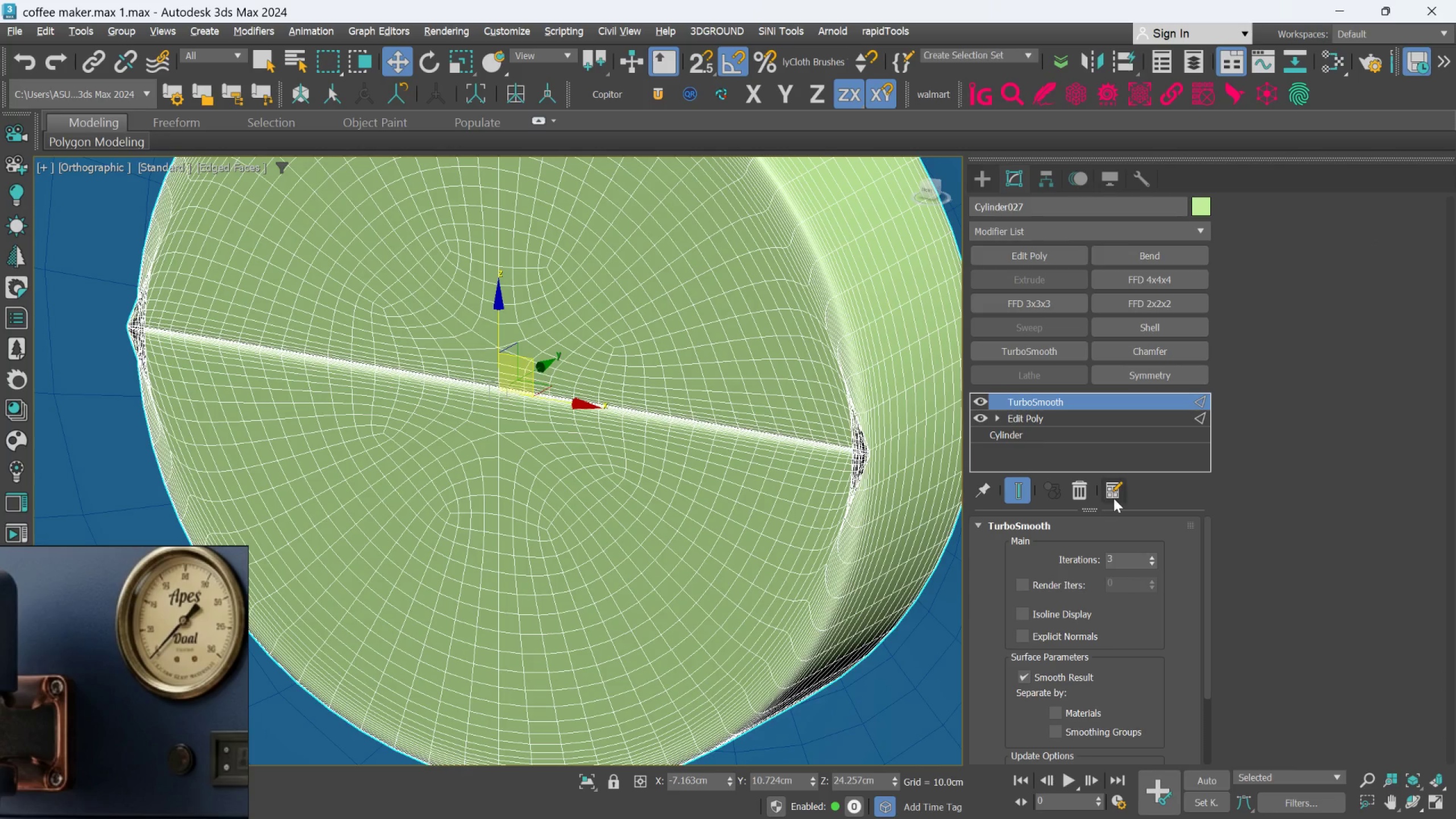 
left_click([1077, 486])
 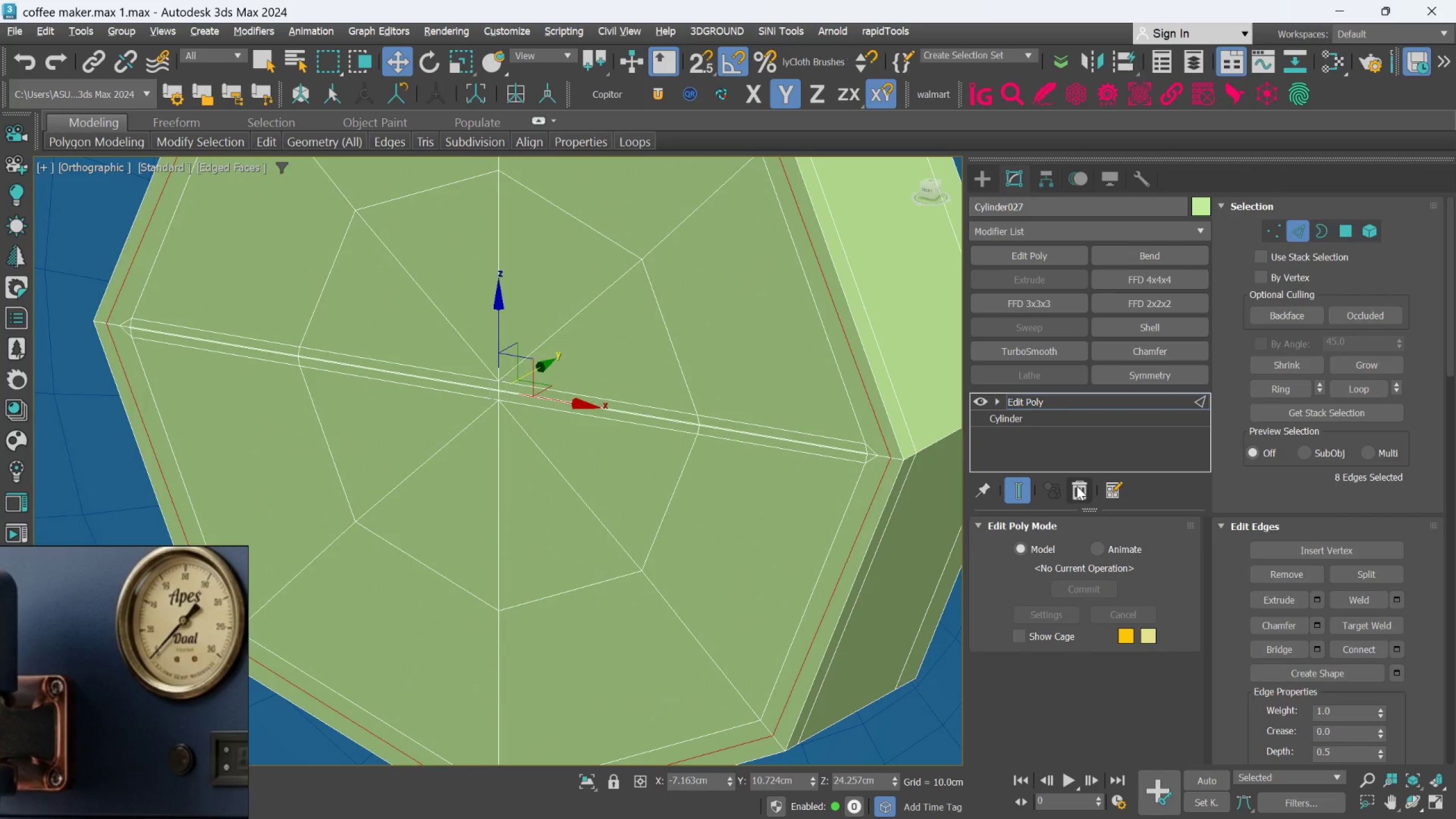 
left_click([1077, 486])
 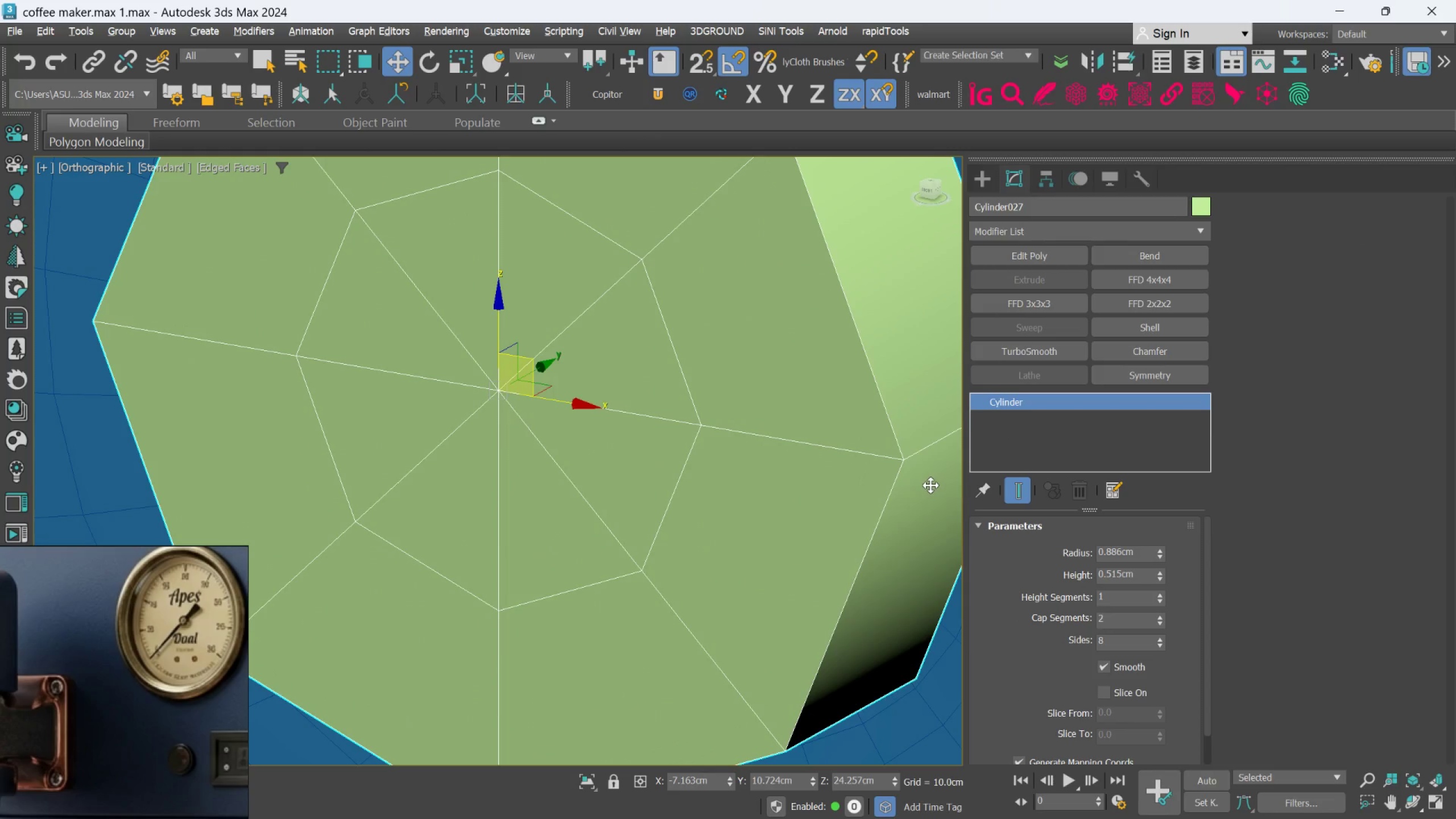 
scroll: coordinate [929, 486], scroll_direction: down, amount: 1.0
 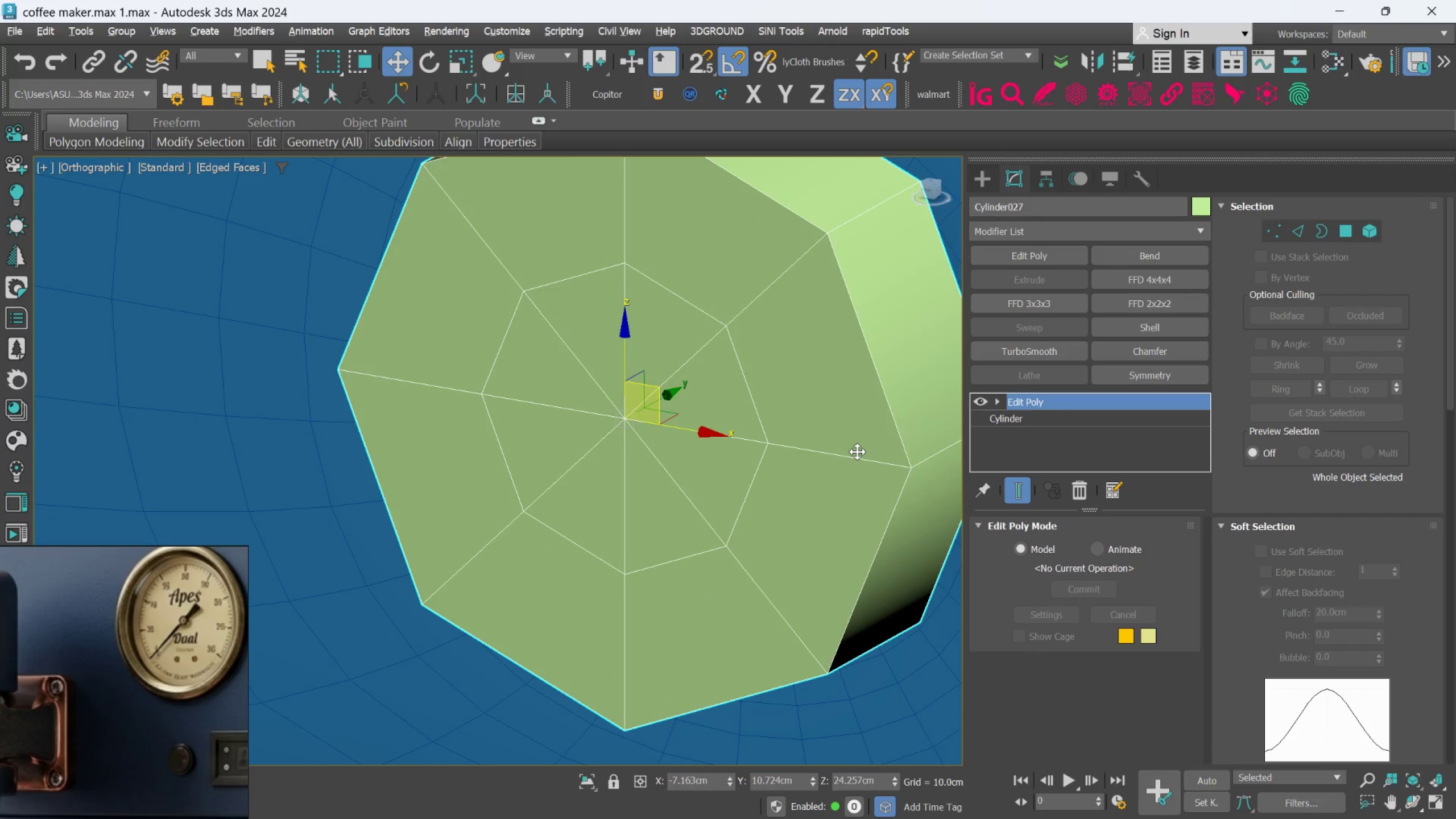 
wait(5.83)
 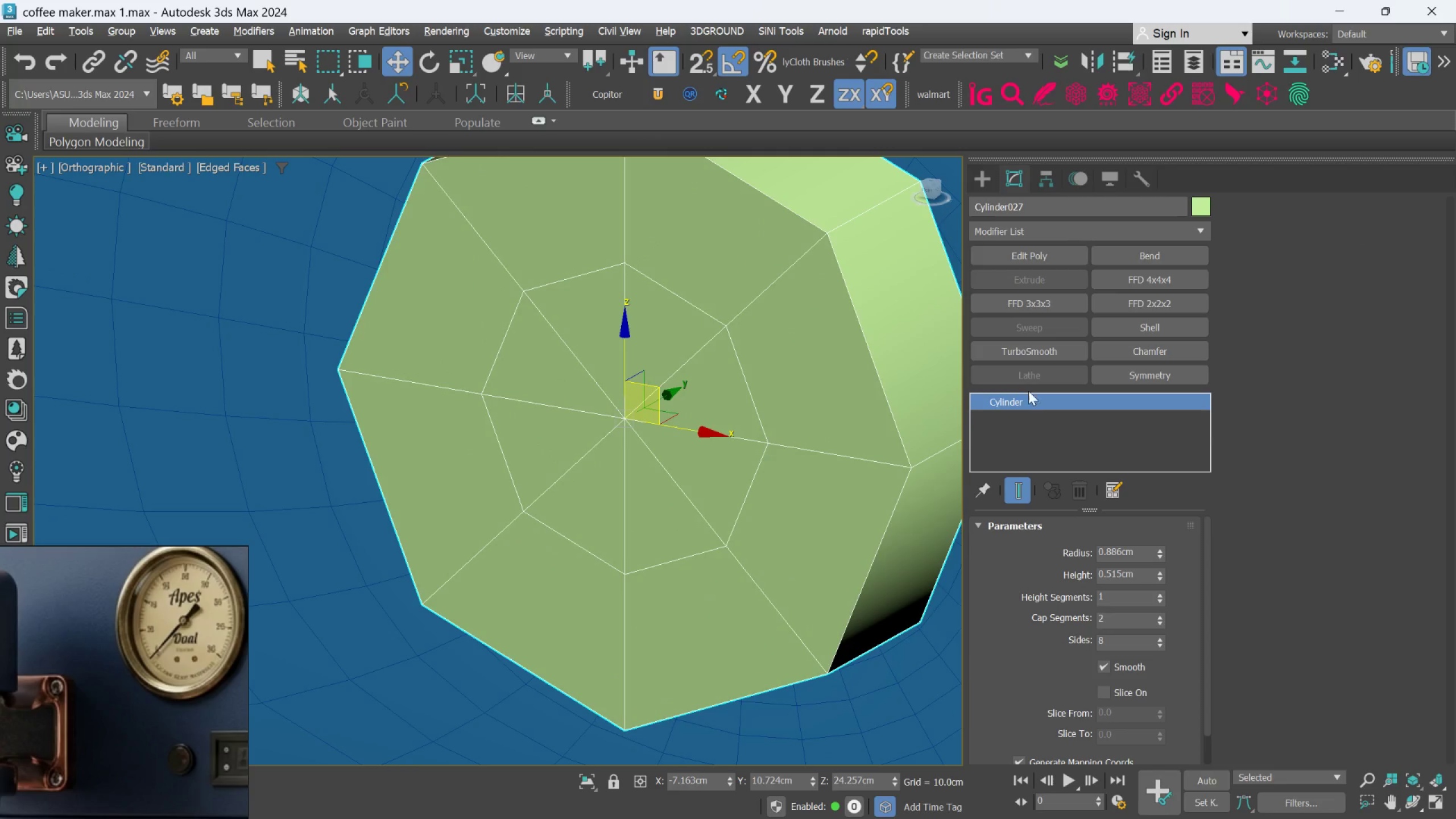 
left_click([1346, 234])
 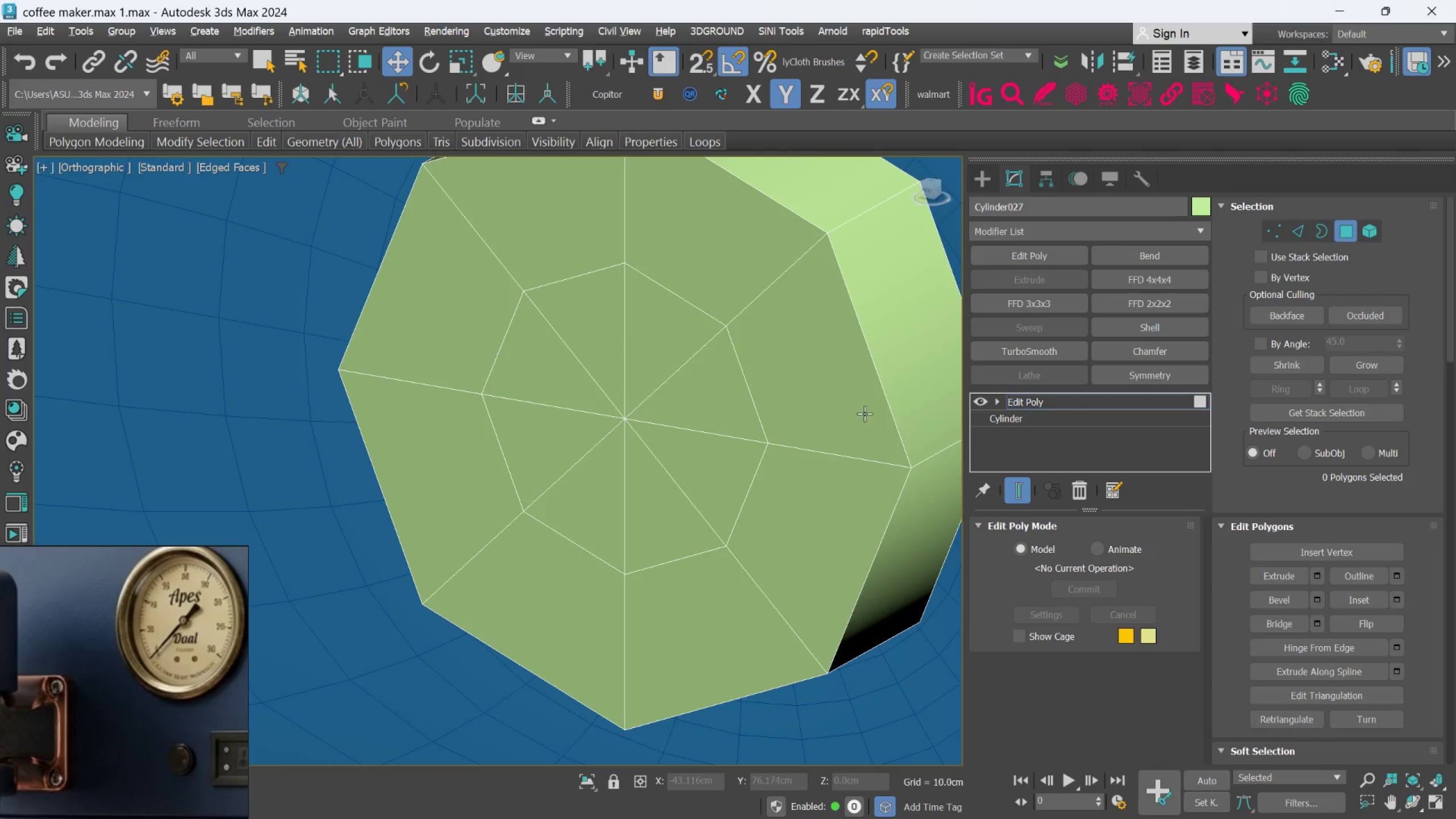 
double_click([818, 470])
 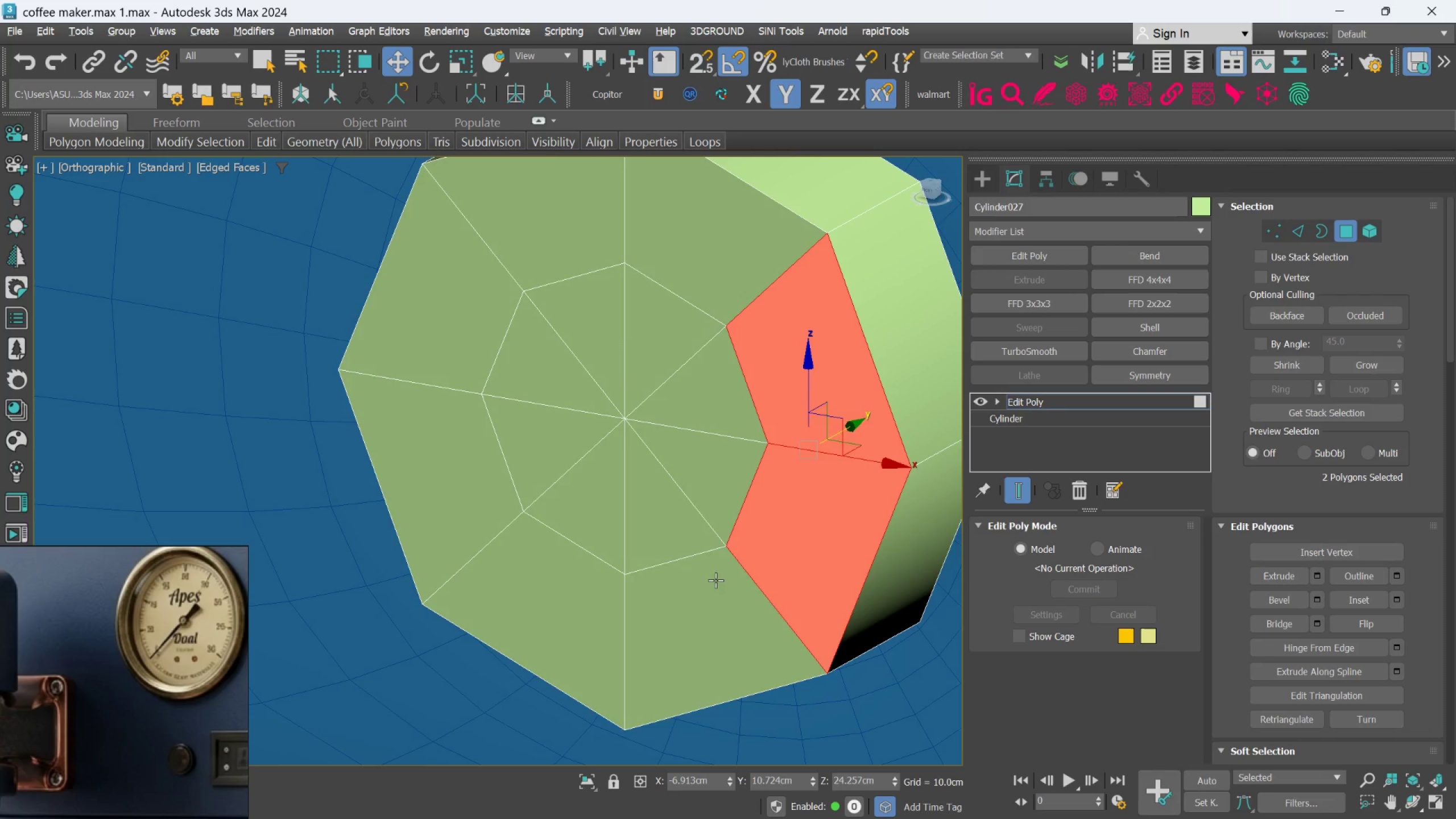 
triple_click([713, 581])
 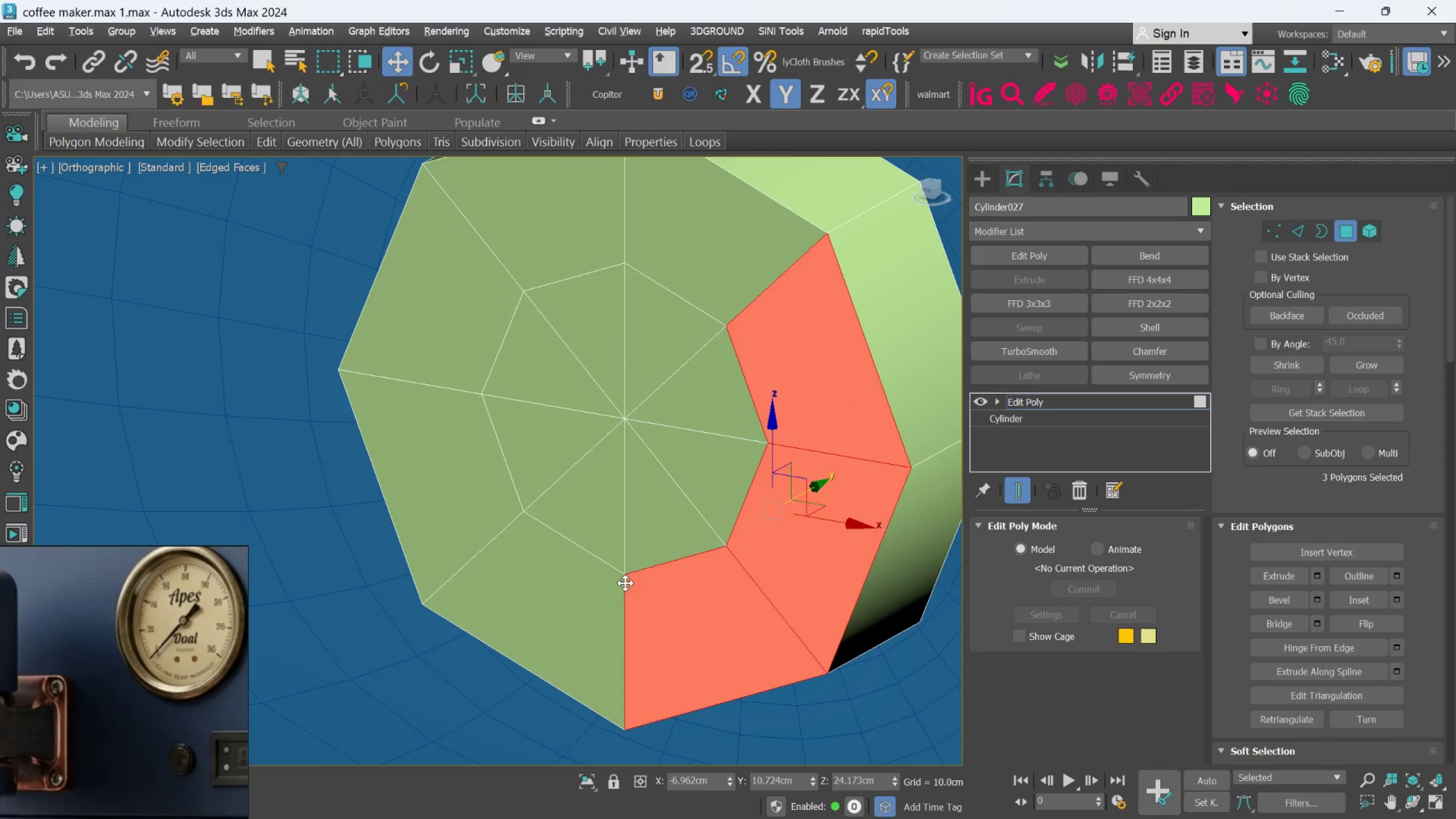 
triple_click([597, 583])
 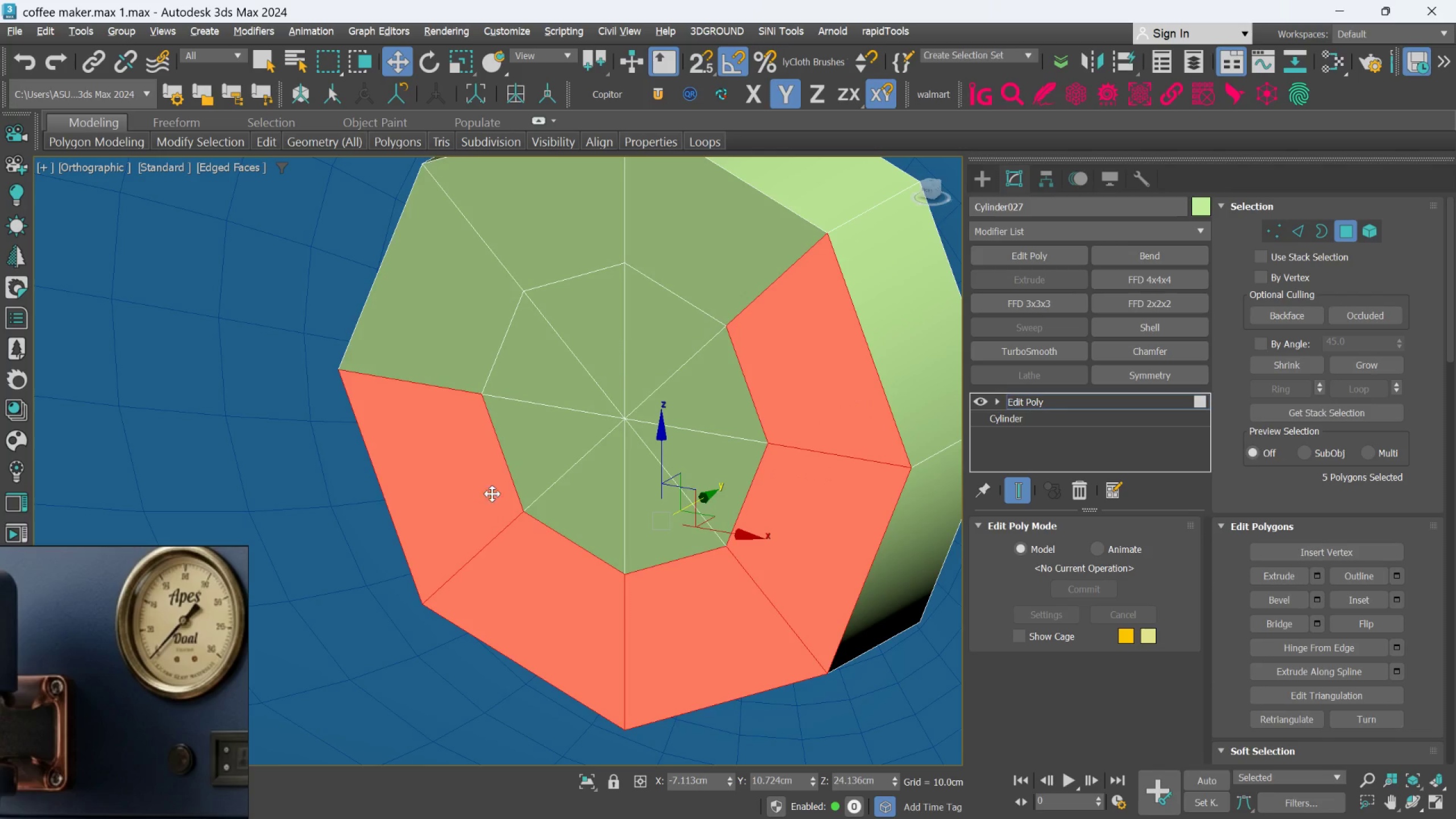 
double_click([554, 499])
 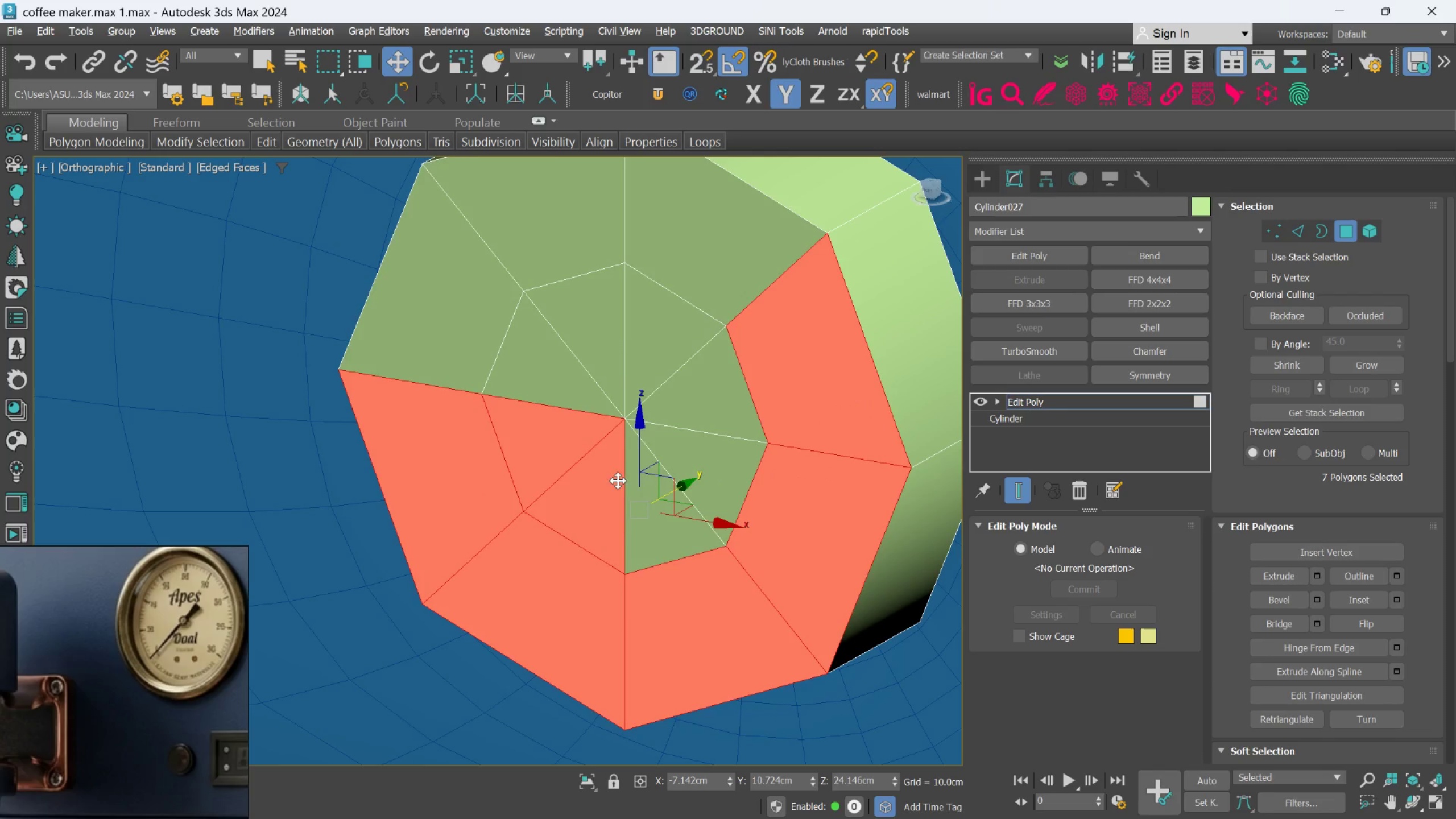 
triple_click([643, 473])
 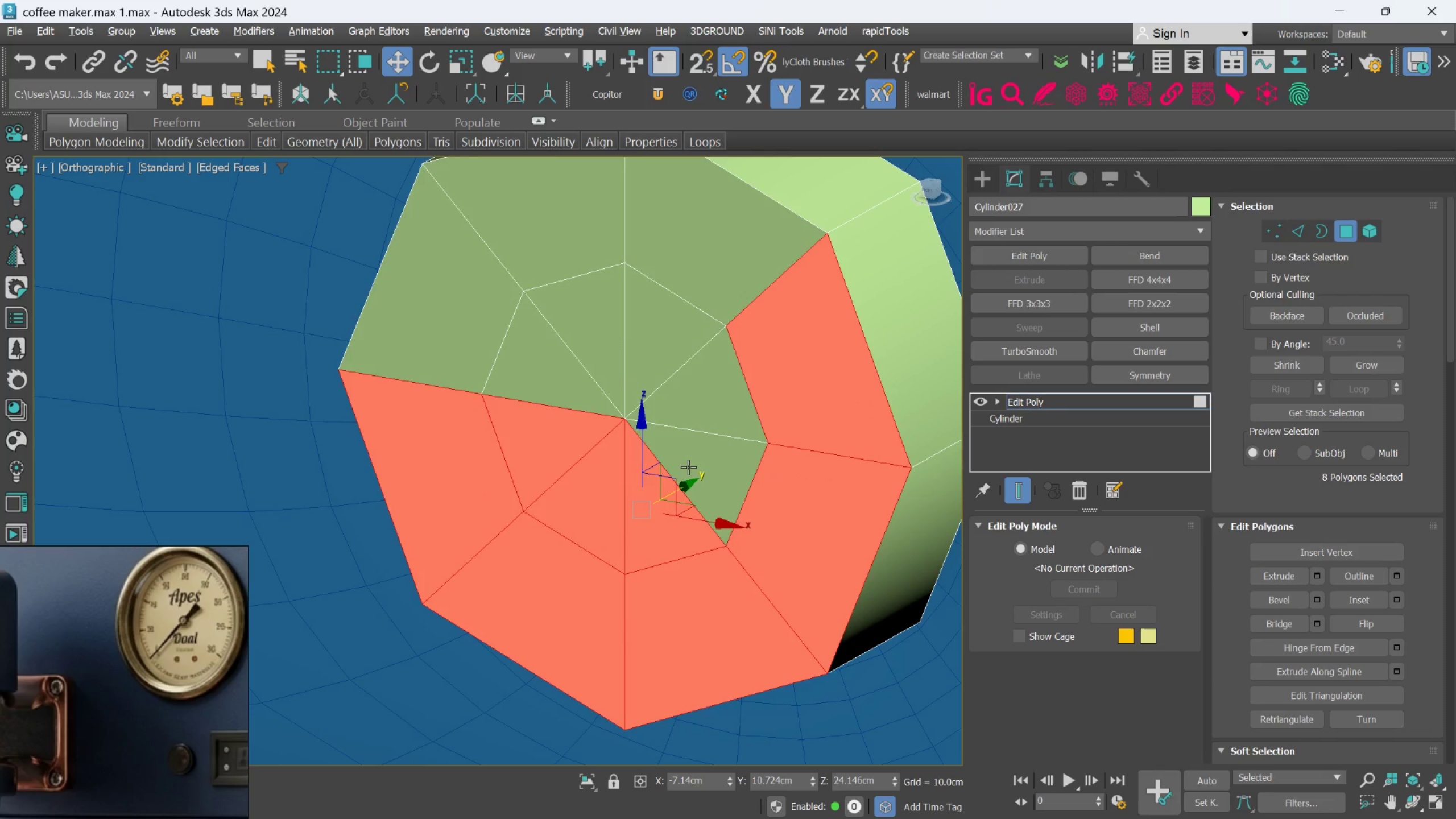 
triple_click([688, 466])
 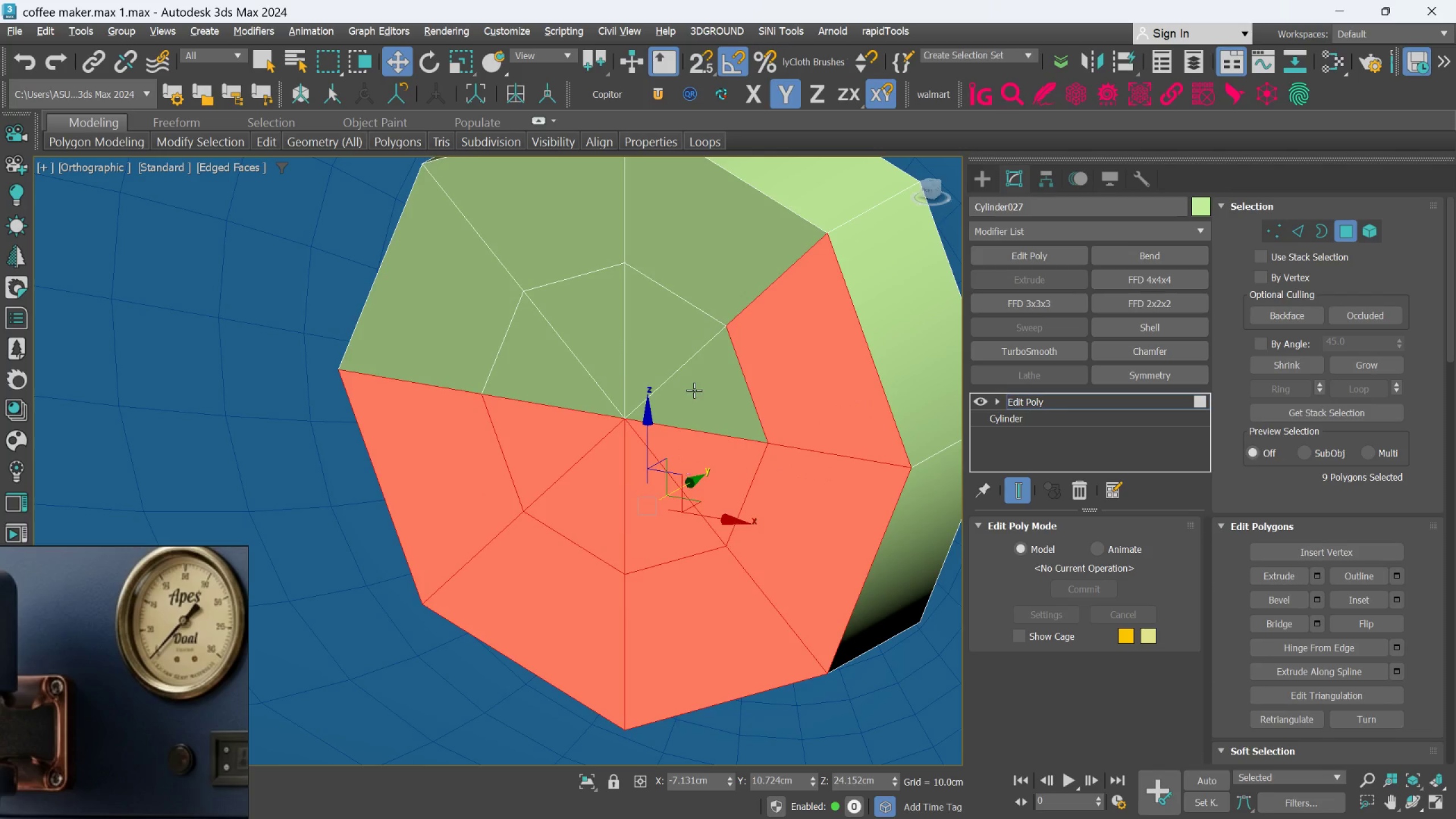 
triple_click([694, 390])
 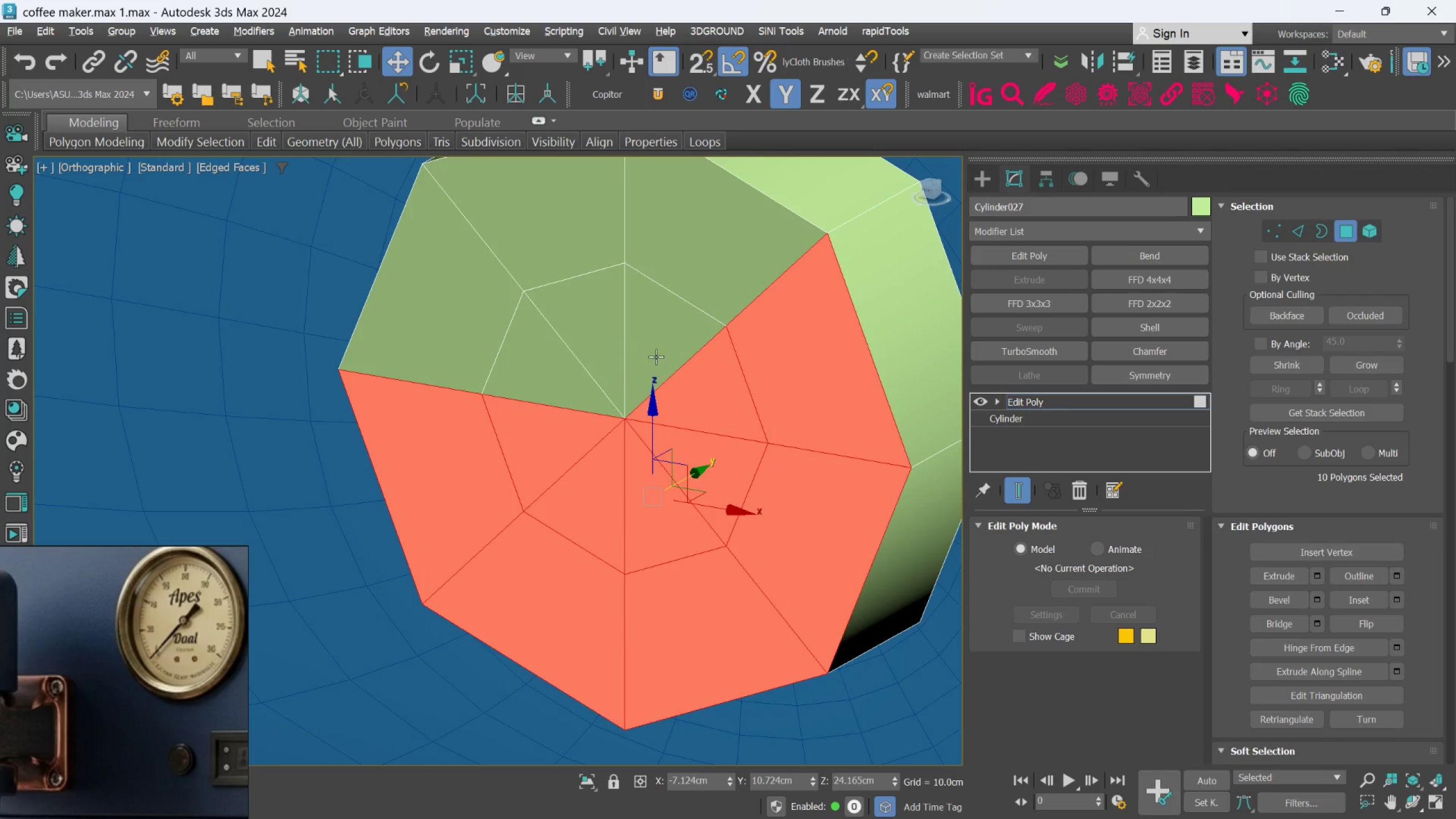 
triple_click([654, 350])
 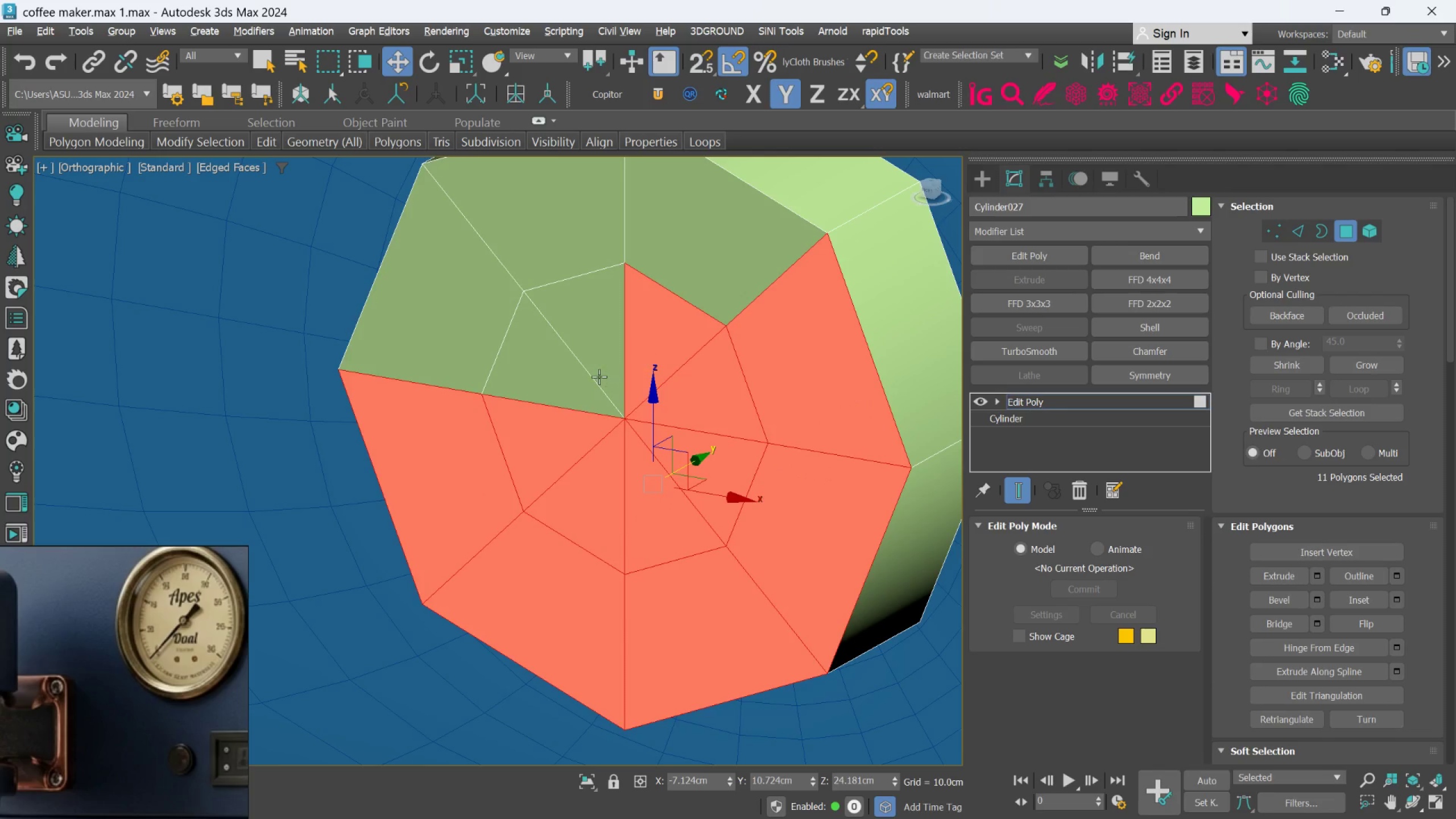 
triple_click([599, 376])
 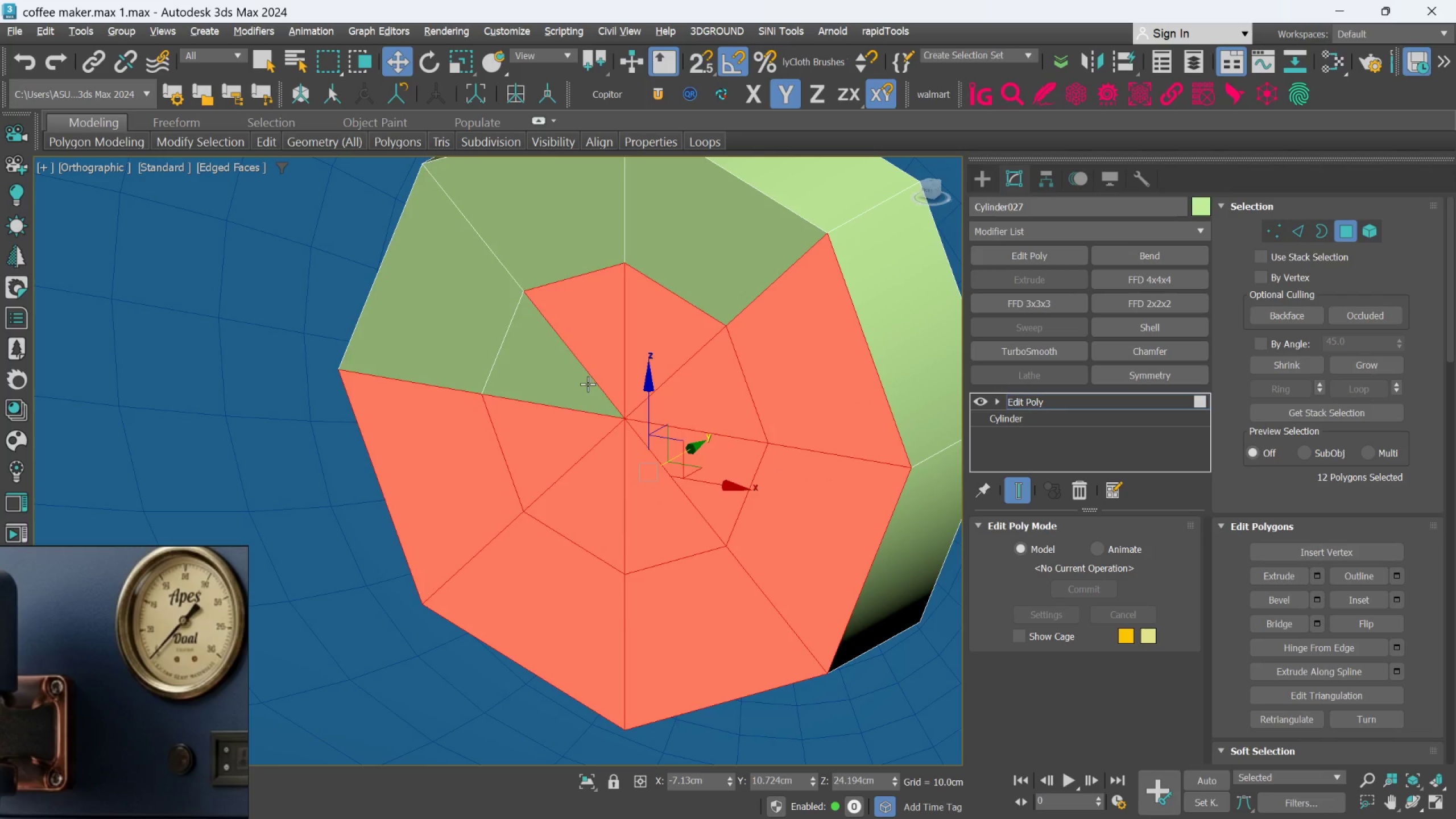 
triple_click([587, 384])
 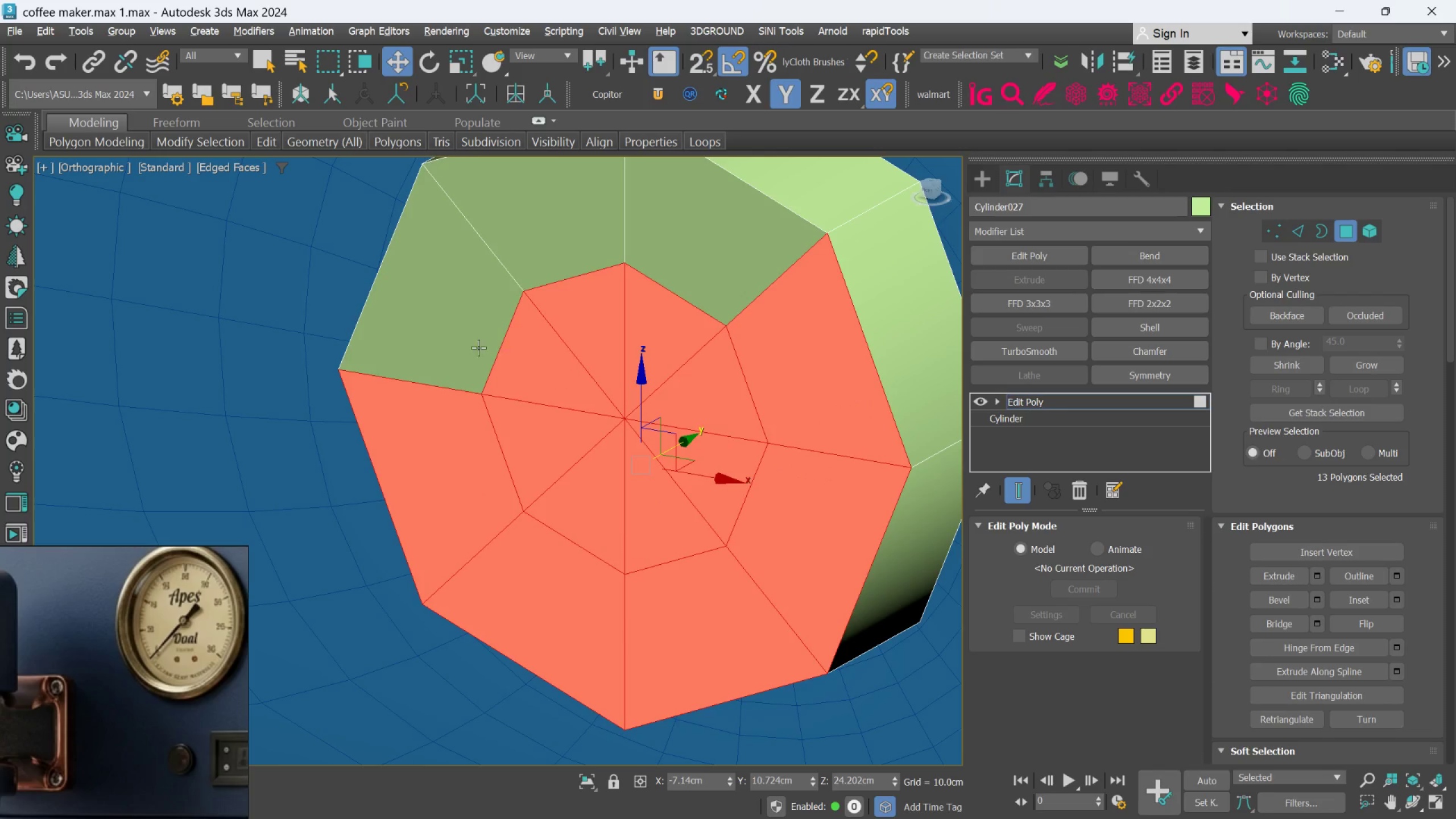 
left_click_drag(start_coordinate=[461, 340], to_coordinate=[464, 337])
 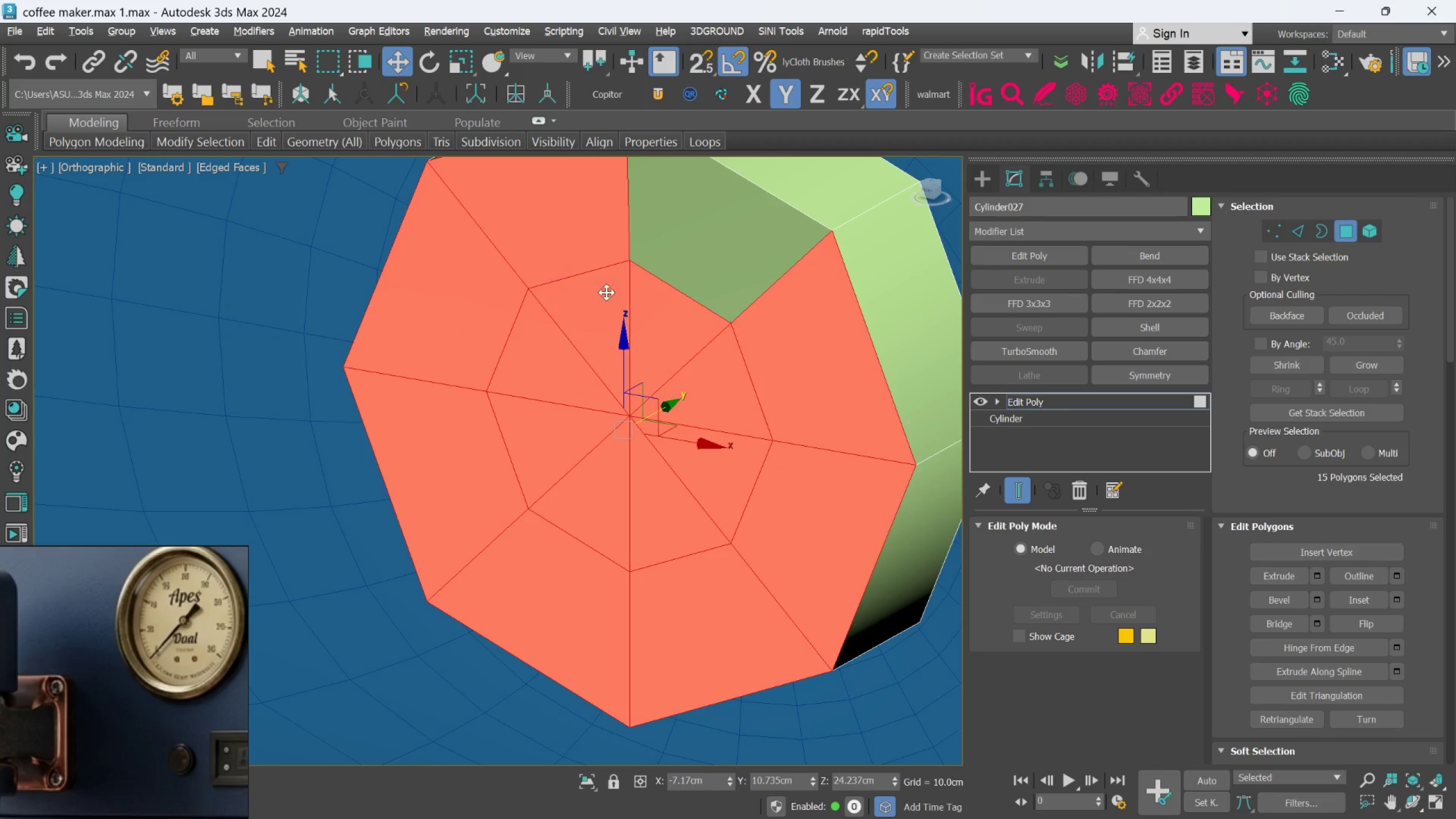 
key(Control+Z)
 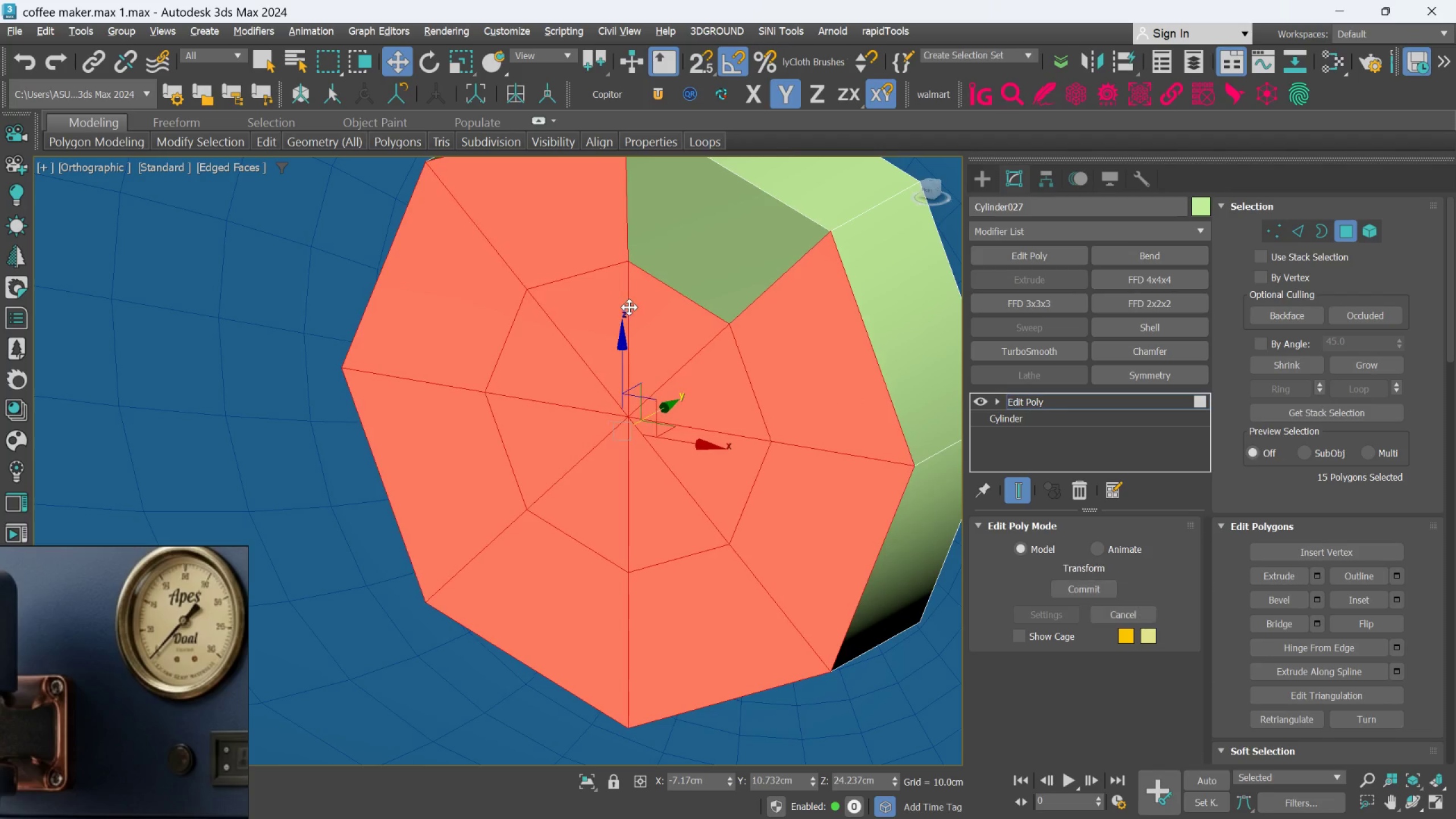 
key(Control+Z)
 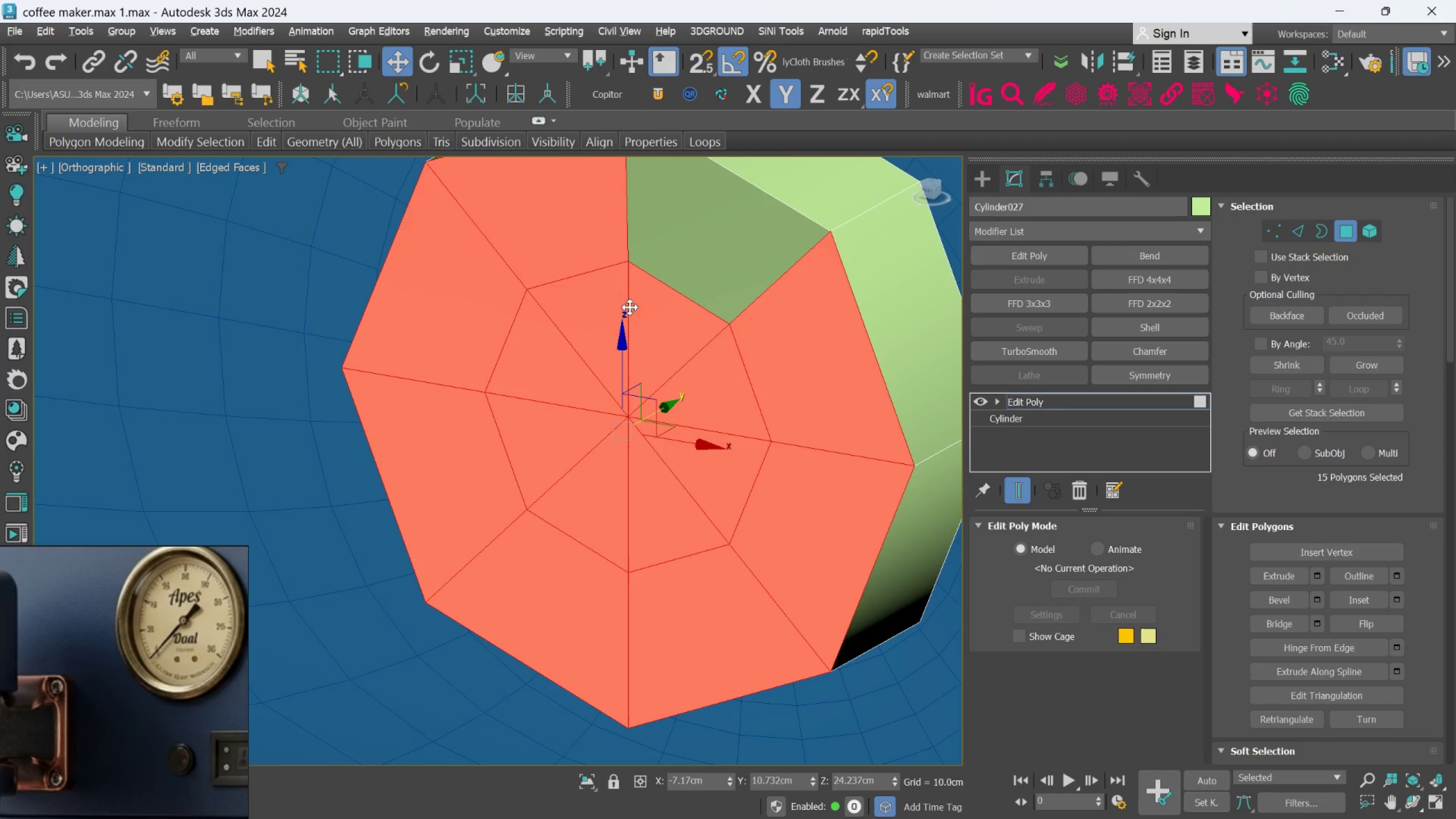 
key(Control+Z)
 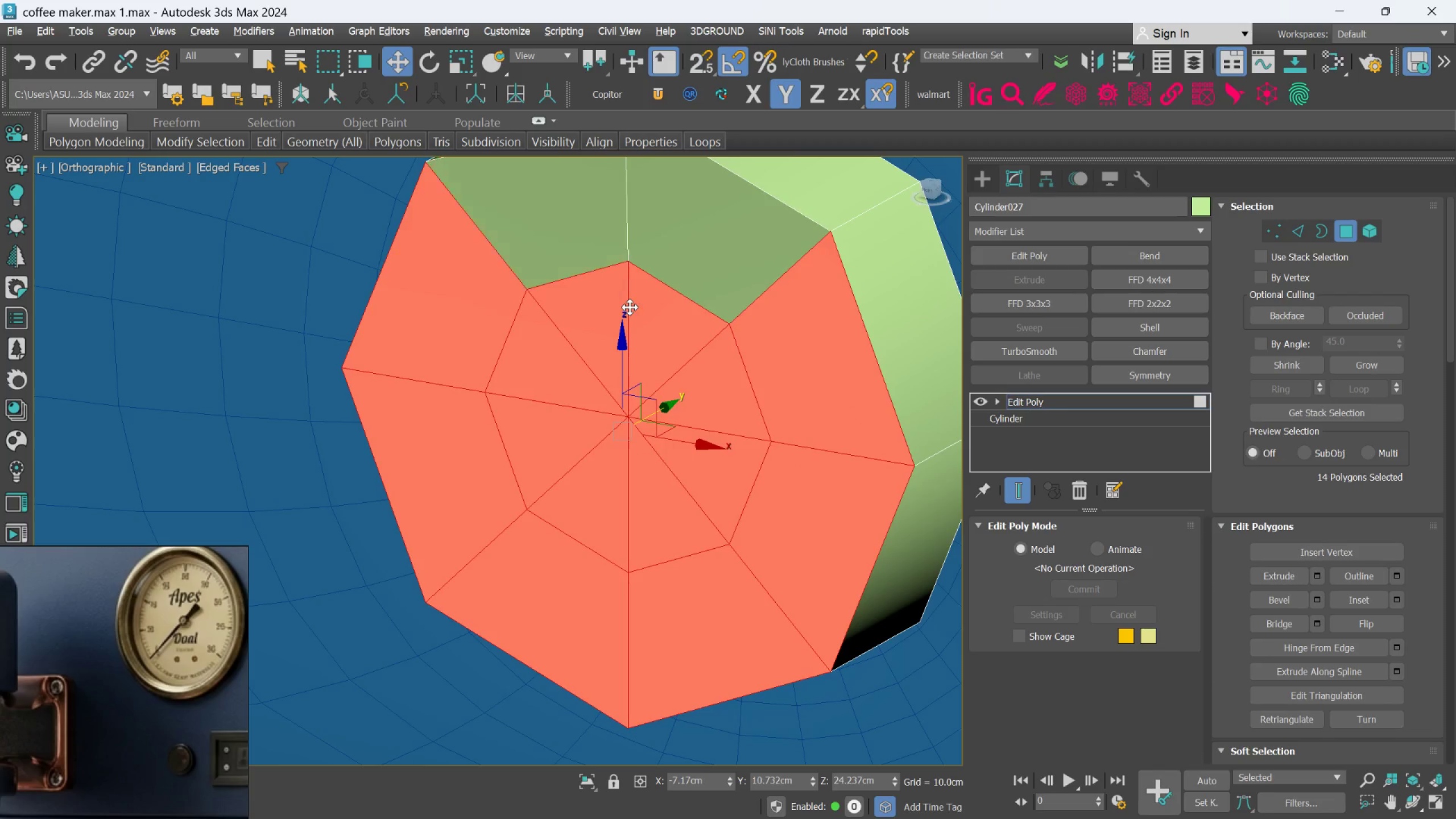 
key(Control+Z)
 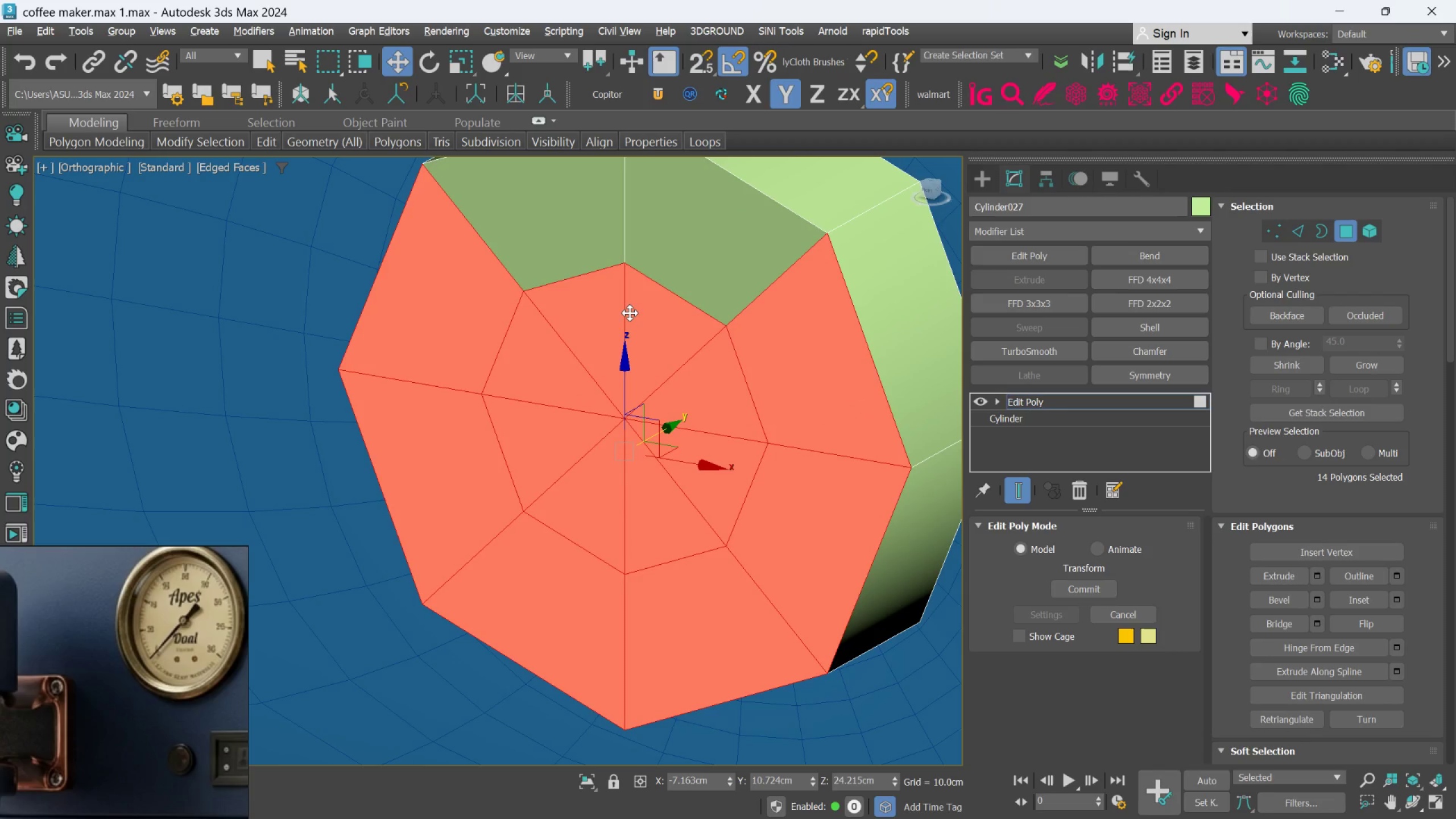 
key(Control+Z)
 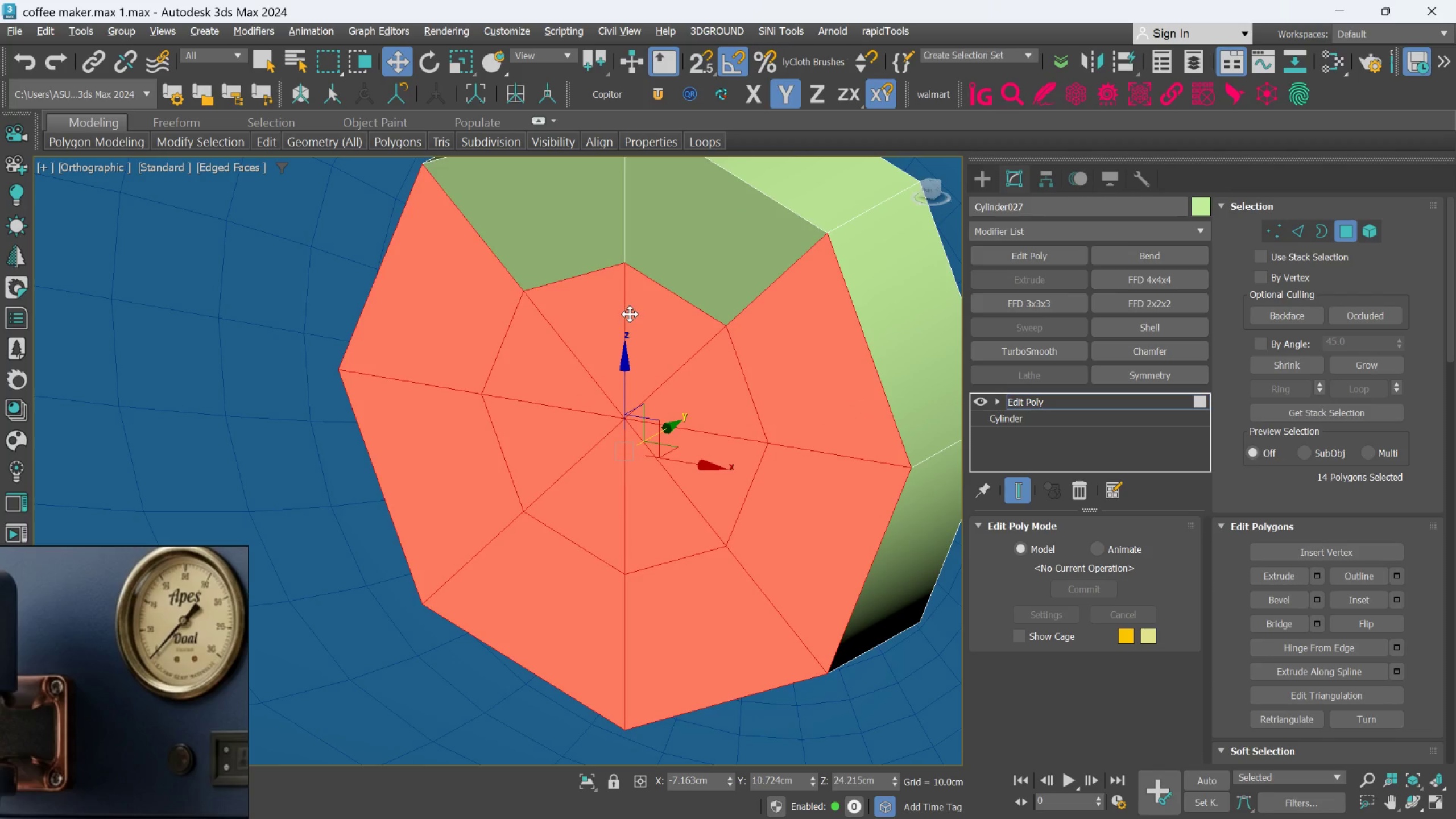 
key(Control+Z)
 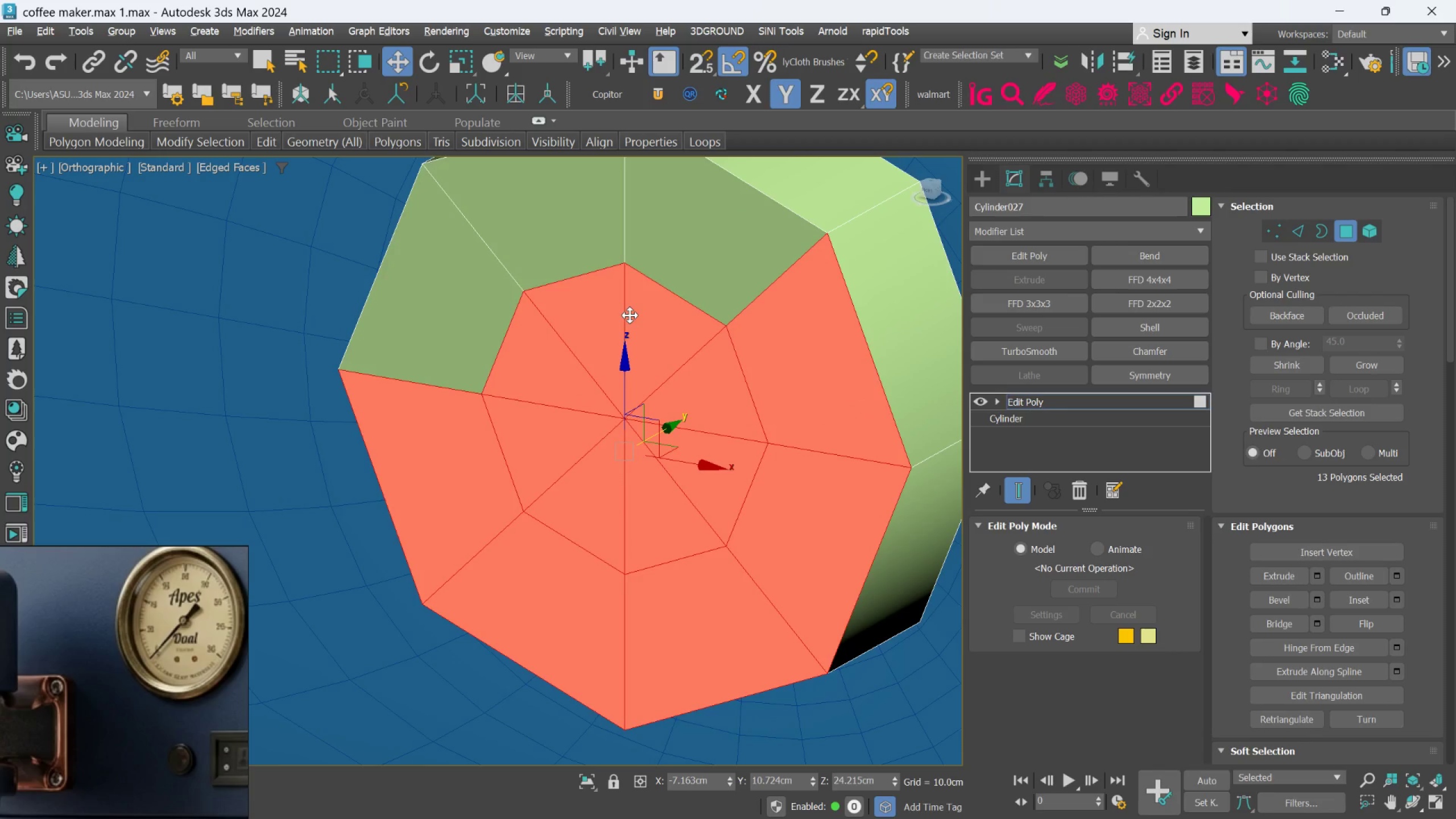 
key(Q)
 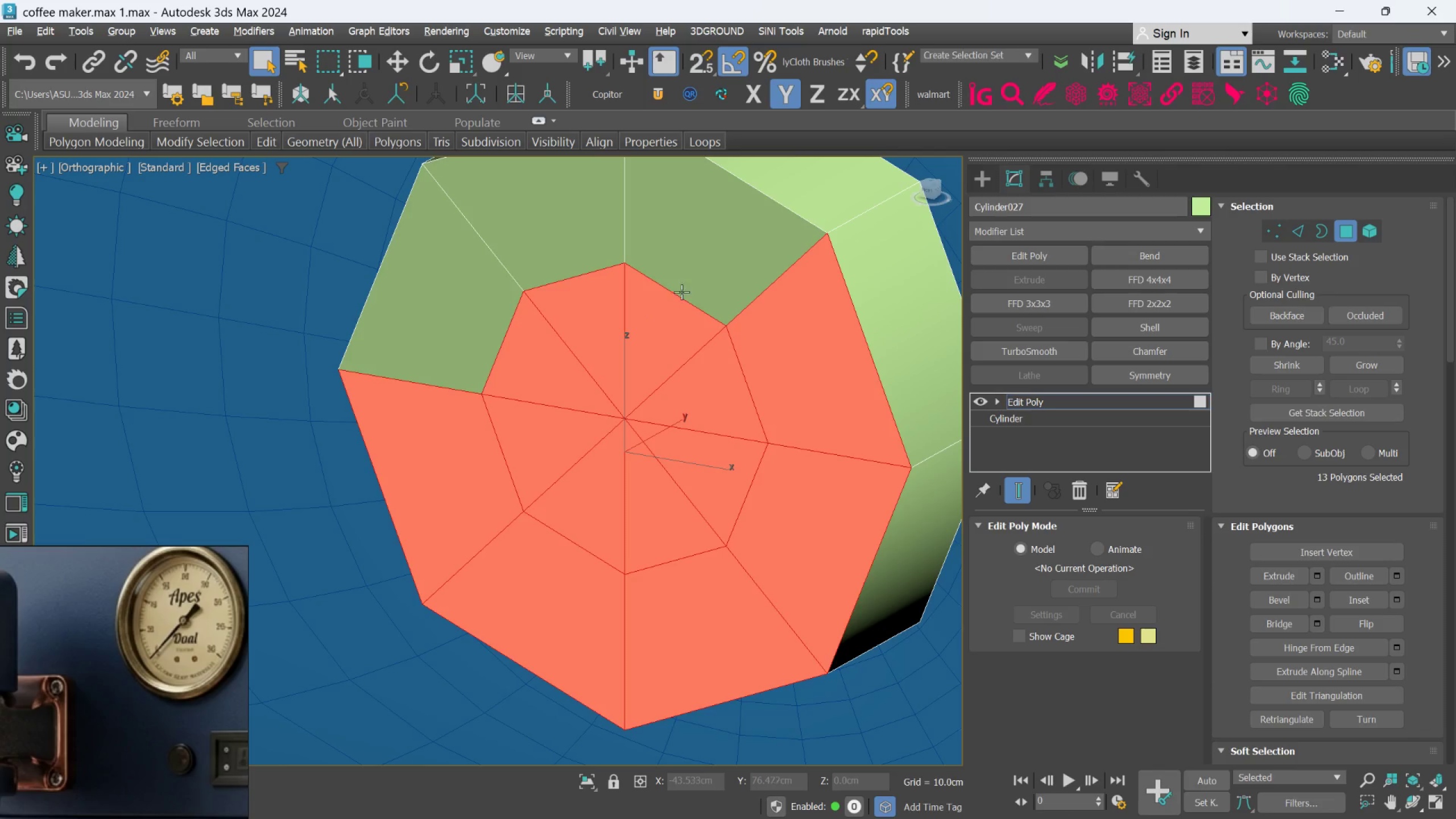 
hold_key(key=ControlLeft, duration=0.7)
 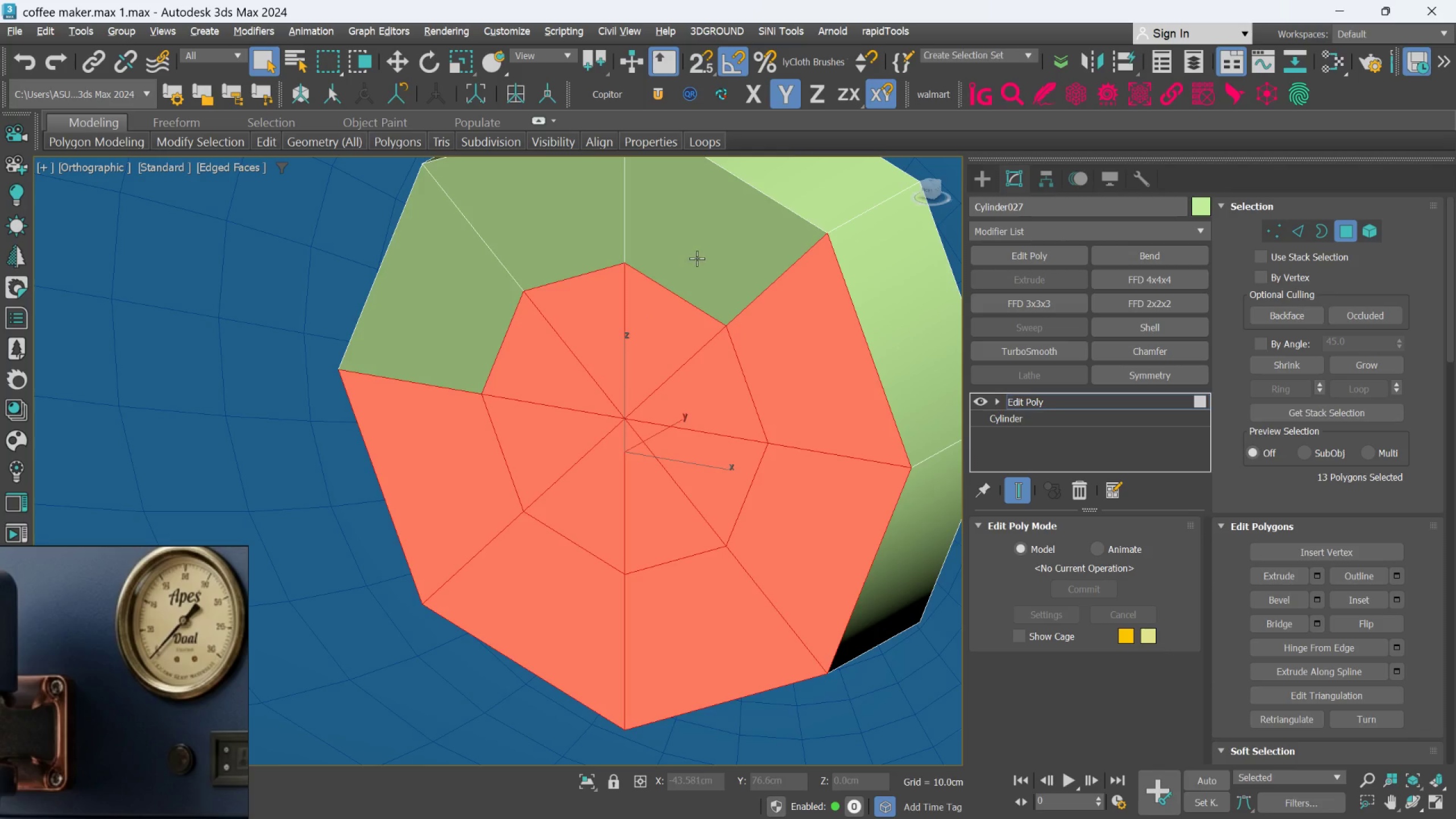 
hold_key(key=ControlLeft, duration=1.3)
double_click([592, 254])
 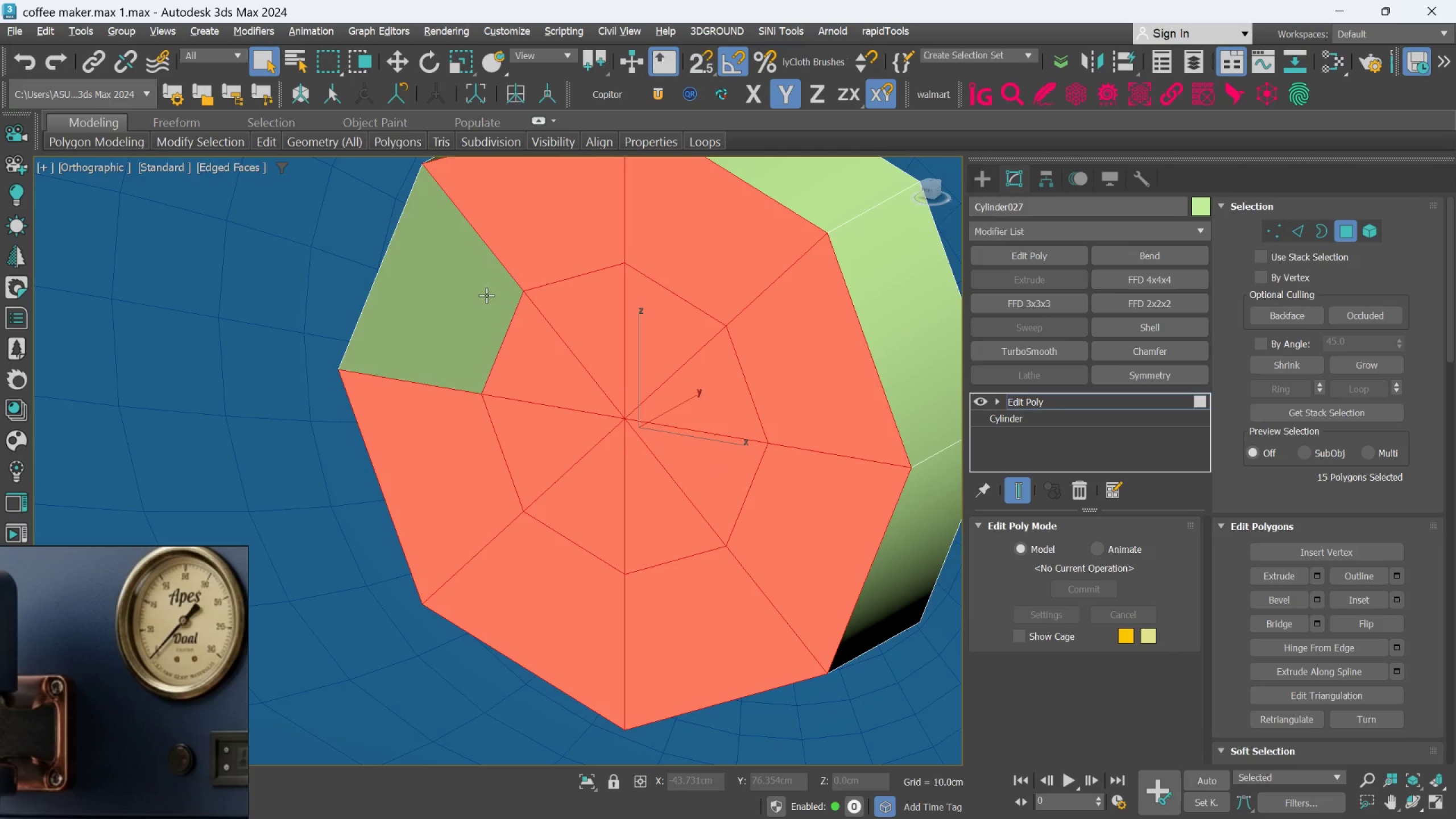 
left_click([476, 300])
 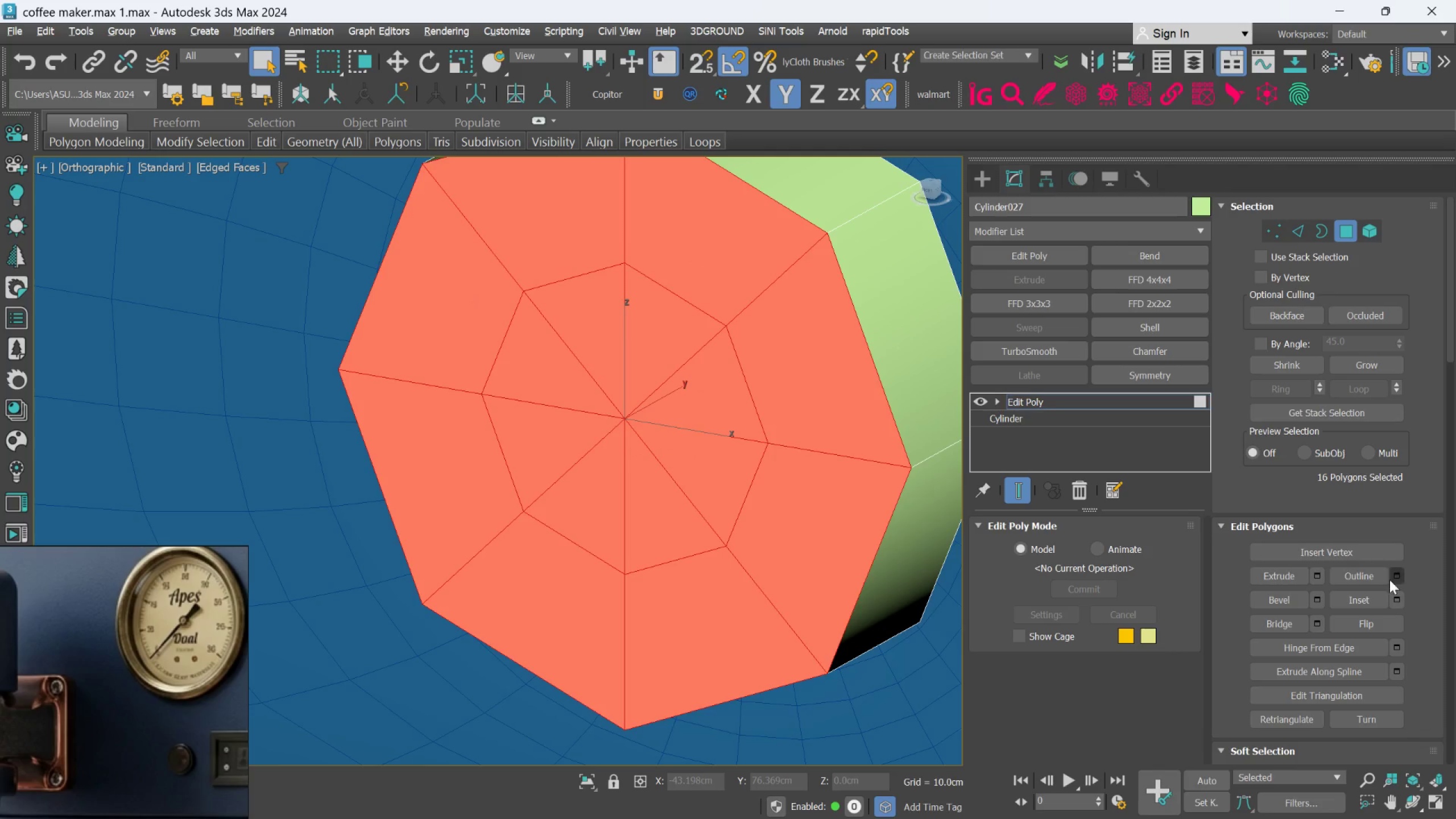 
left_click([1397, 596])
 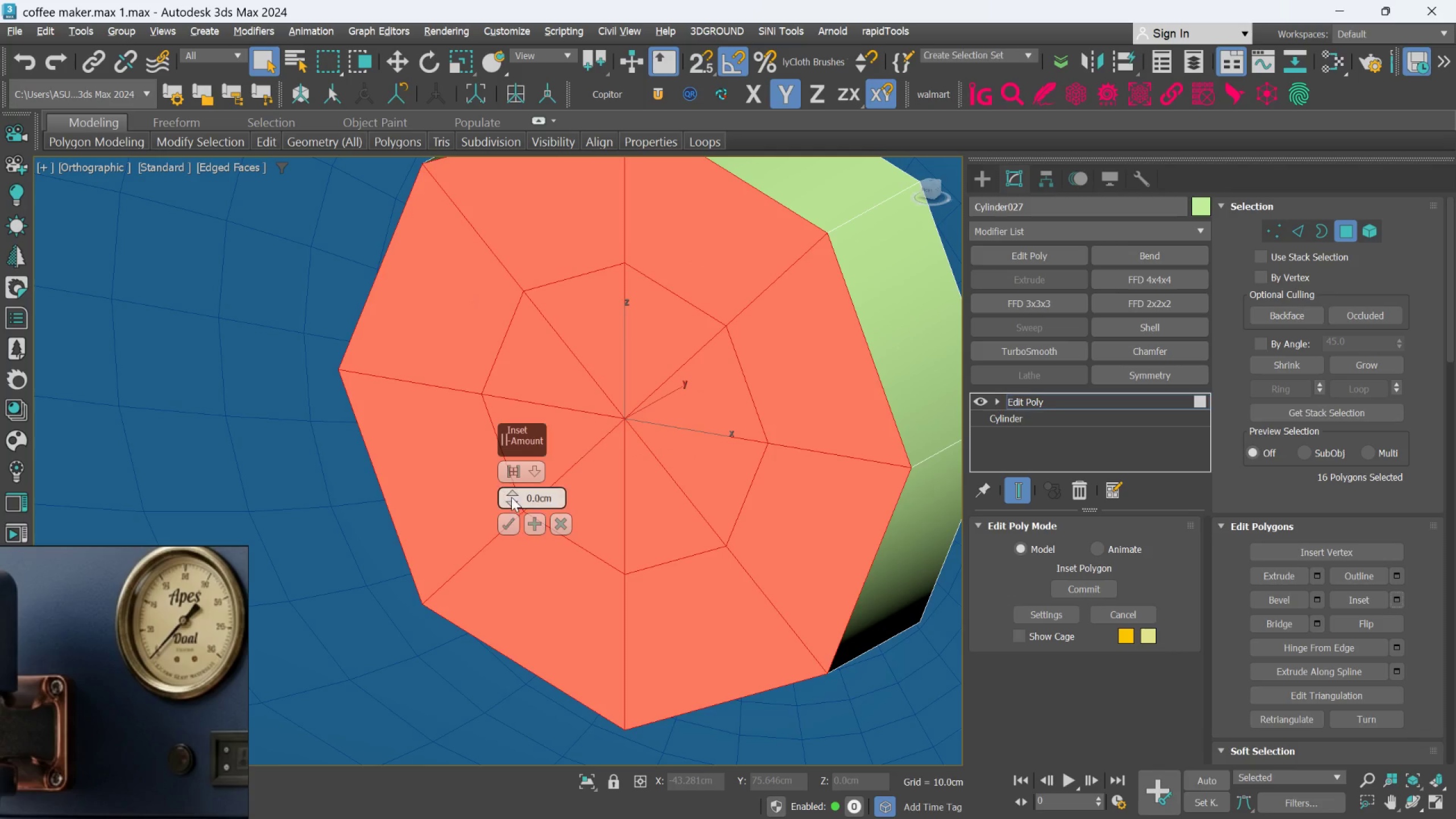 
left_click_drag(start_coordinate=[511, 493], to_coordinate=[530, 456])
 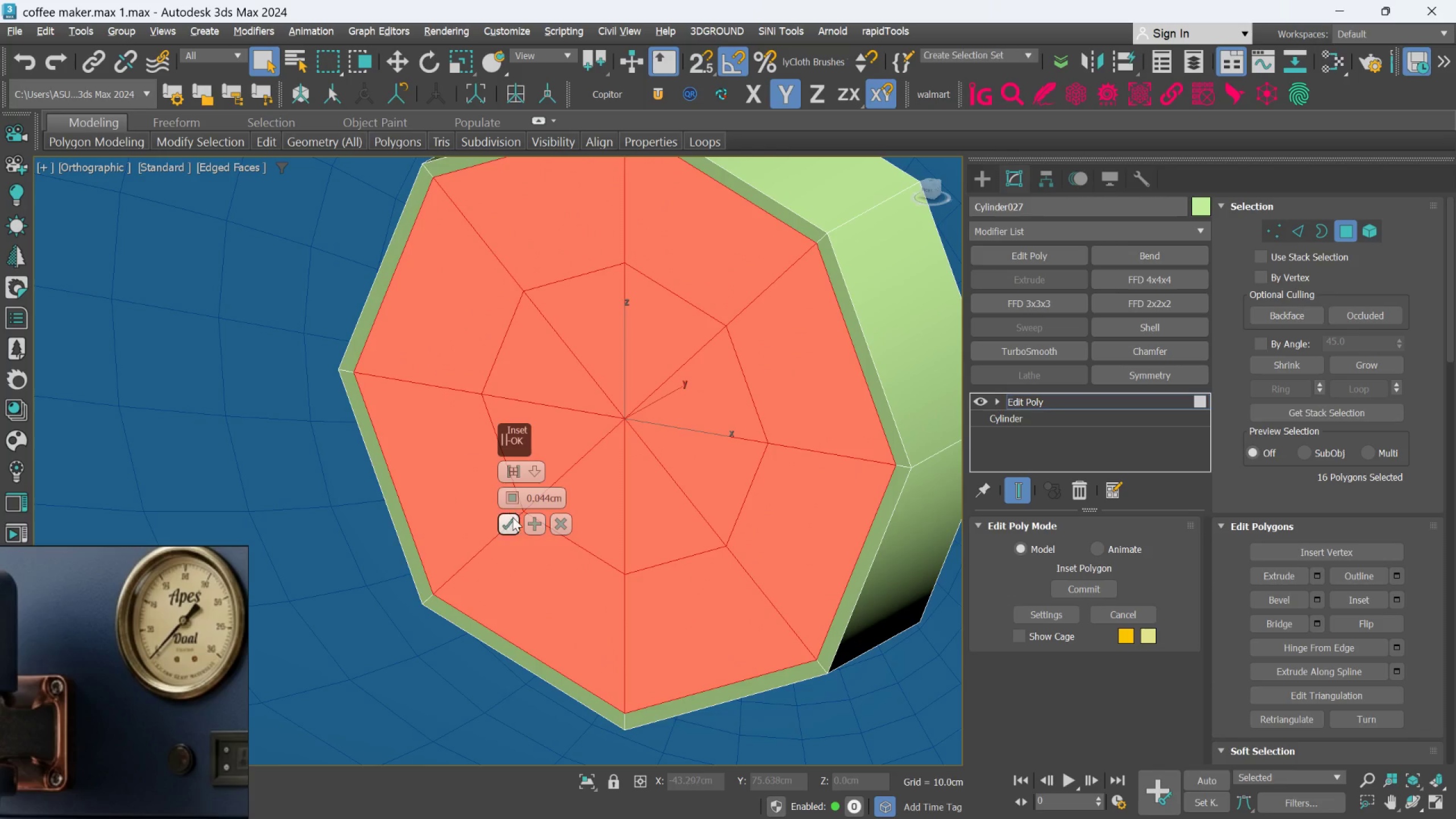 
left_click([511, 519])
 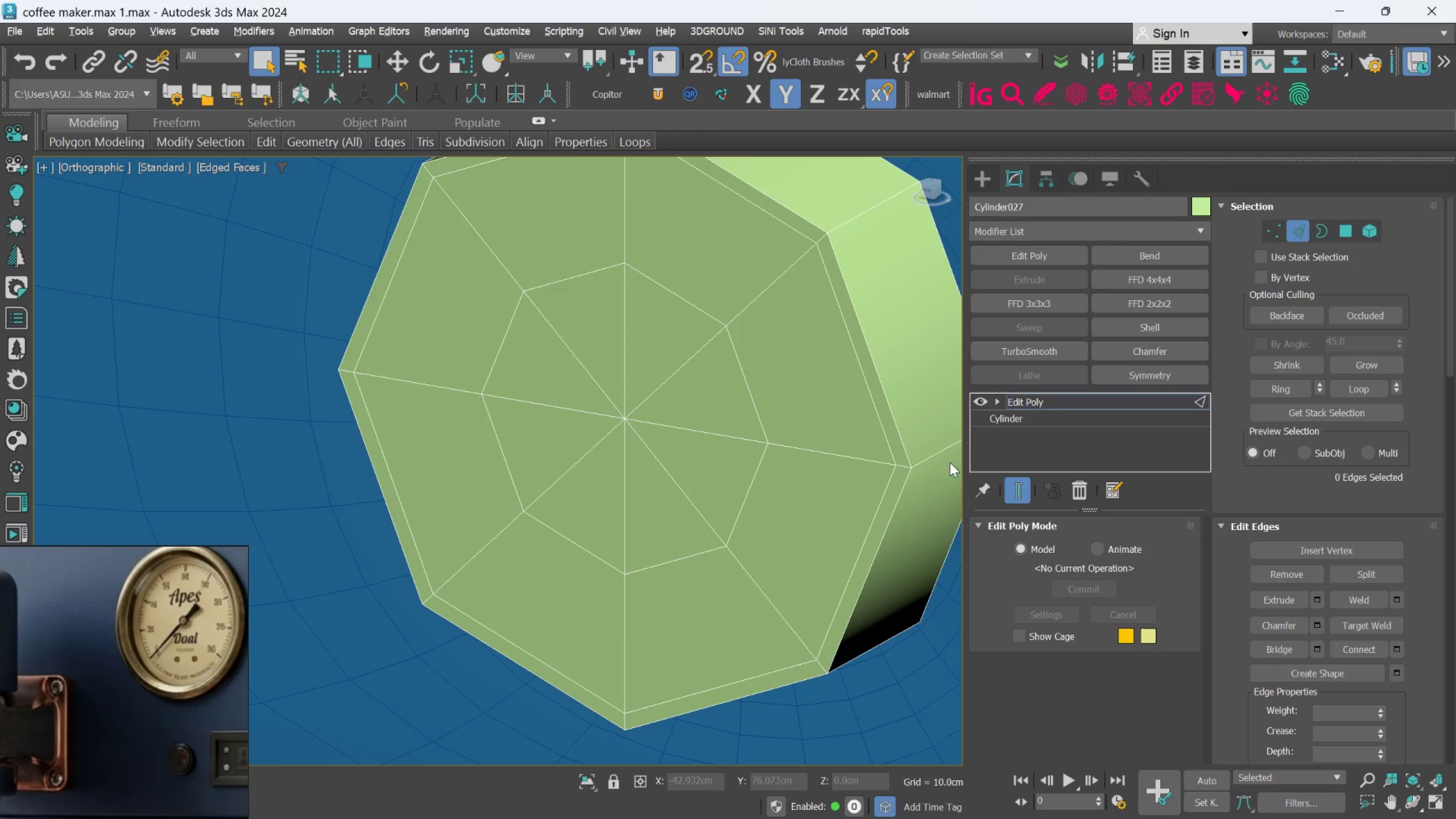 
double_click([858, 461])
 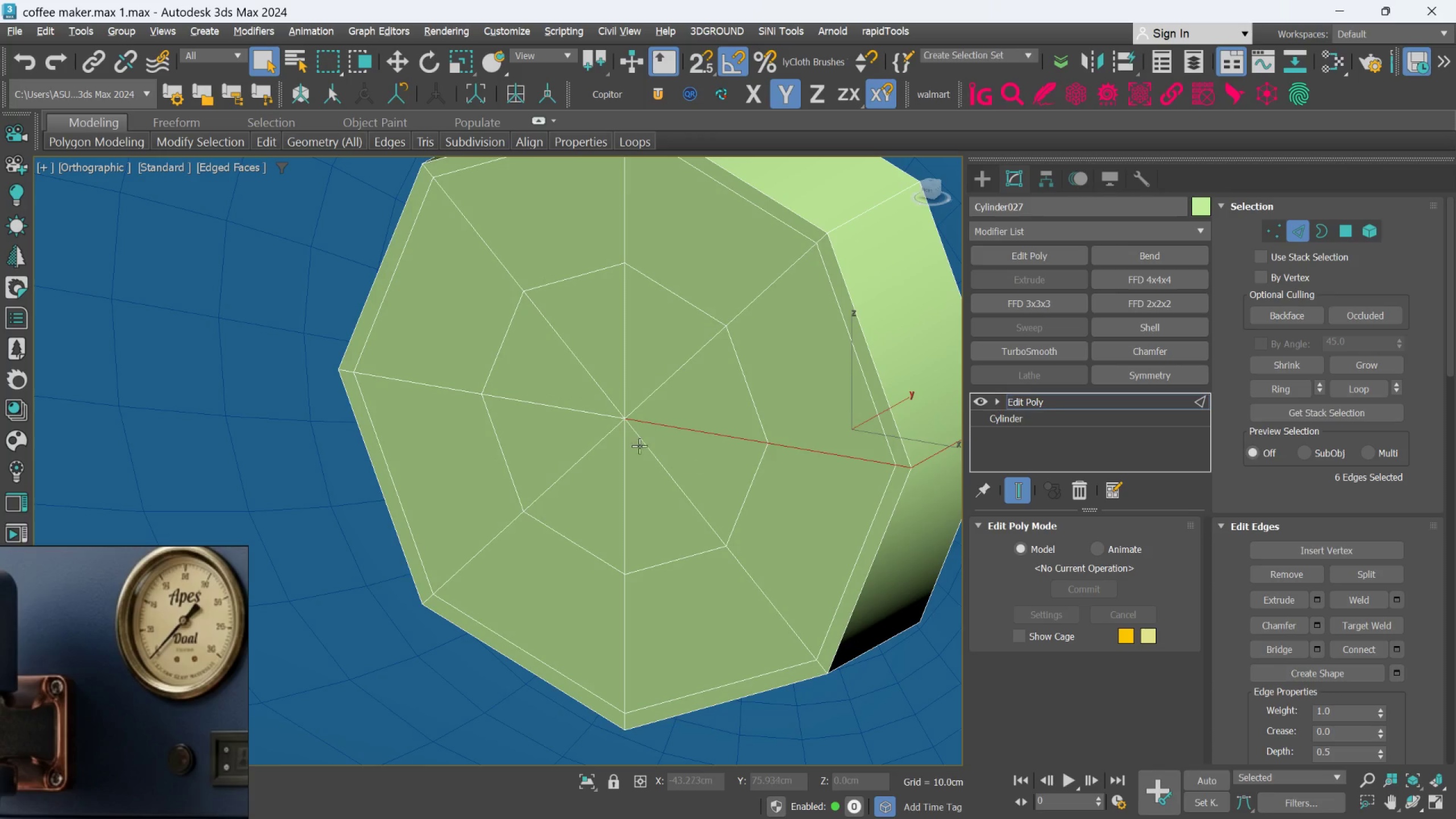 
hold_key(key=ControlLeft, duration=1.01)
double_click([591, 413])
 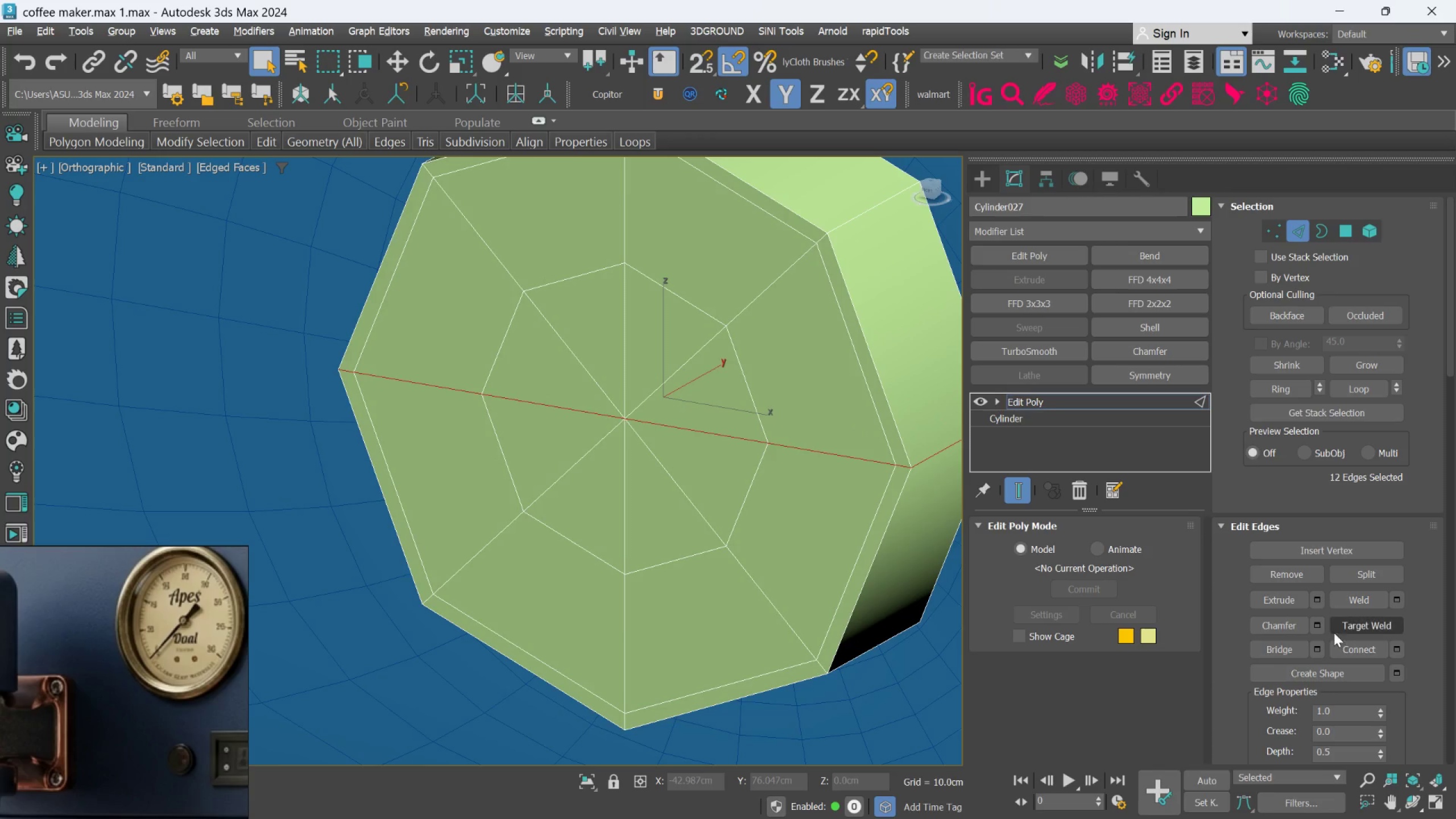 
left_click([1318, 619])
 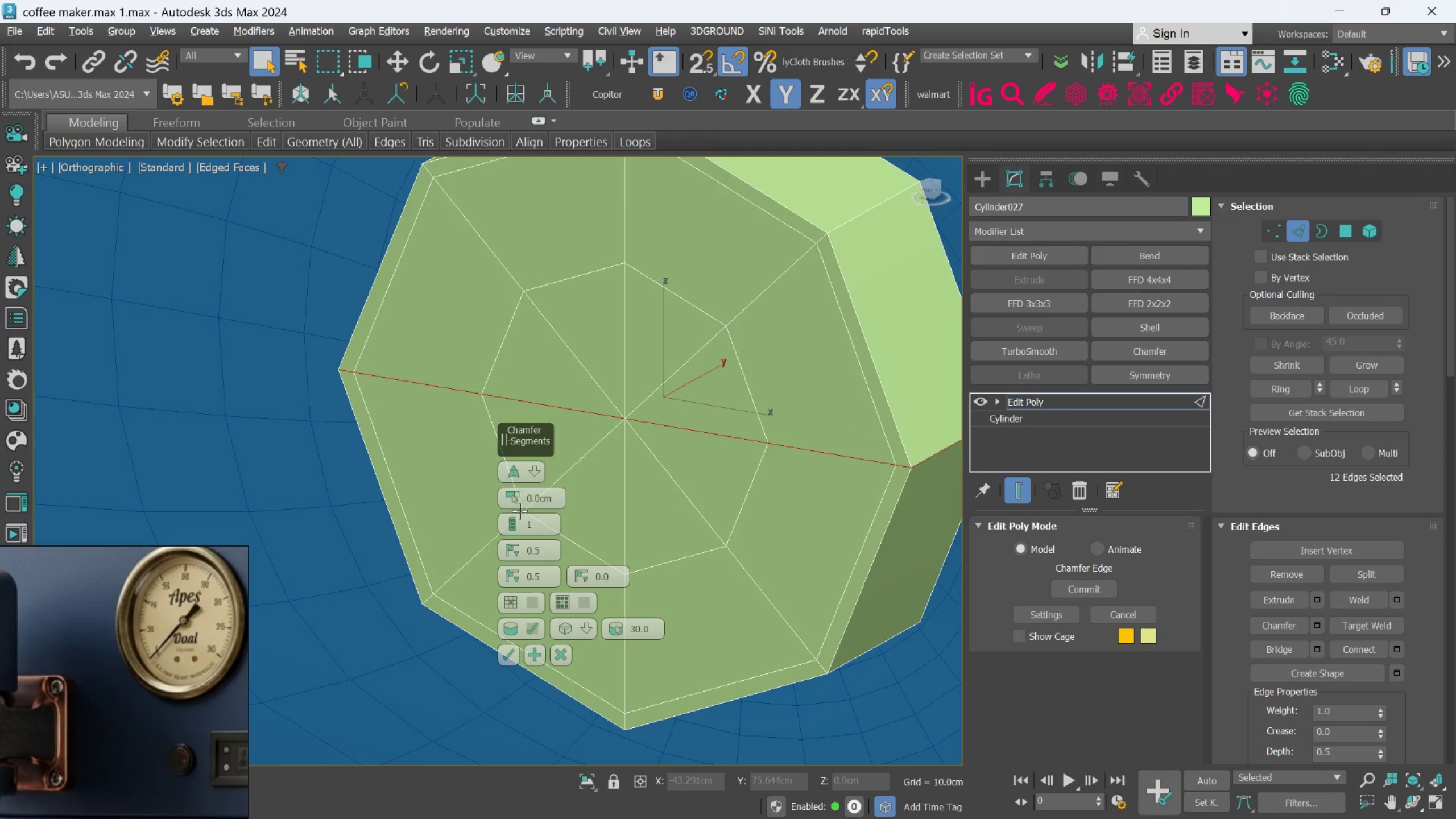 
left_click_drag(start_coordinate=[514, 494], to_coordinate=[514, 475])
 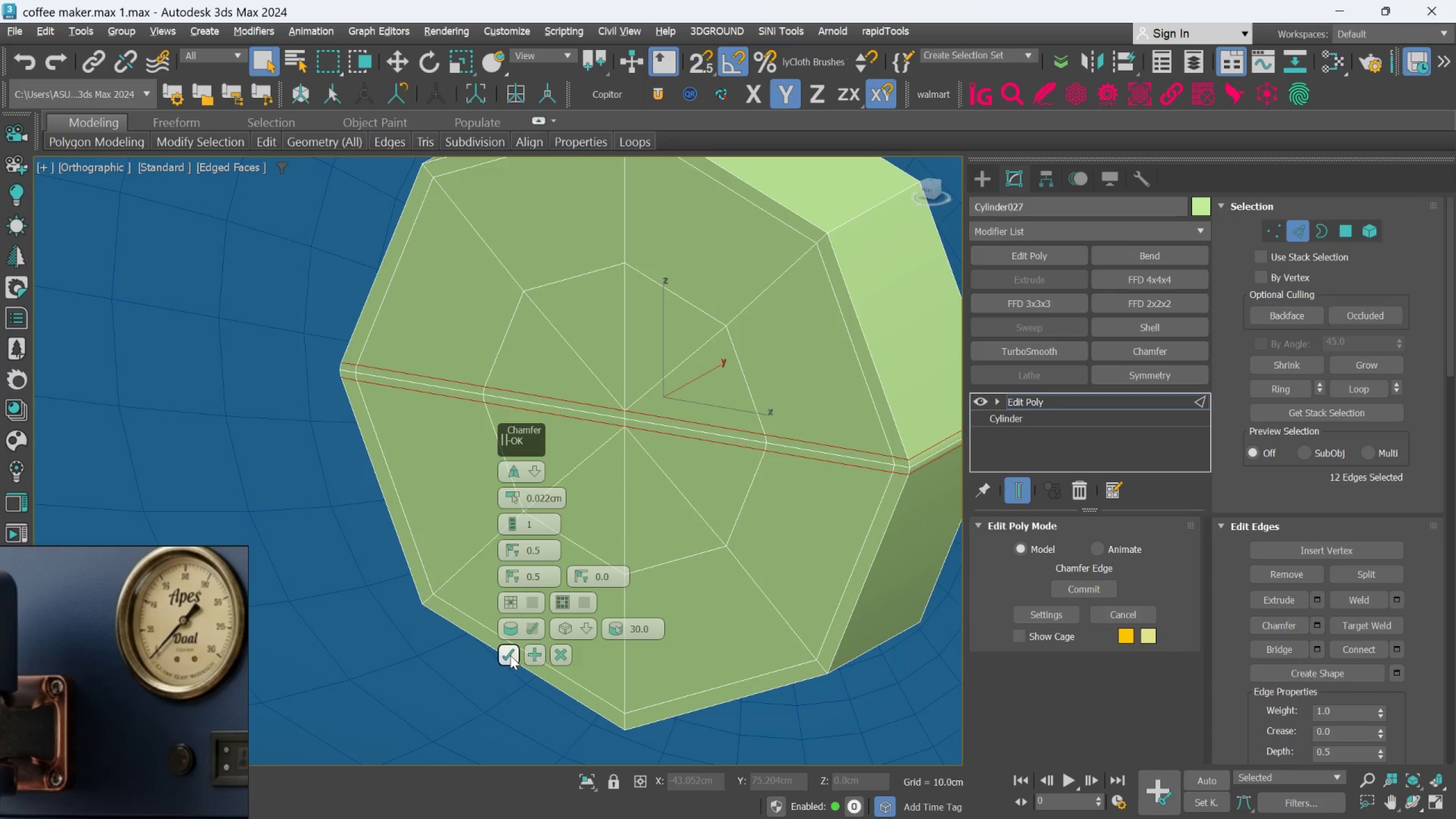 
left_click([510, 655])
 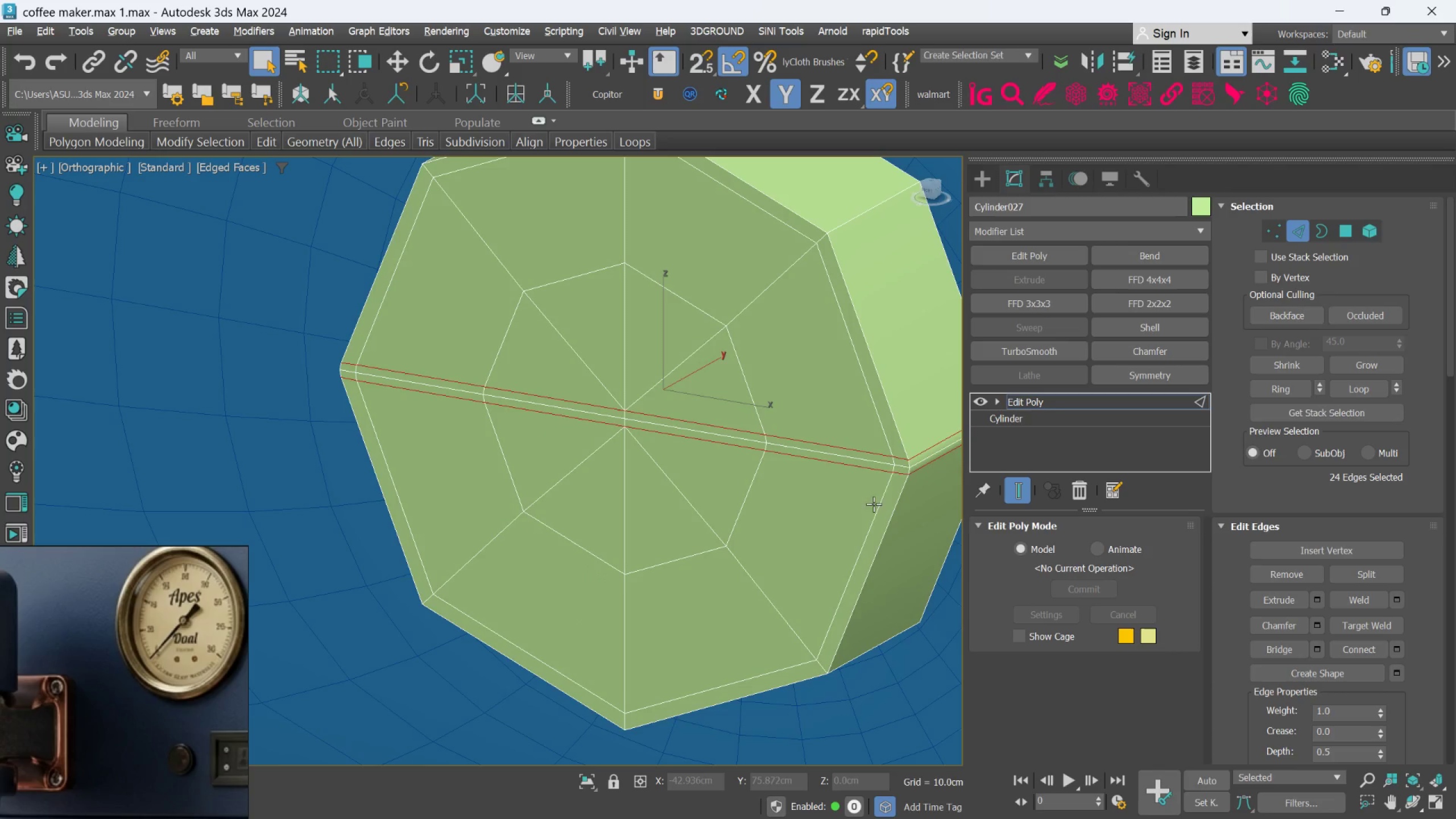 
scroll: coordinate [892, 474], scroll_direction: up, amount: 1.0
 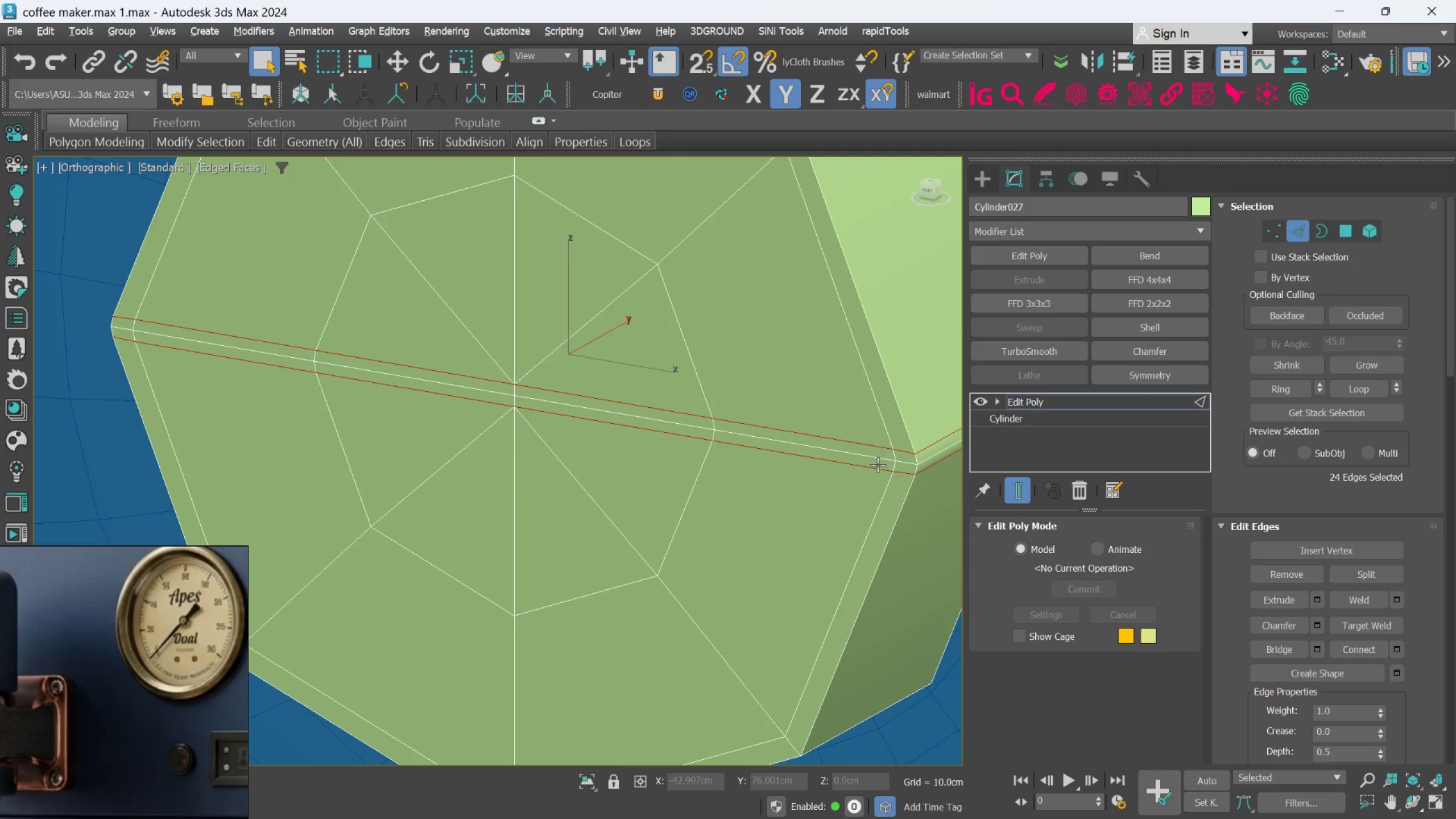 
left_click([878, 461])
 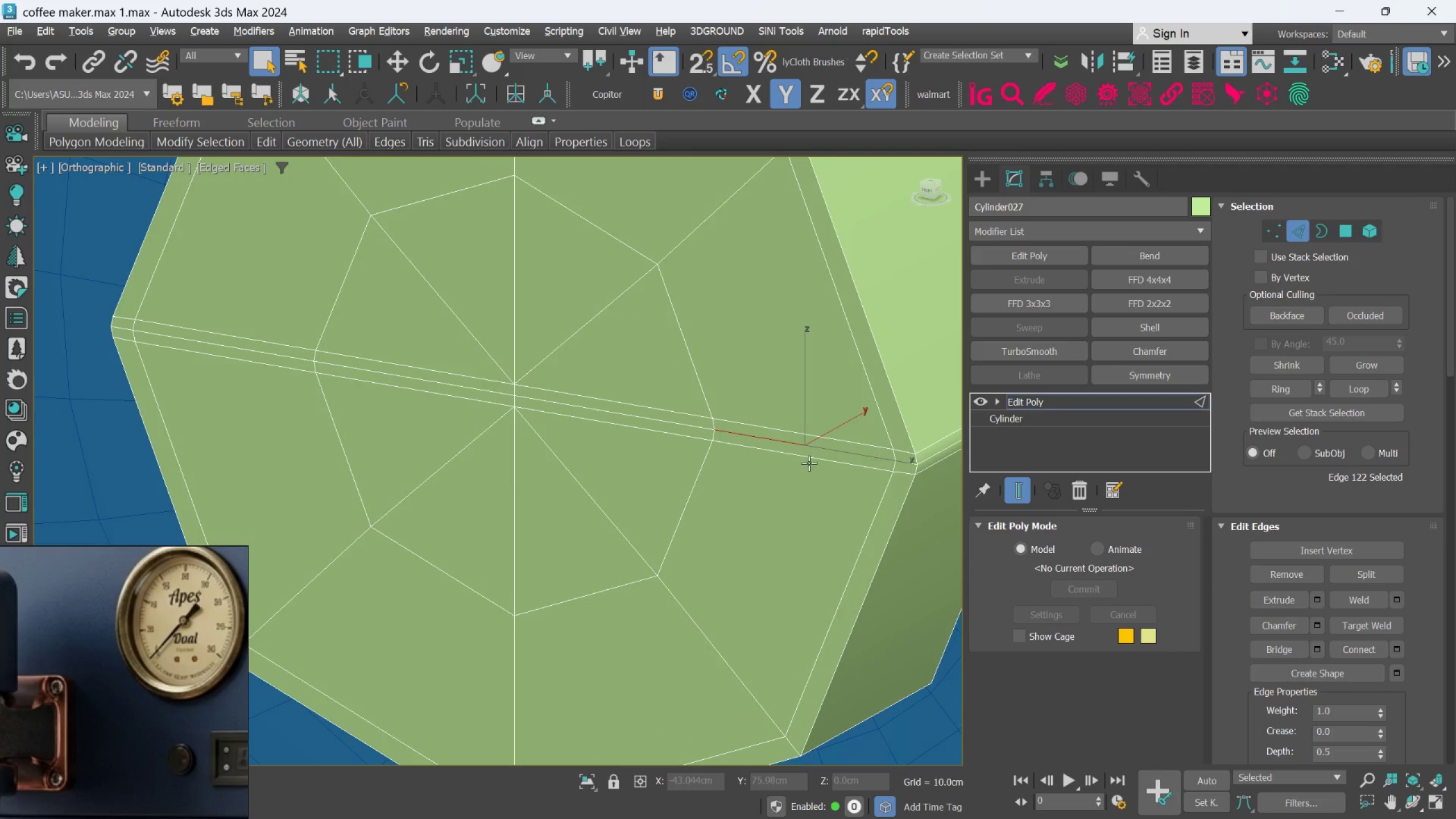 
hold_key(key=ControlLeft, duration=2.55)
left_click([687, 424])
 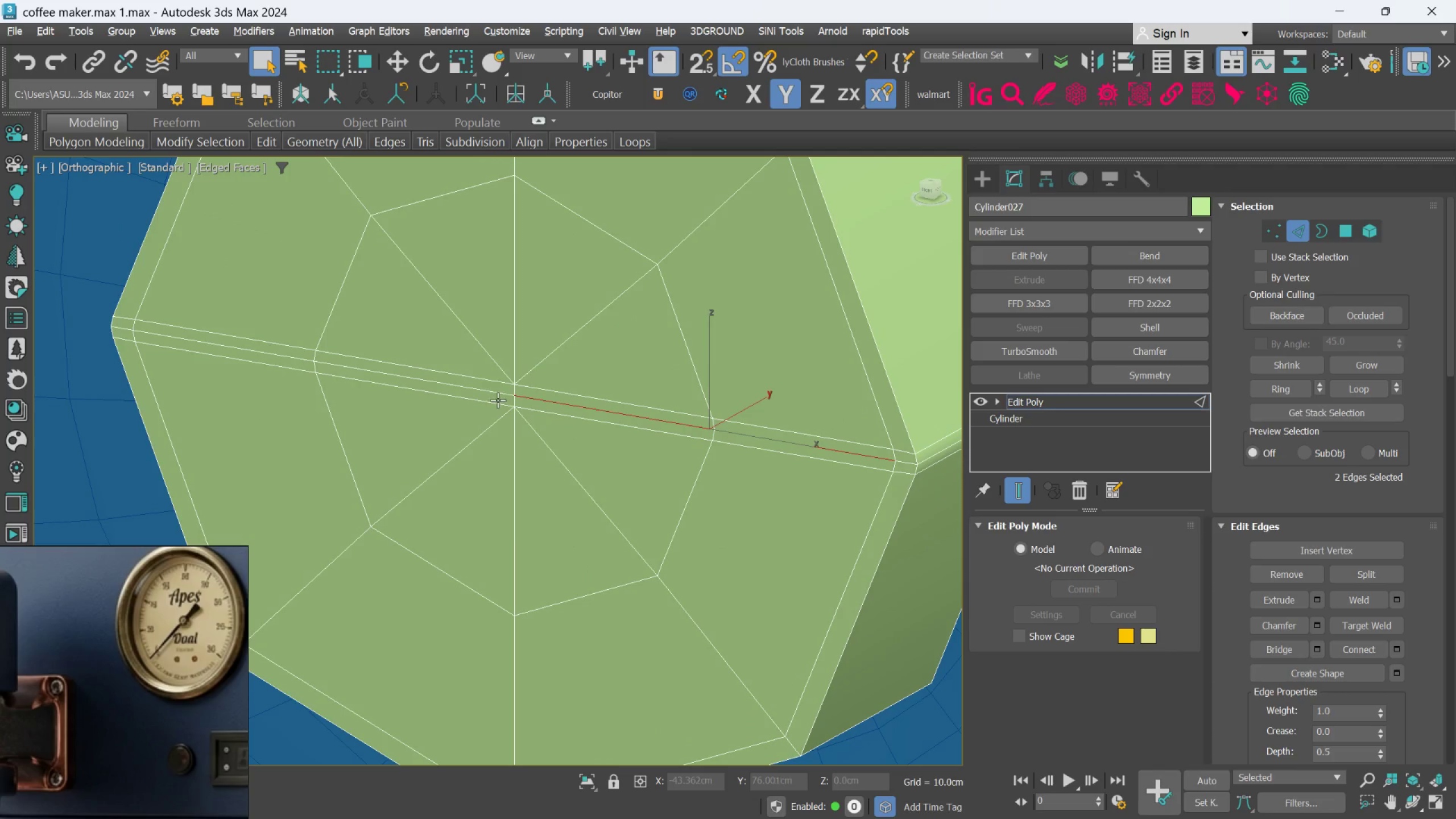 
left_click([491, 395])
 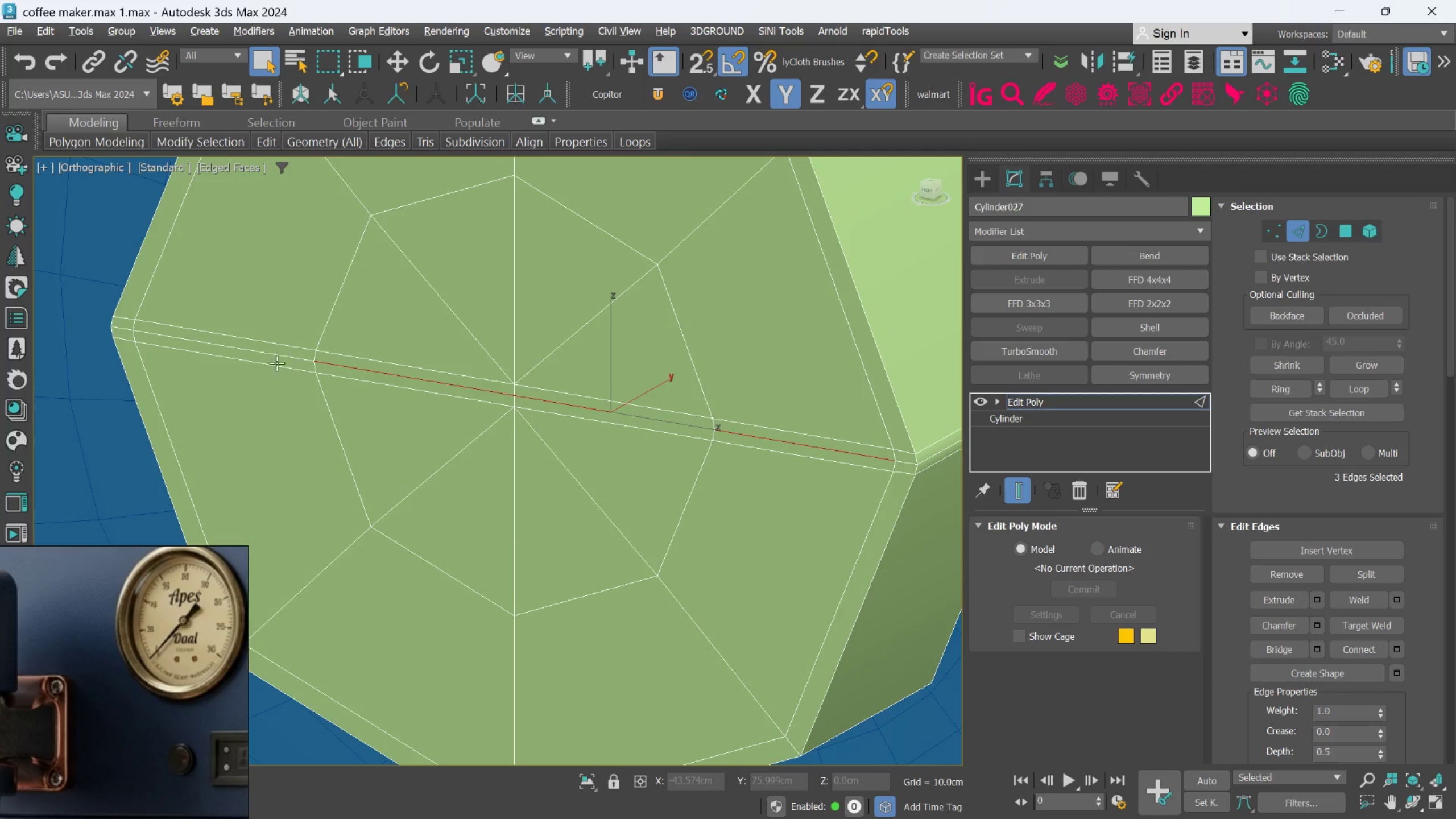 
left_click([272, 357])
 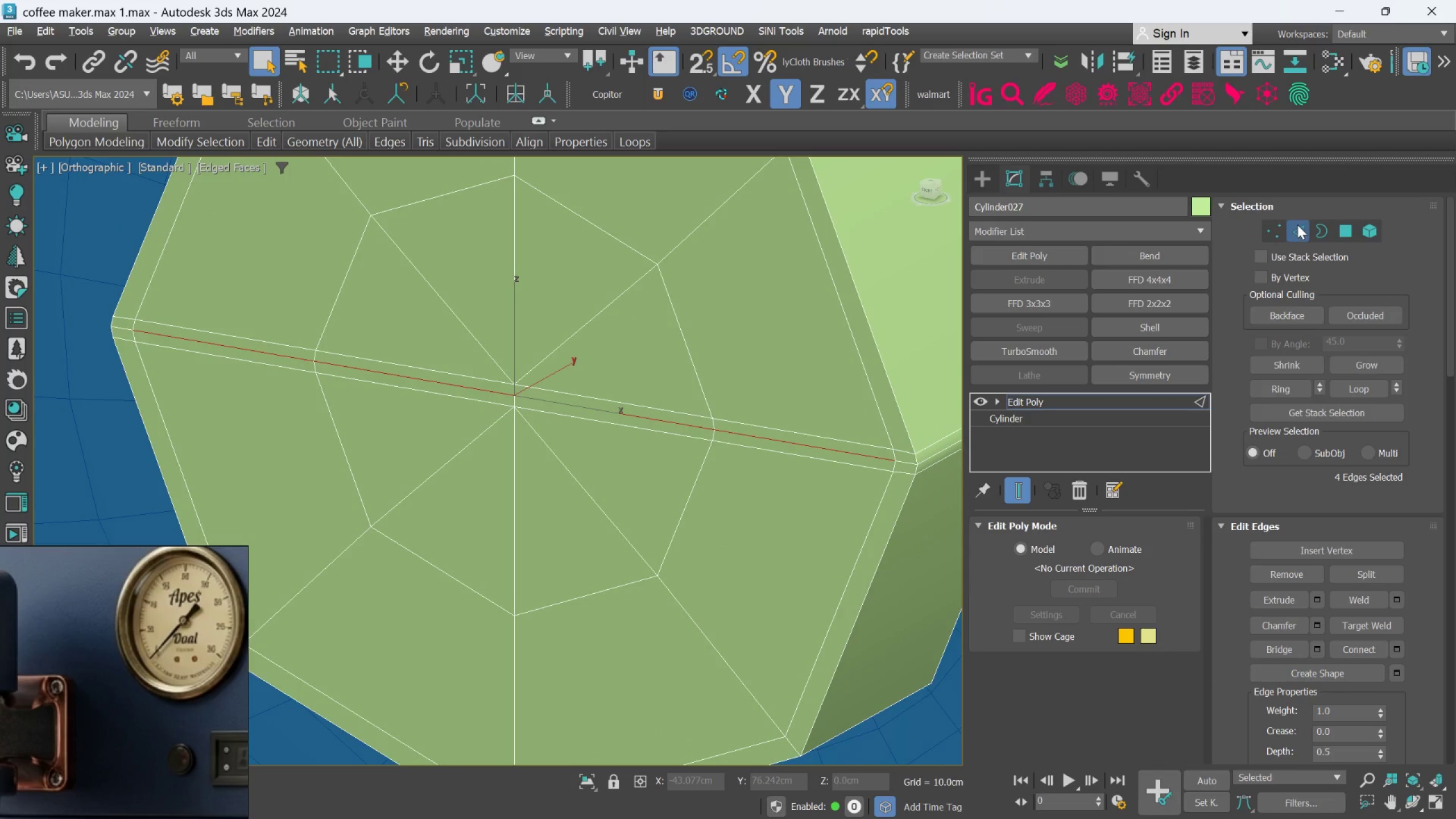 
left_click([1032, 253])
 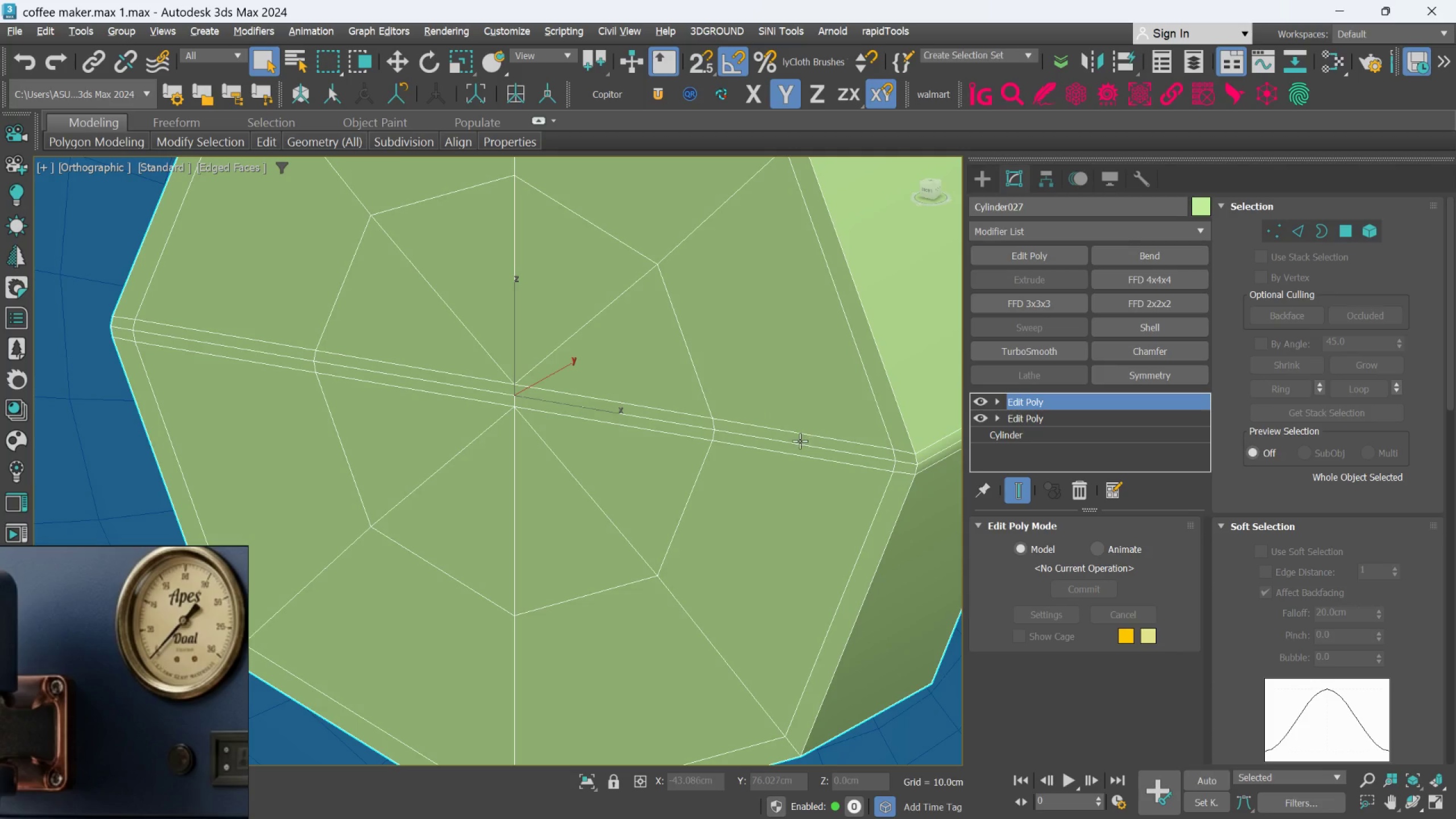 
left_click([800, 441])
 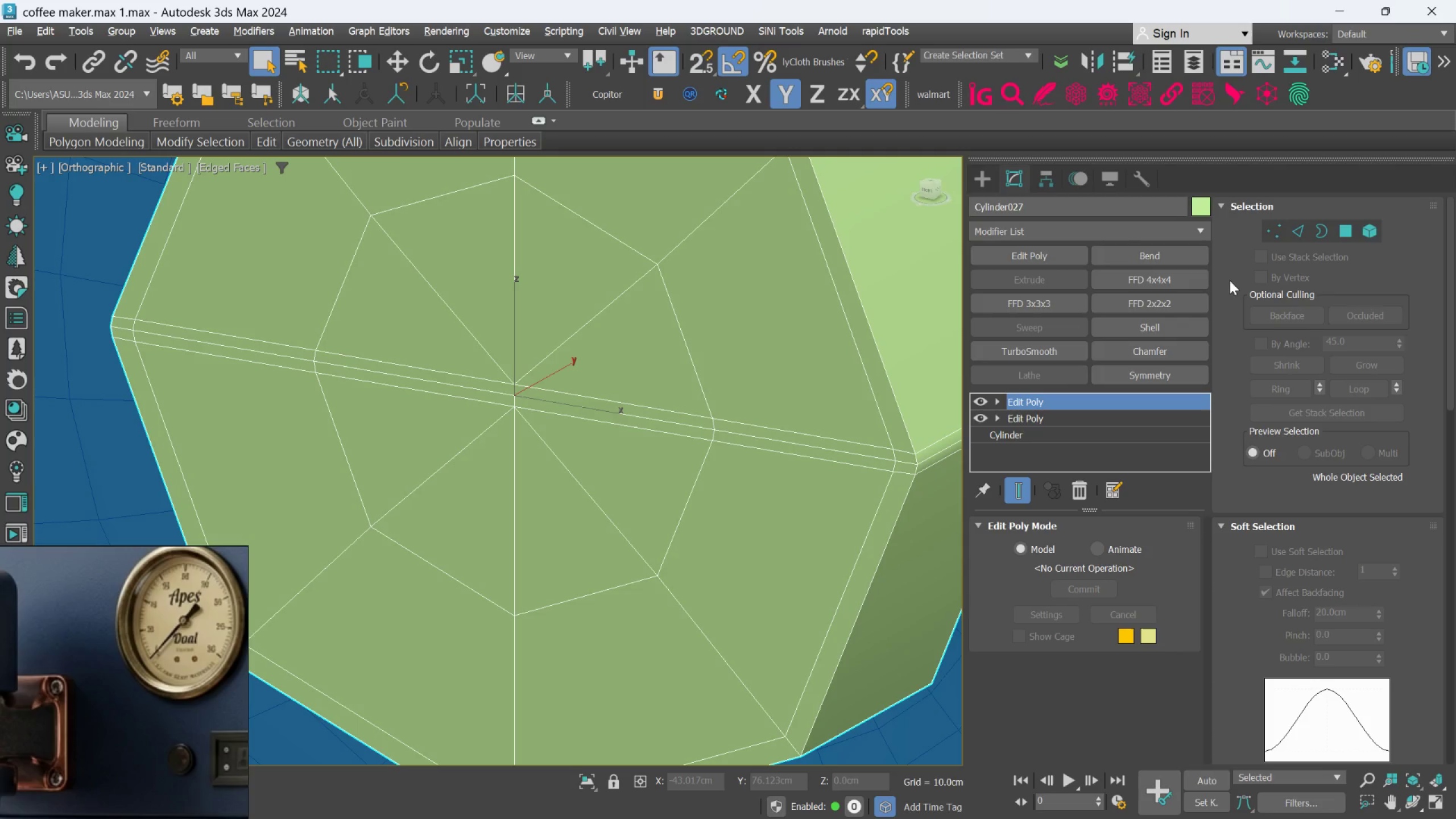 
left_click([1296, 223])
 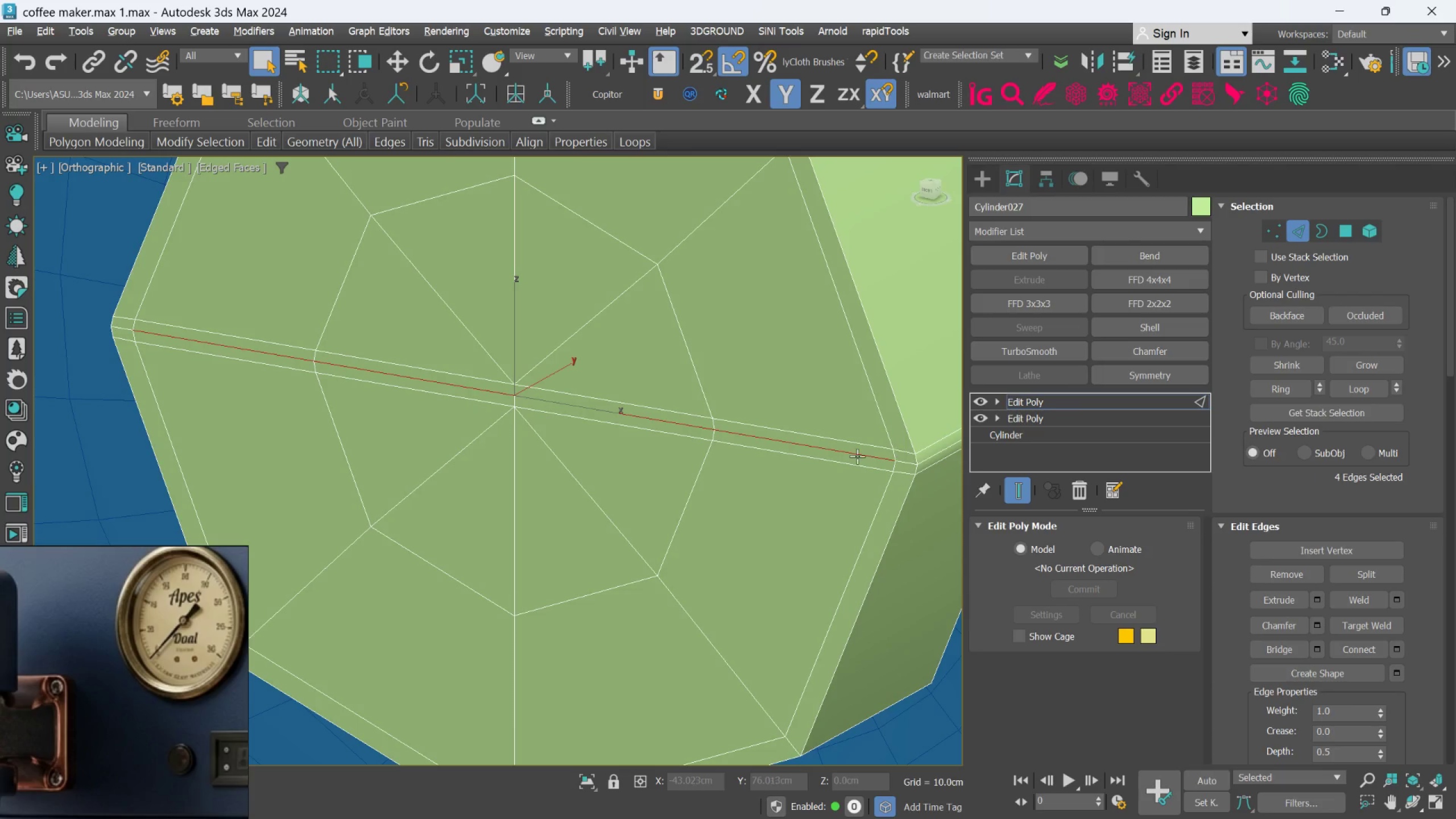 
hold_key(key=ControlLeft, duration=0.53)
 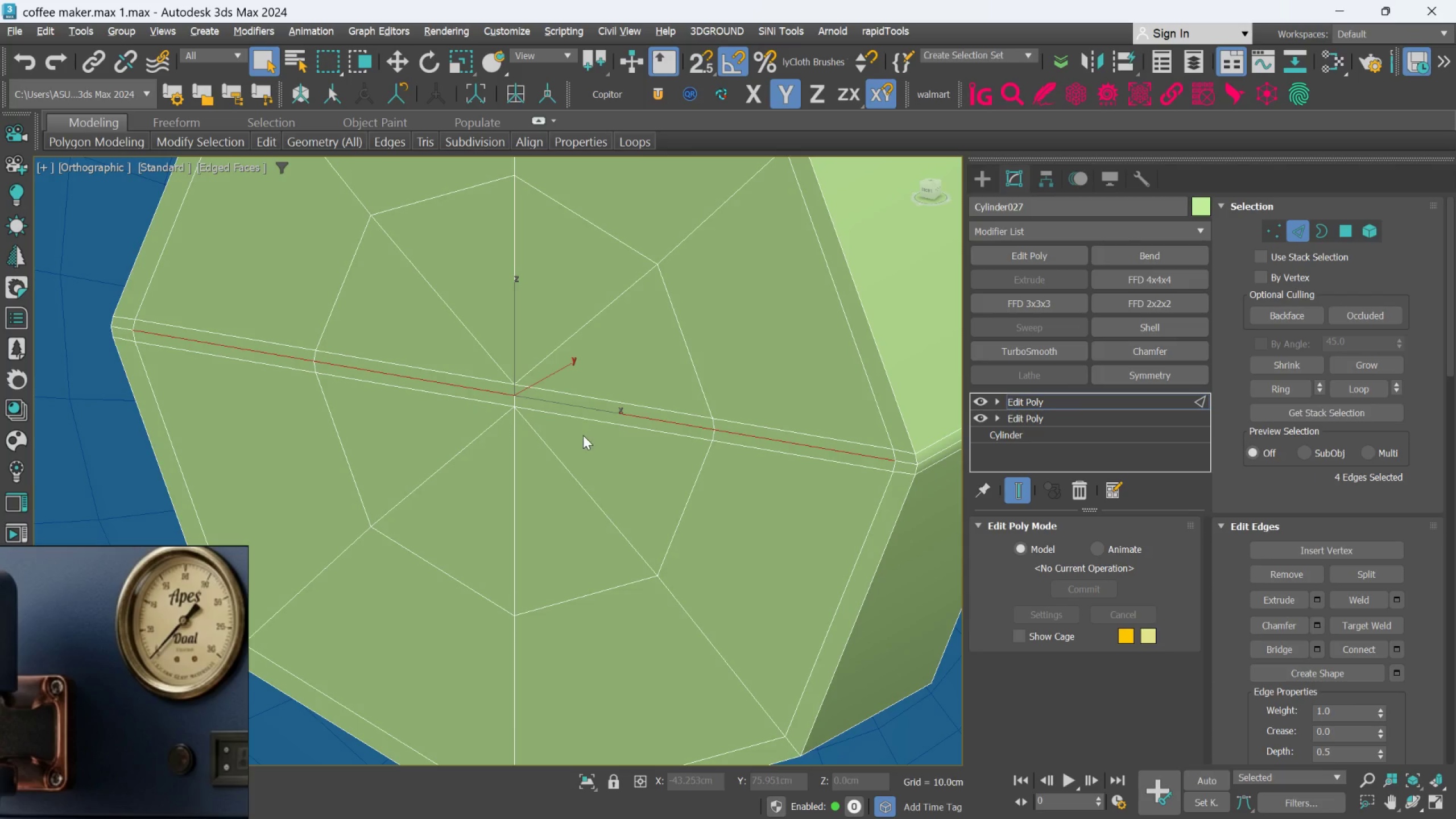 
hold_key(key=AltLeft, duration=1.61)
 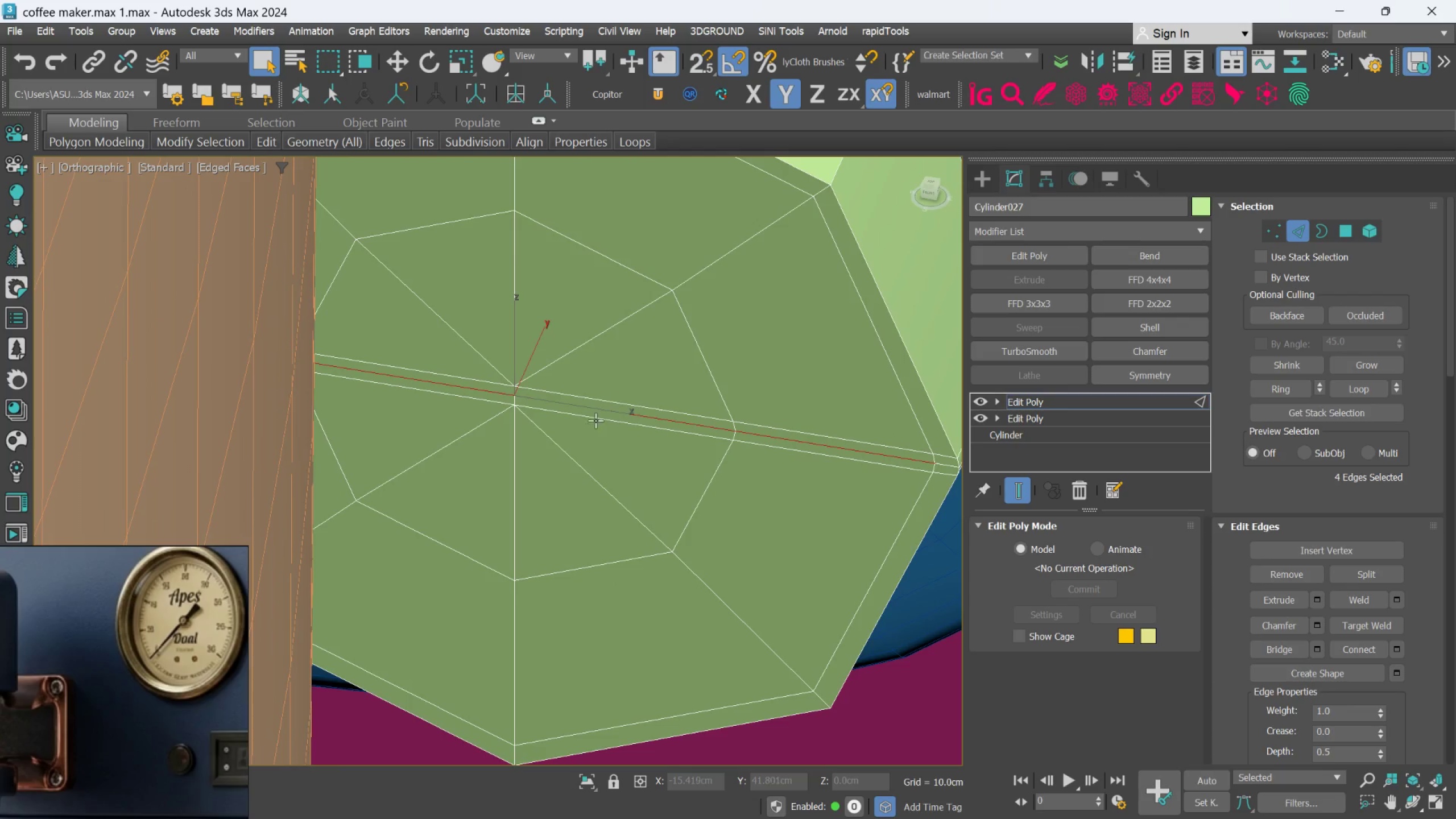 
hold_key(key=ControlLeft, duration=1.12)
left_click([595, 412])
 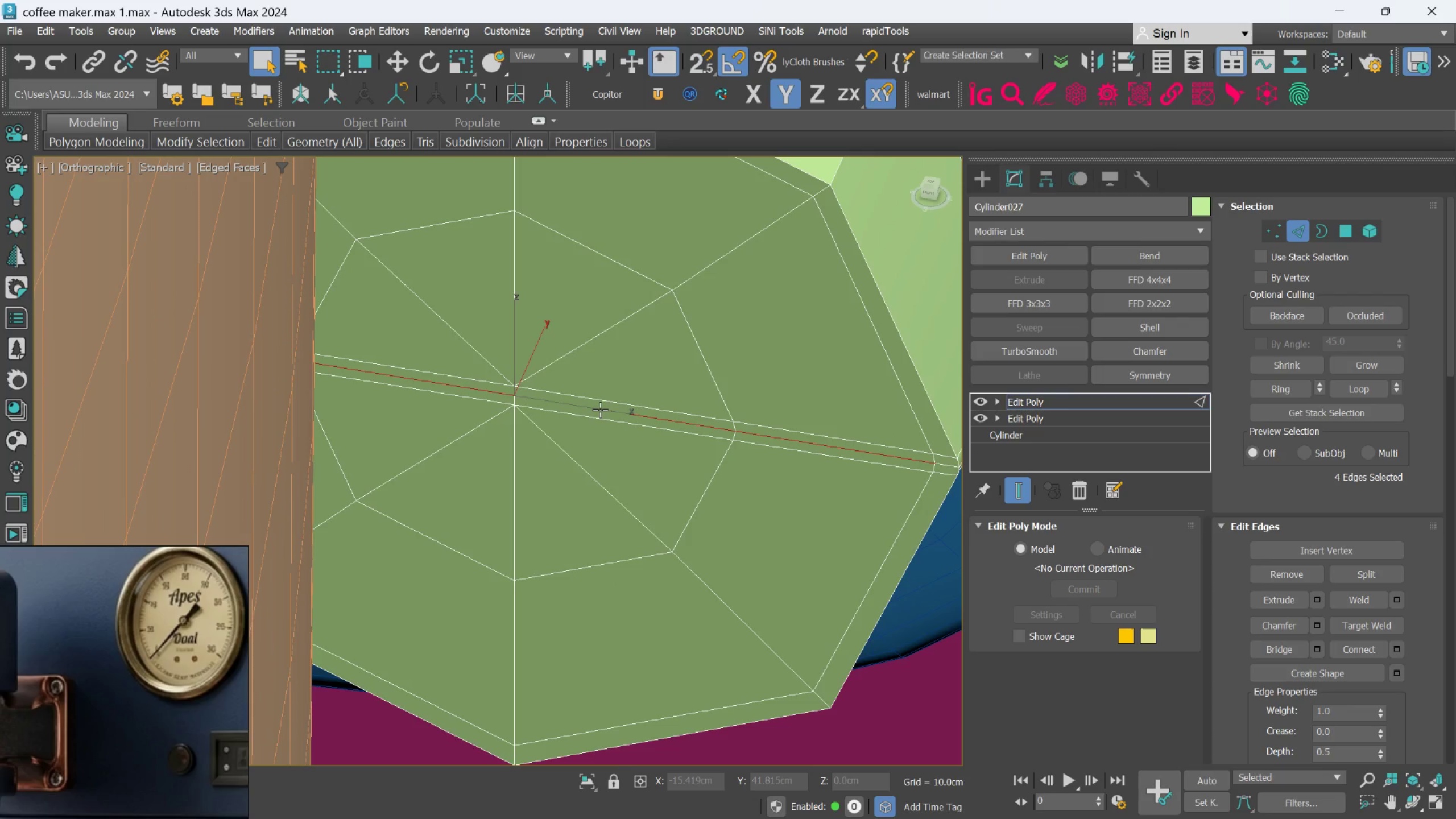 
left_click([600, 410])
 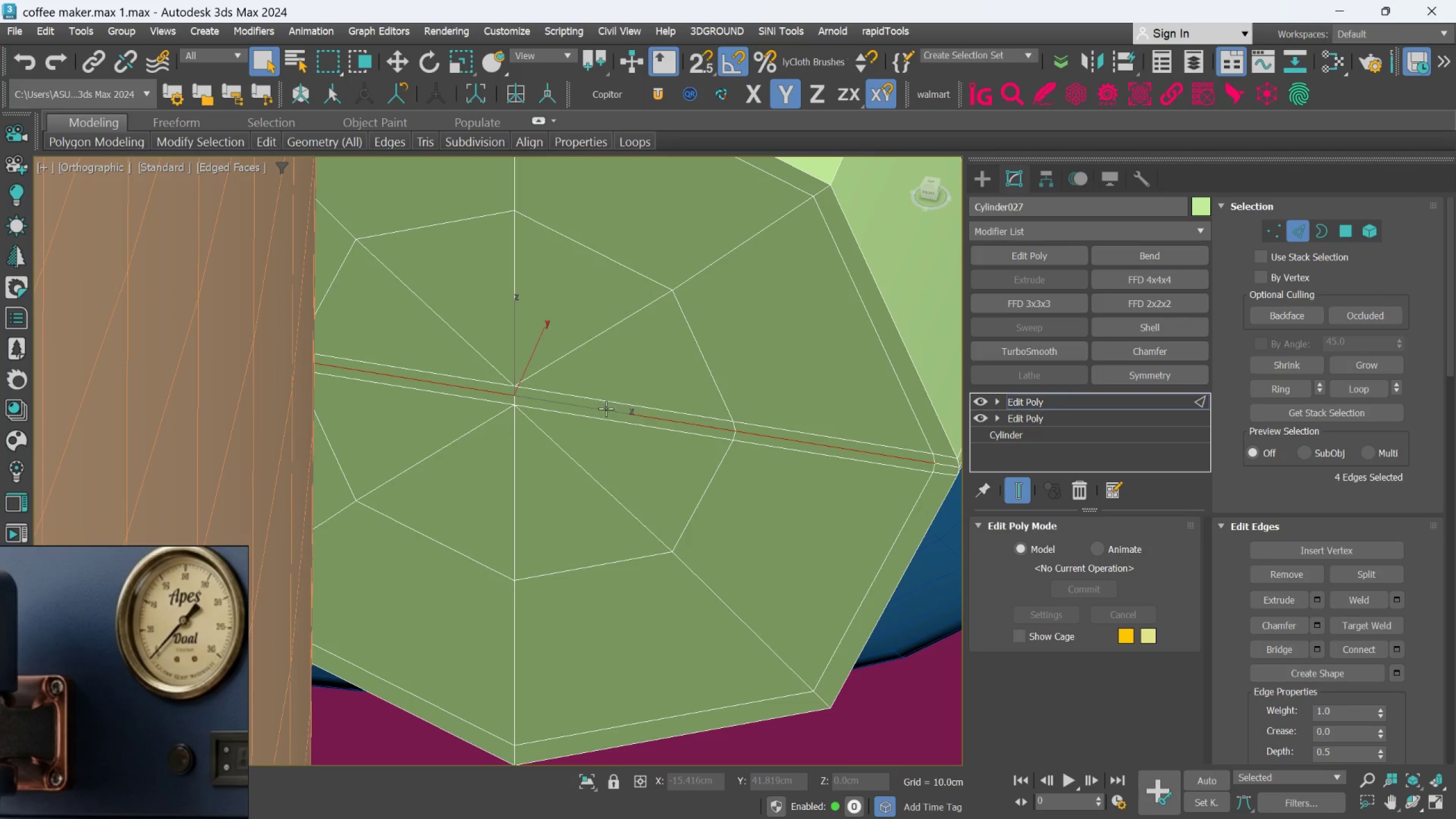 
scroll: coordinate [615, 405], scroll_direction: down, amount: 2.0
 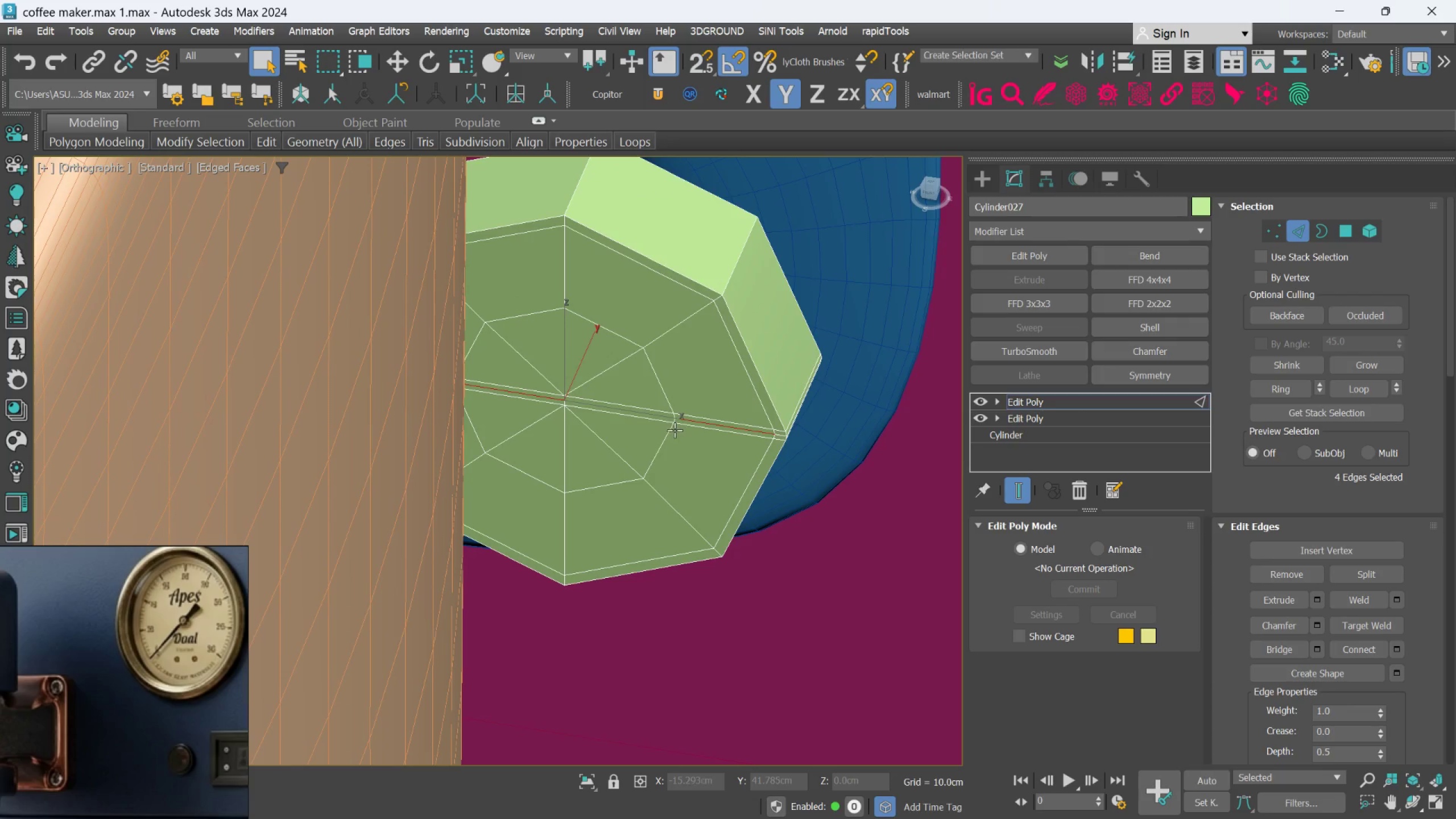 
scroll: coordinate [824, 448], scroll_direction: up, amount: 4.0
 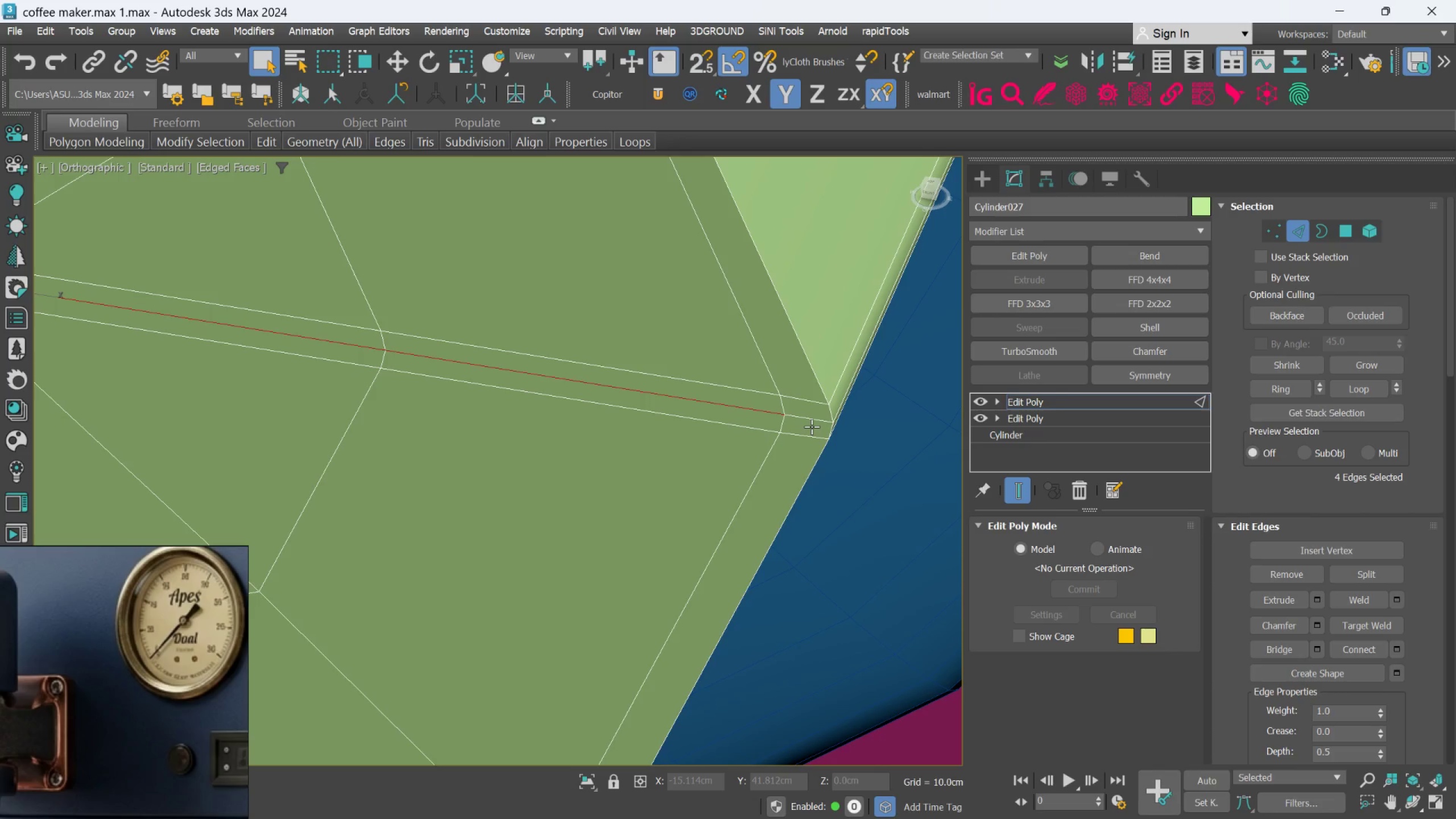 
scroll: coordinate [812, 427], scroll_direction: down, amount: 1.0
 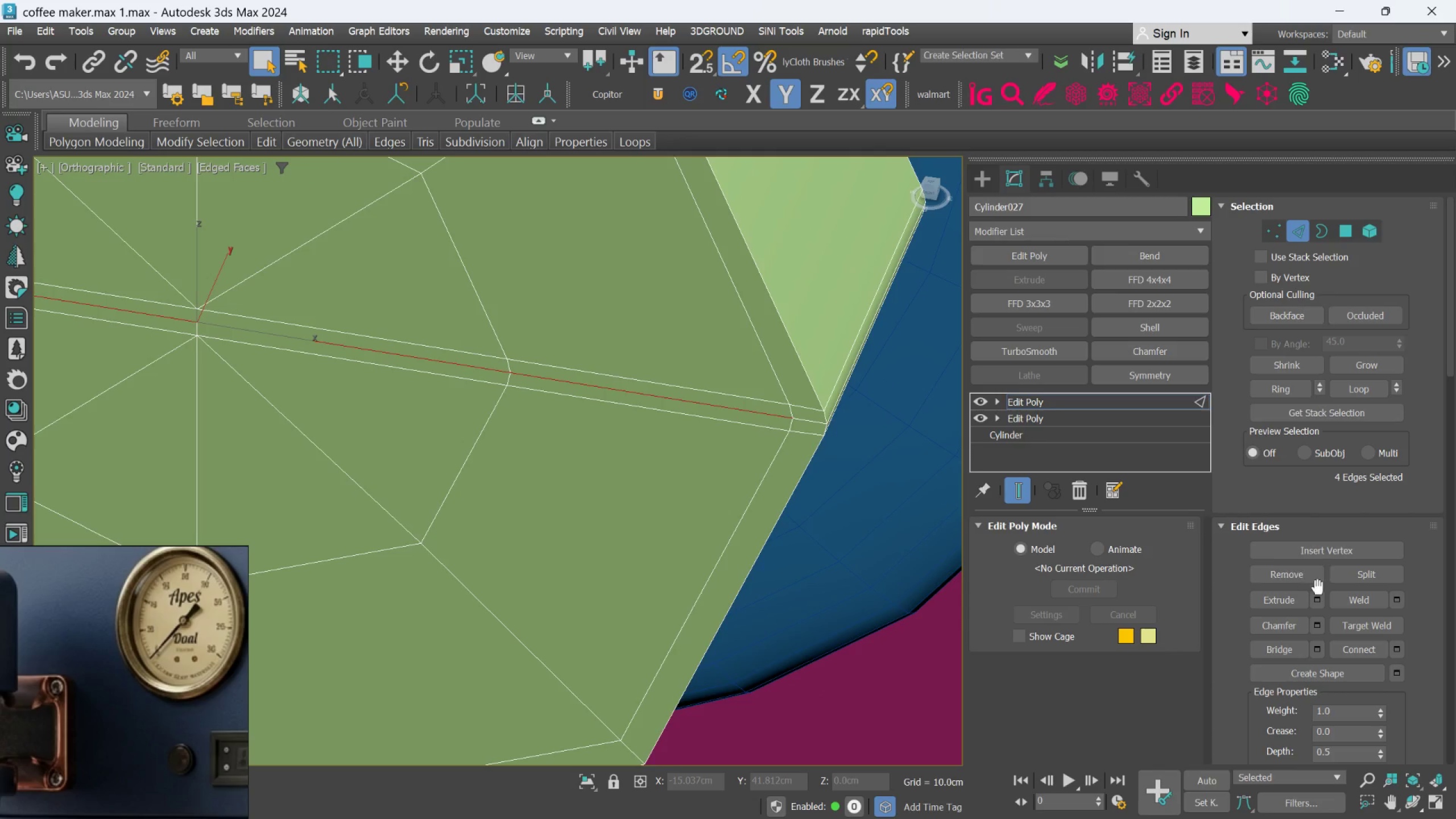 
left_click([1321, 598])
 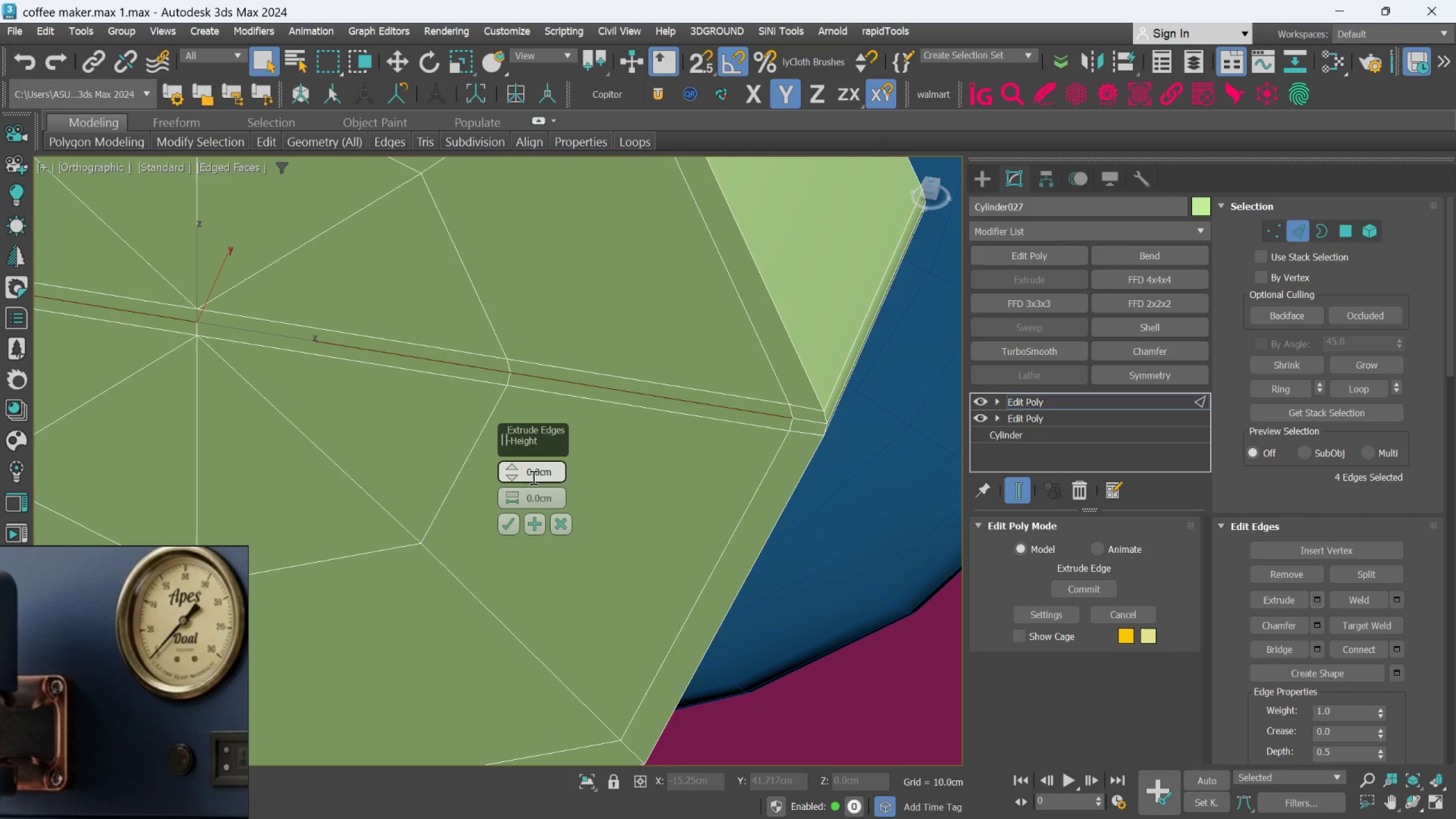 
double_click([527, 475])
 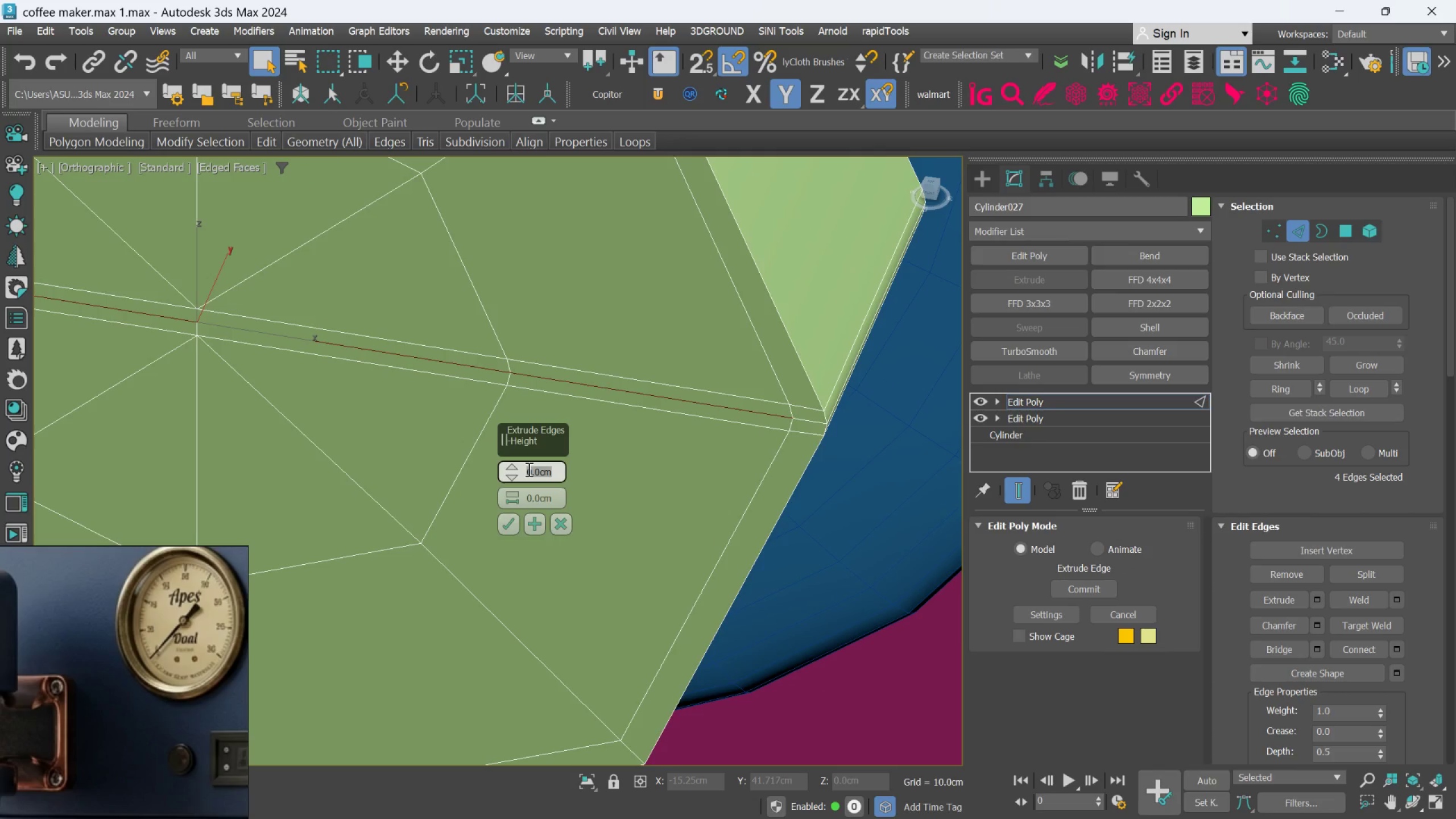 
type(-.02)
key(Backspace)
type(3)
 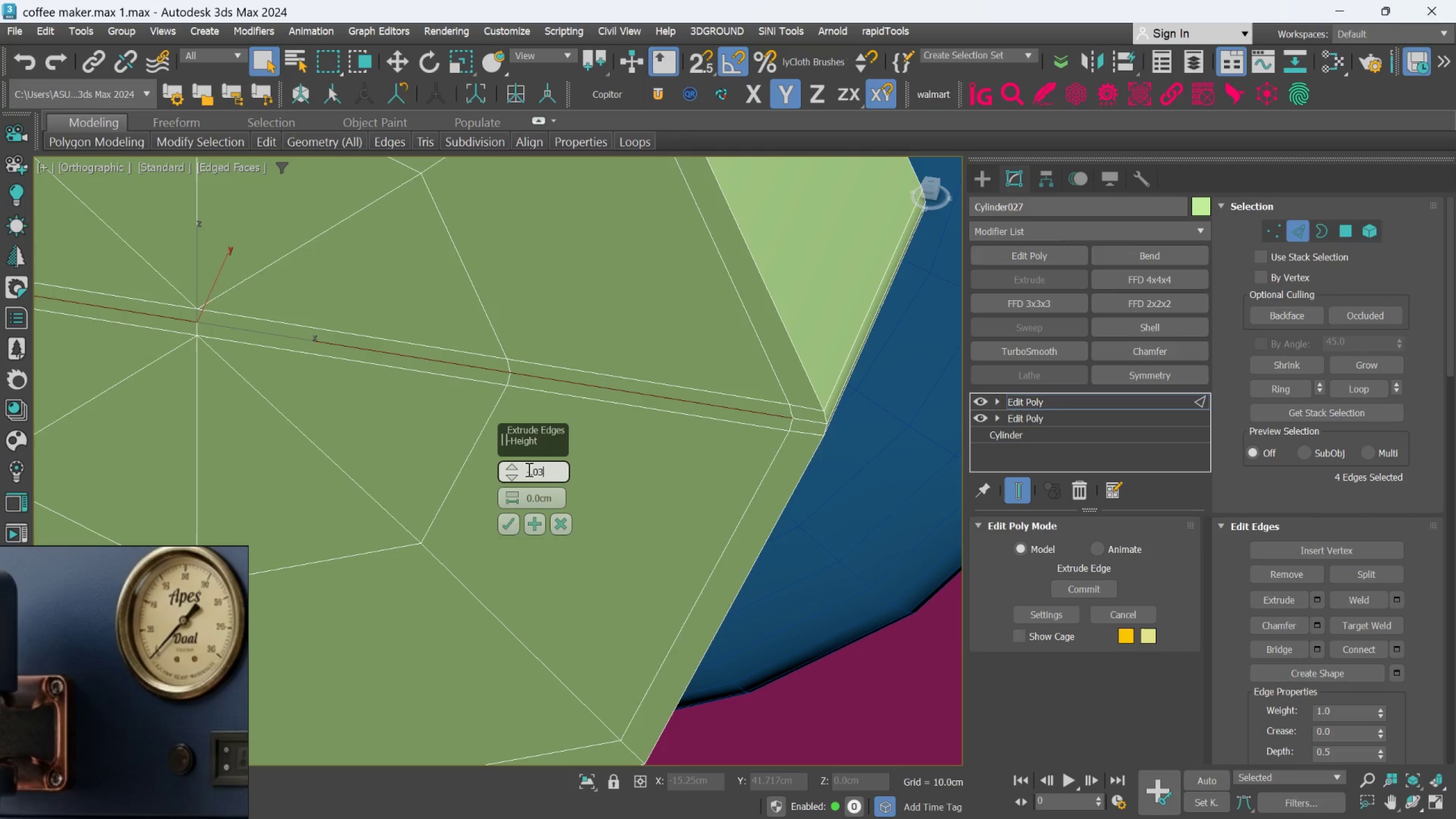 
key(Enter)
 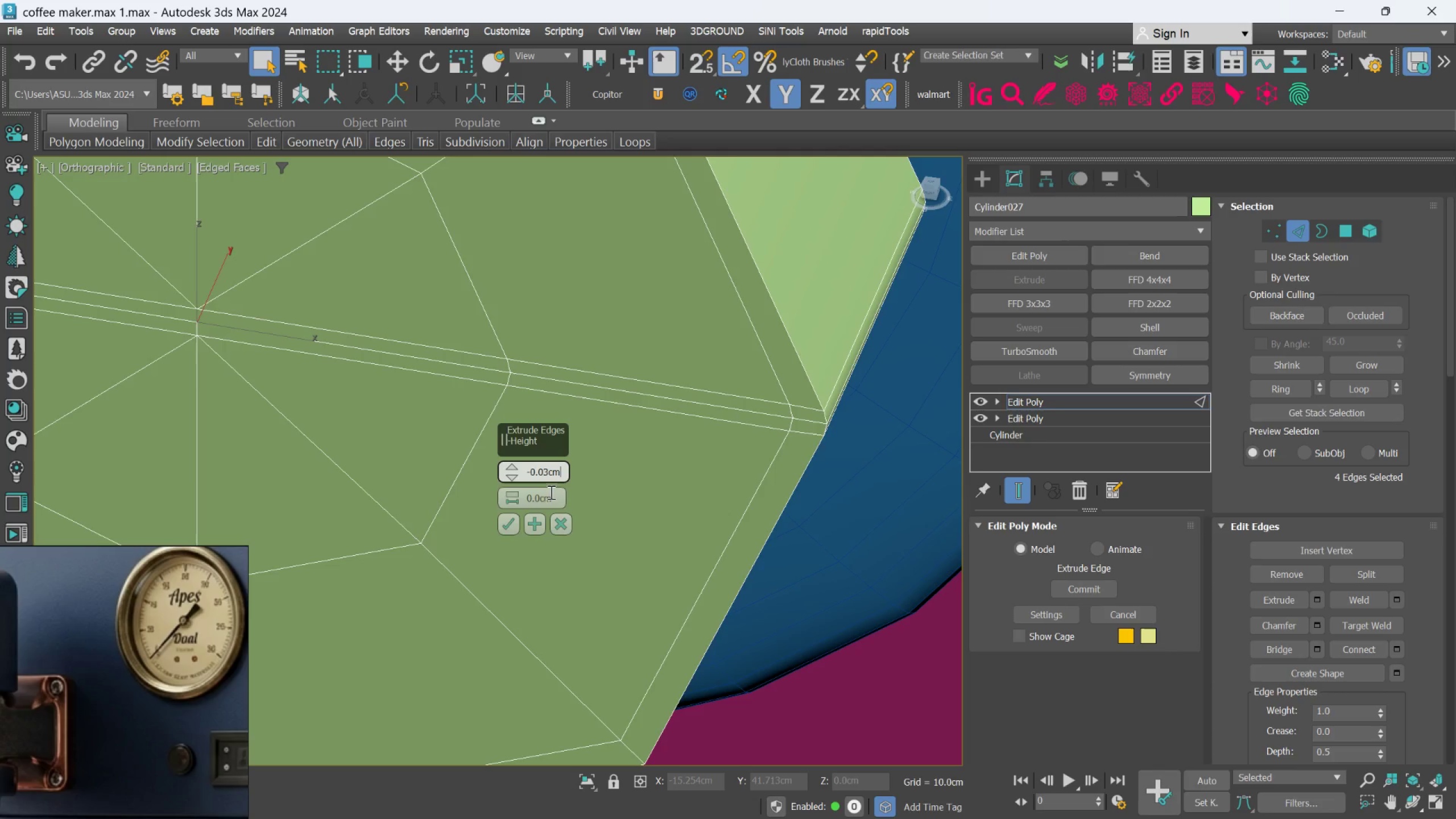 
left_click([540, 499])
 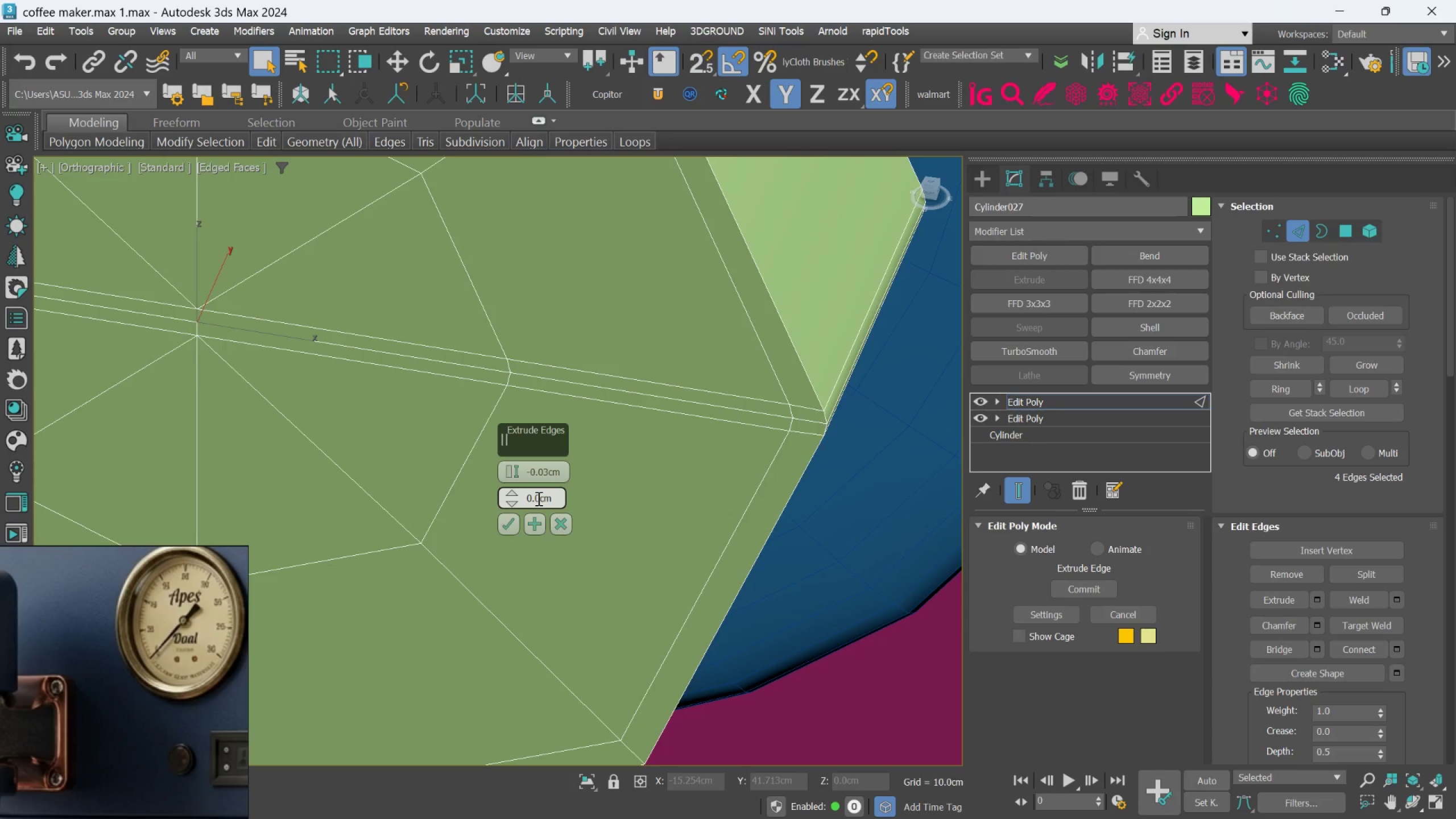 
key(0)
 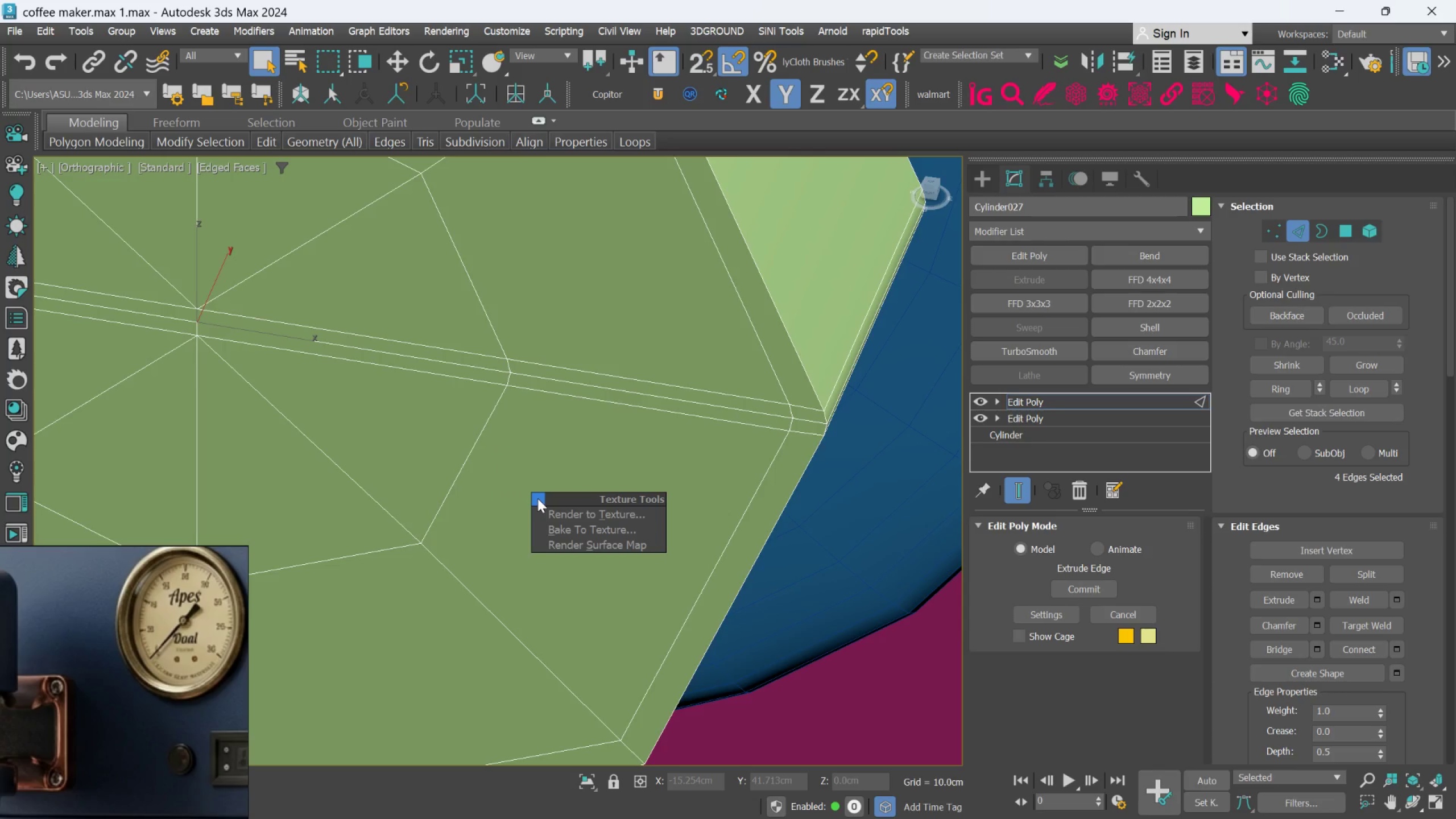 
key(Control+Z)
 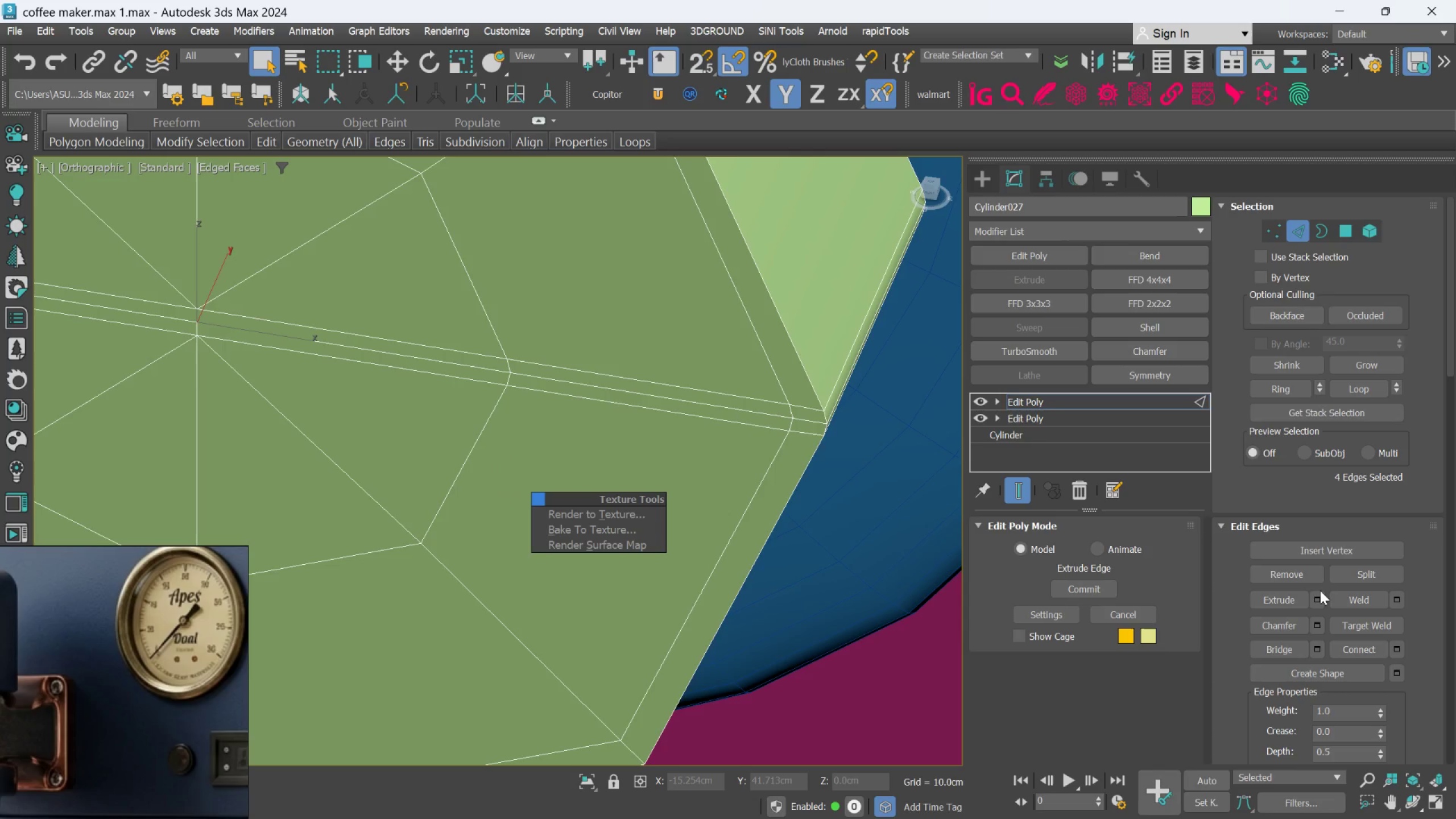 
left_click([1319, 594])
 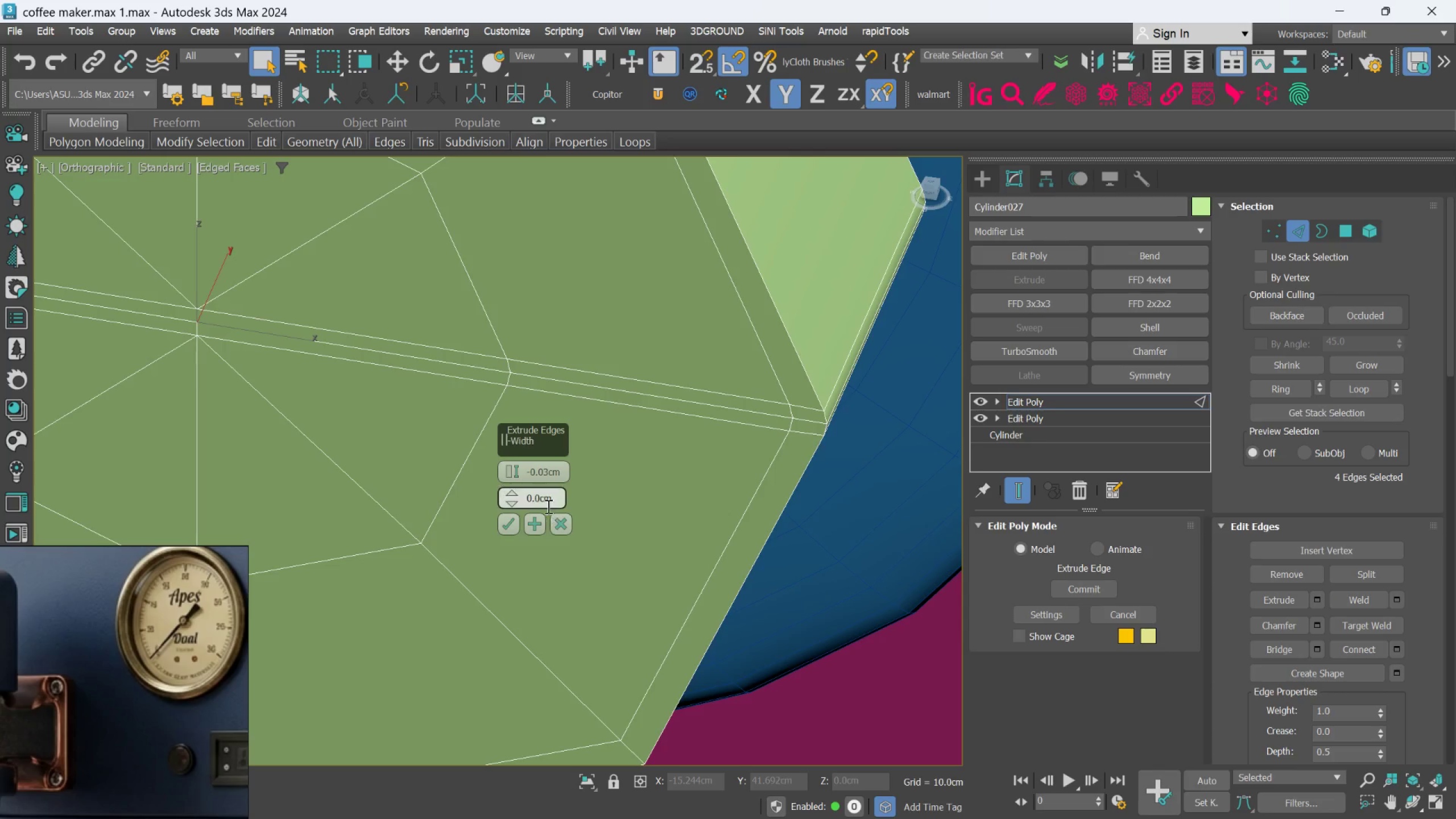 
left_click([539, 492])
 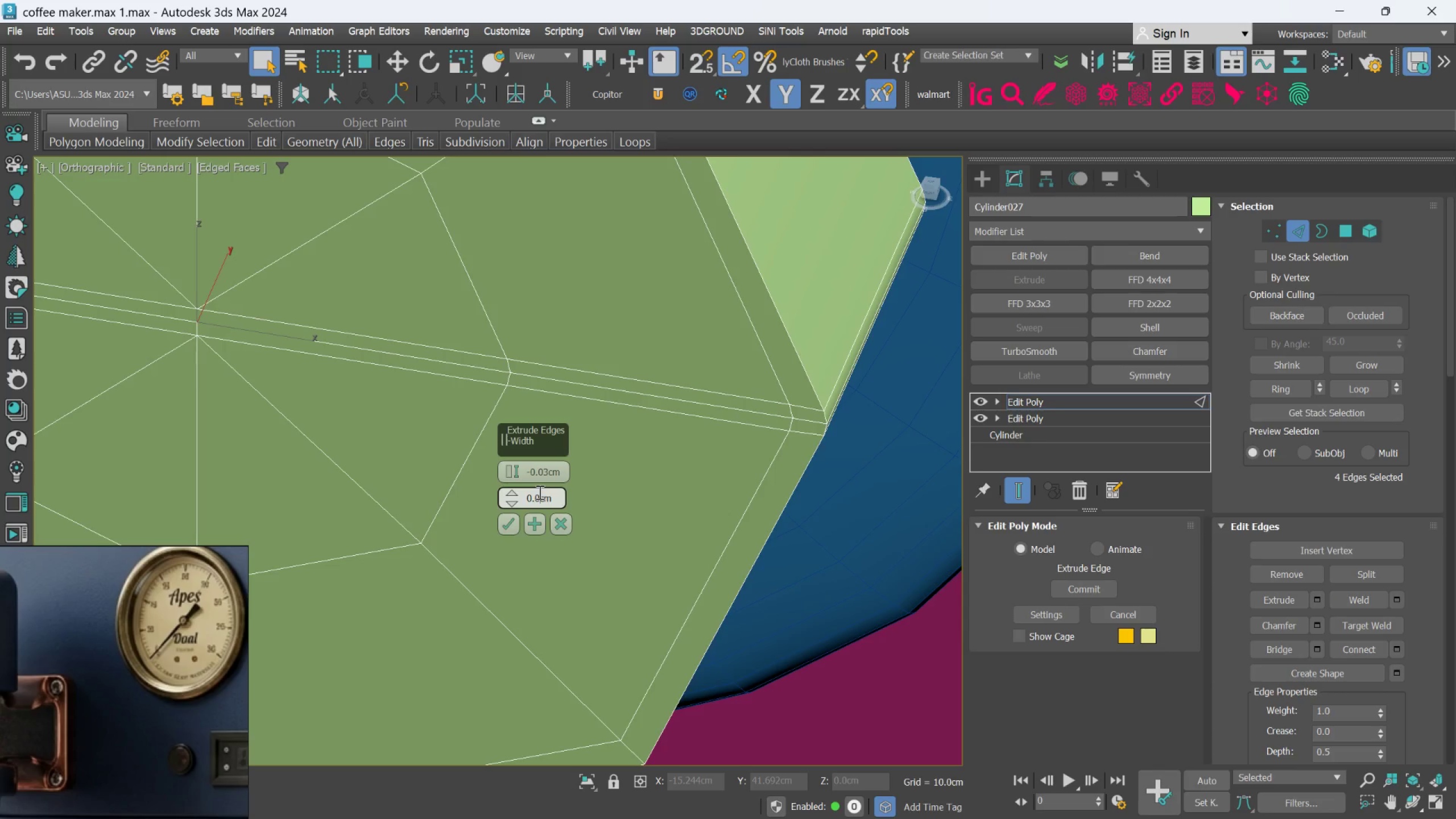 
type(01)
 